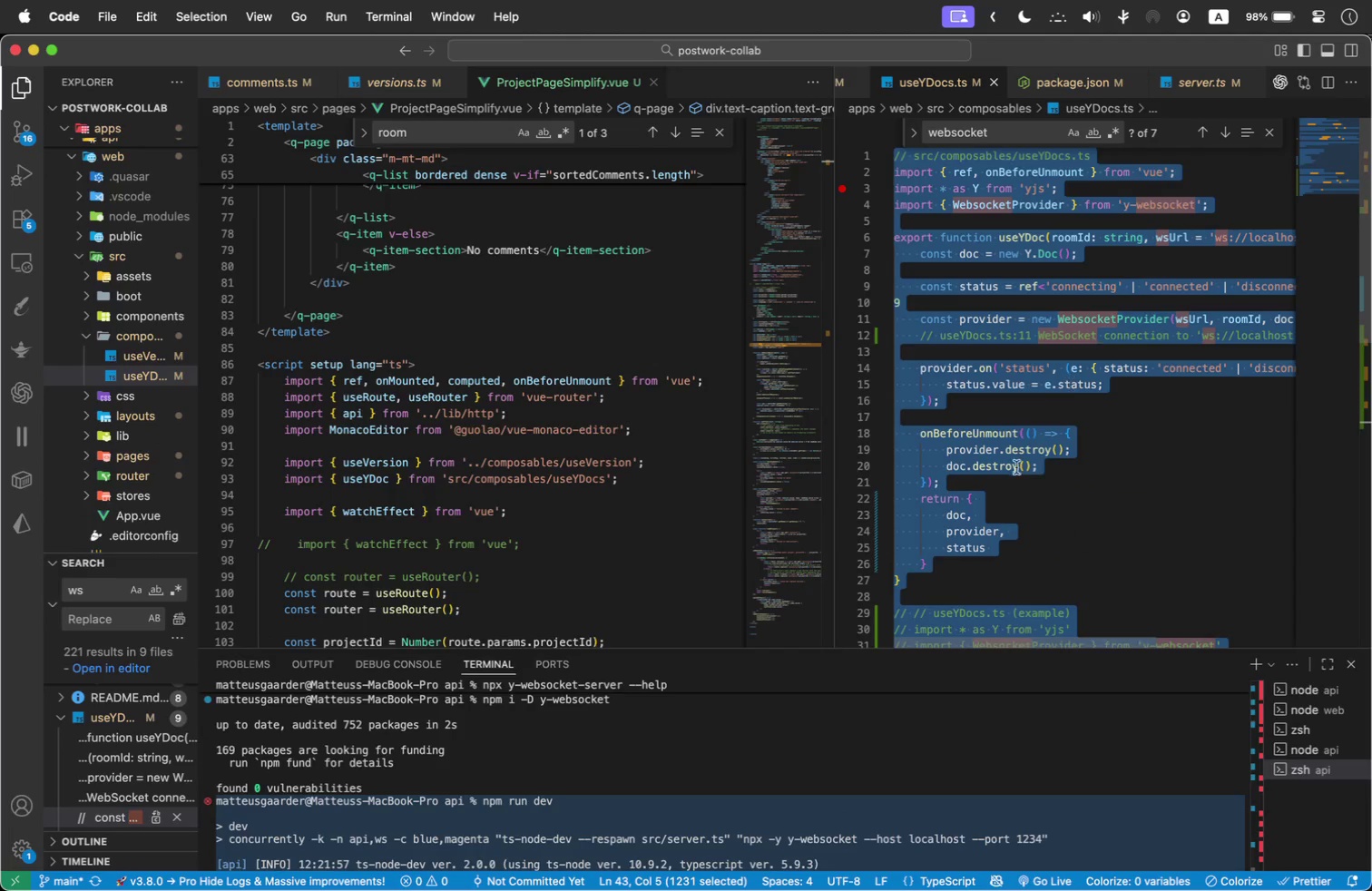 
key(Meta+Tab)
 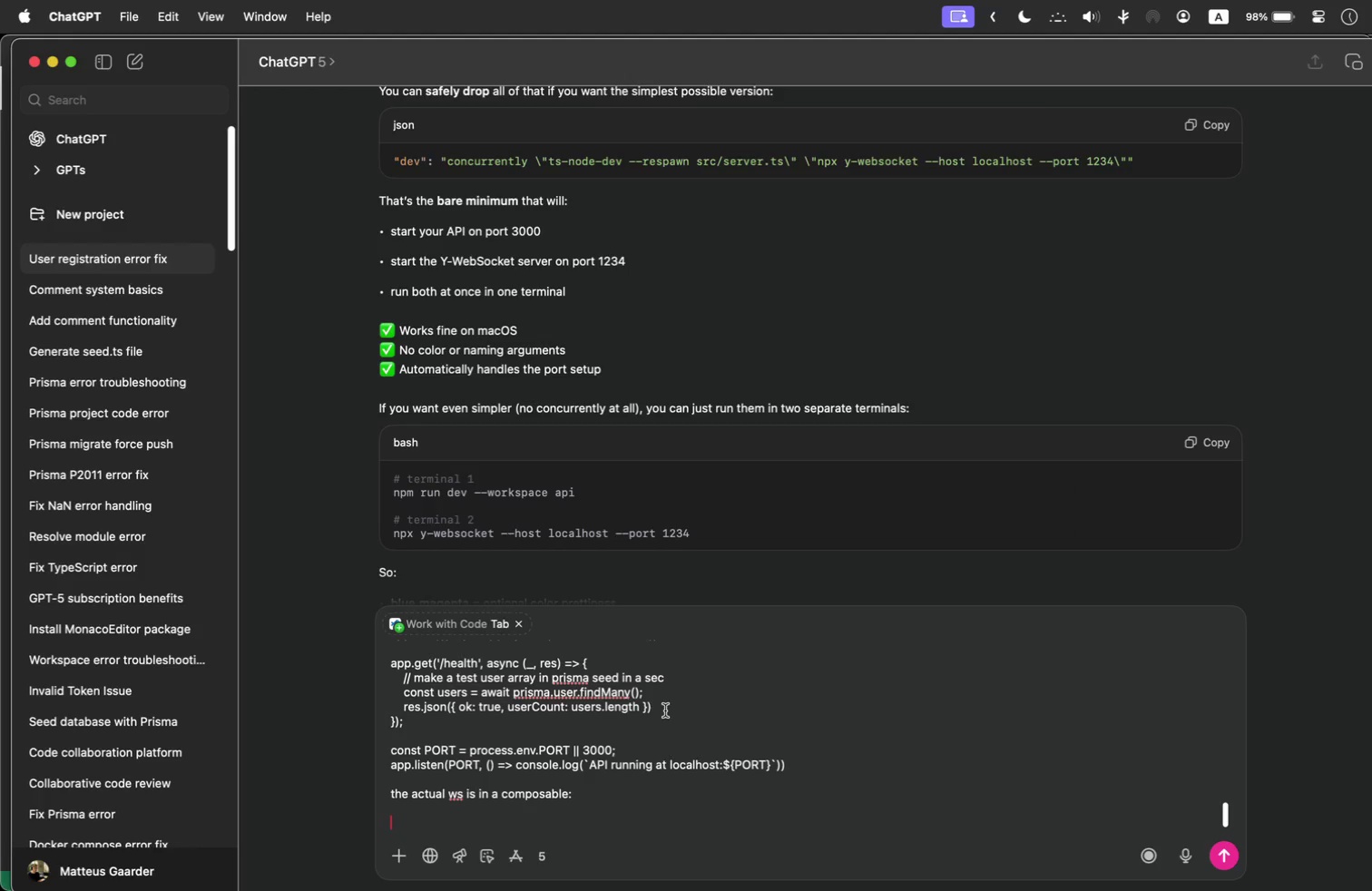 
key(Meta+V)
 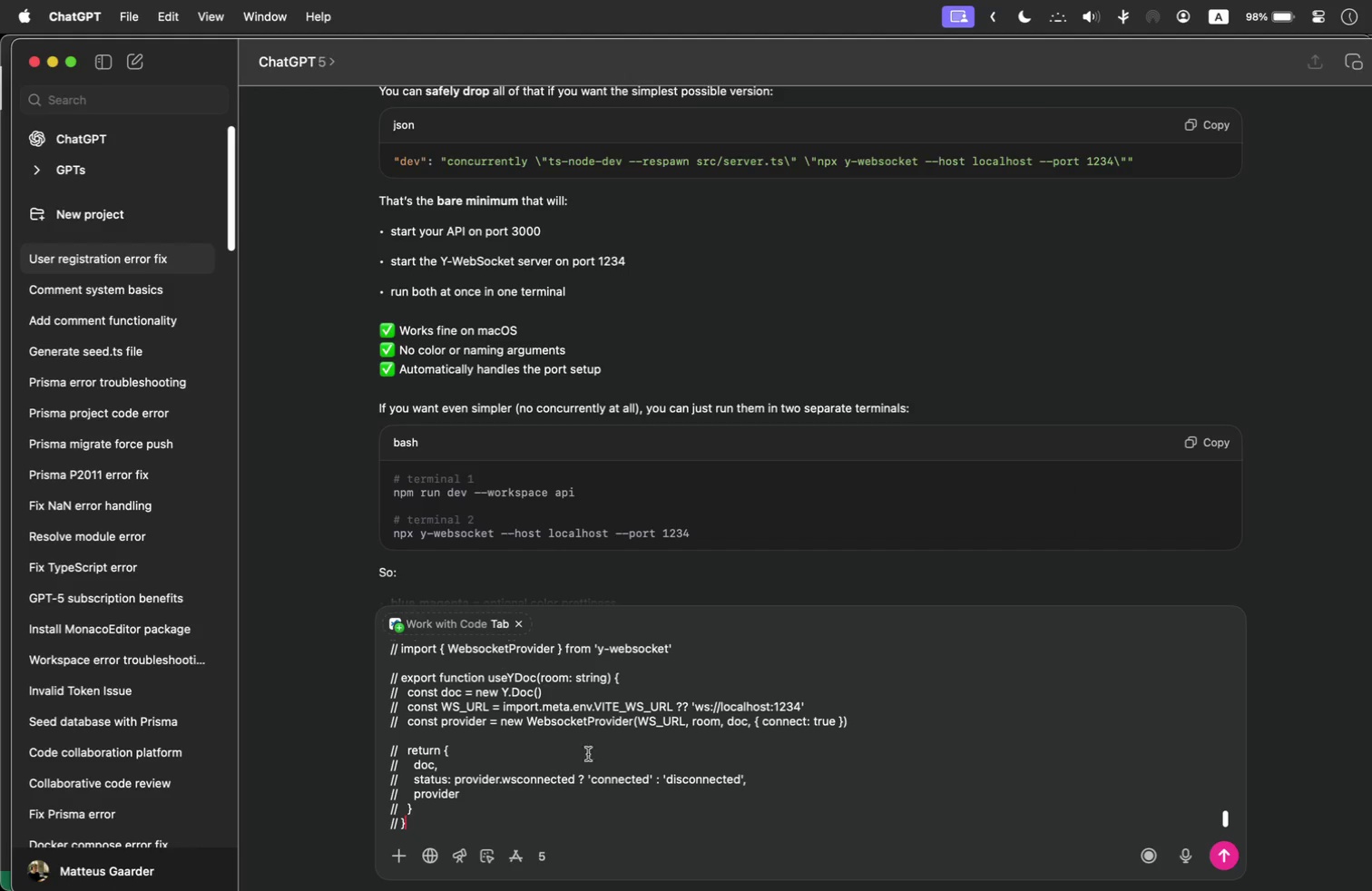 
hold_key(key=ShiftLeft, duration=1.12)
 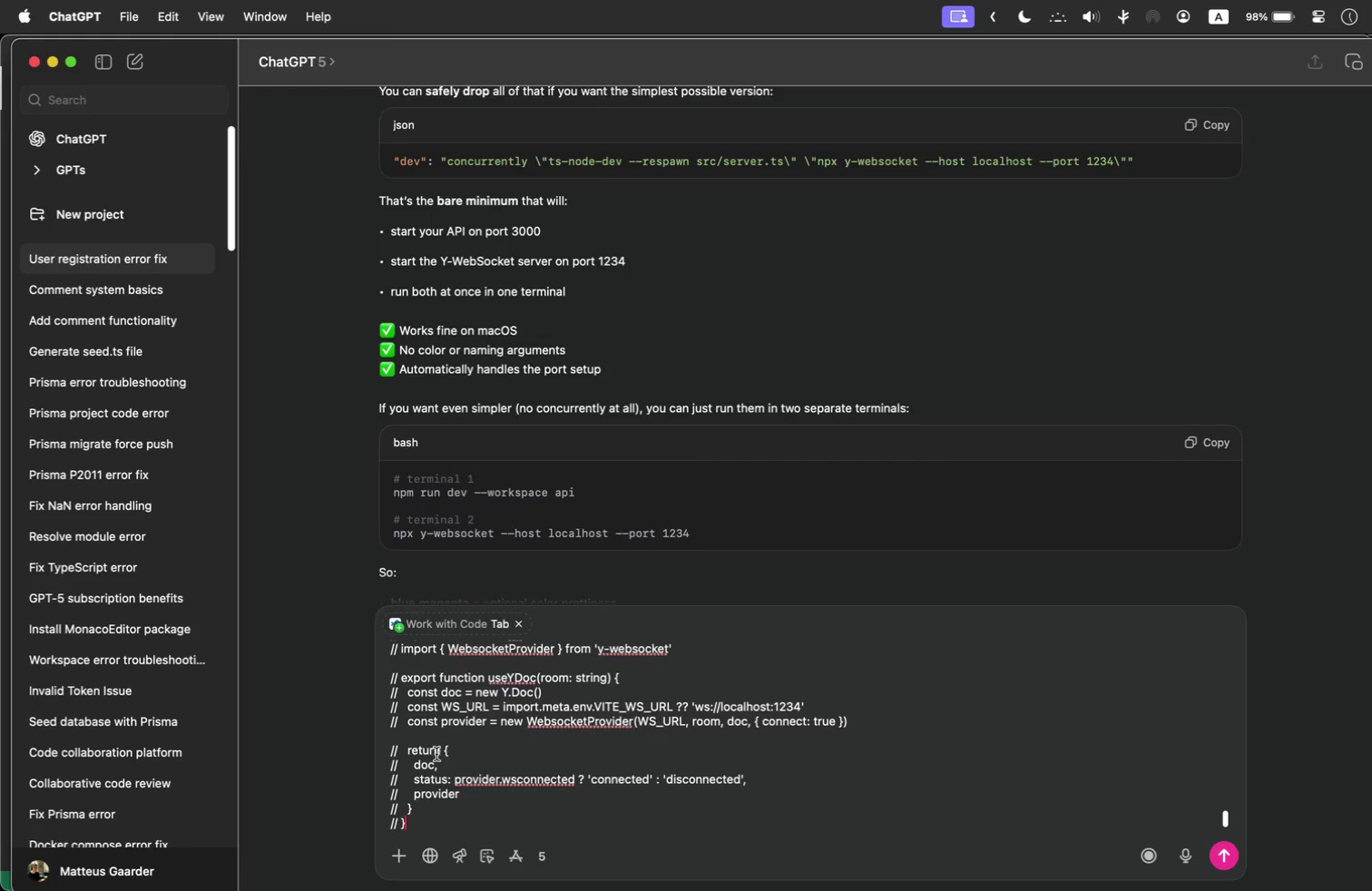 
scroll: coordinate [436, 754], scroll_direction: up, amount: 3.0
 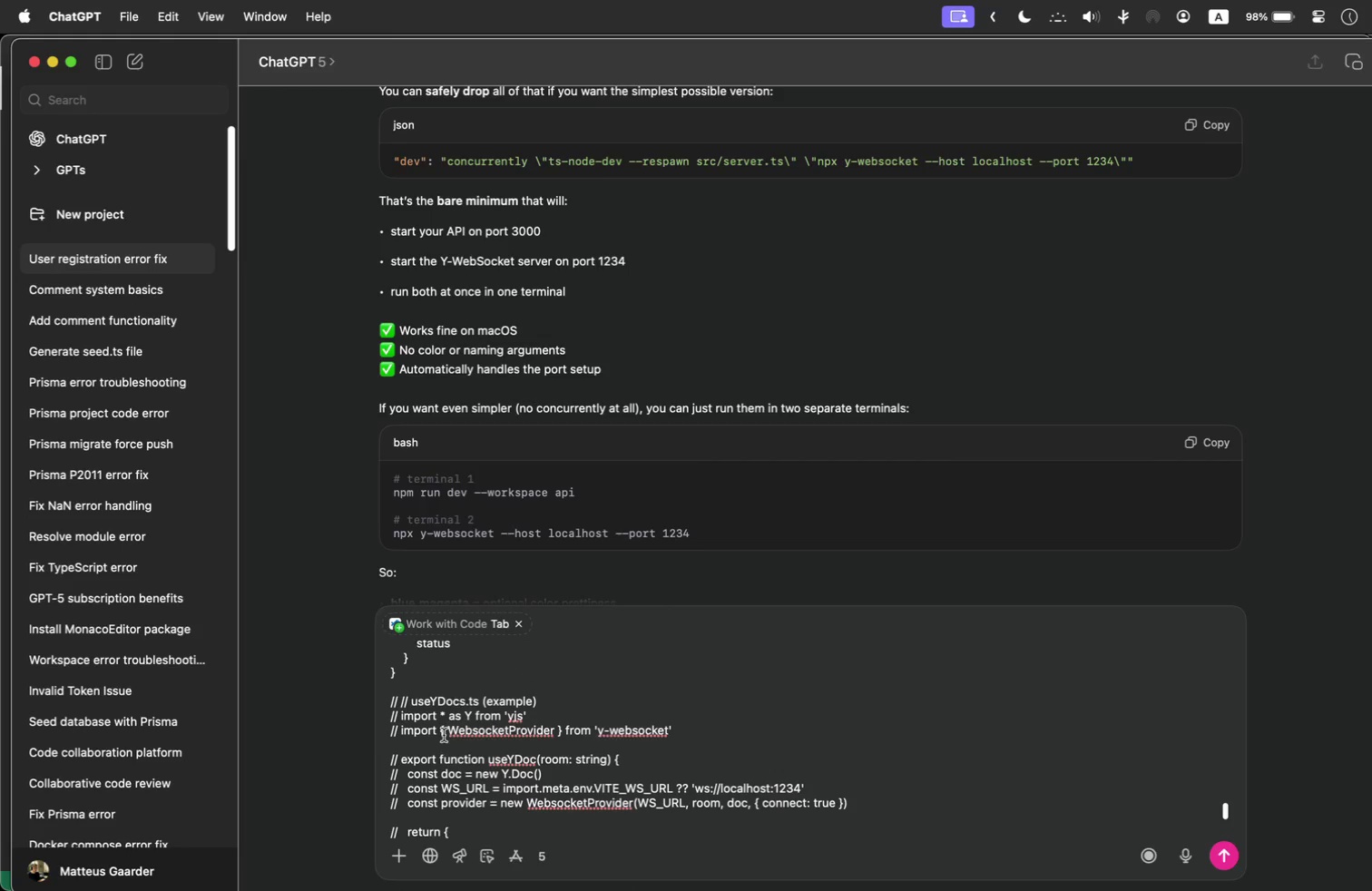 
hold_key(key=ShiftLeft, duration=1.14)
left_click([468, 677])
 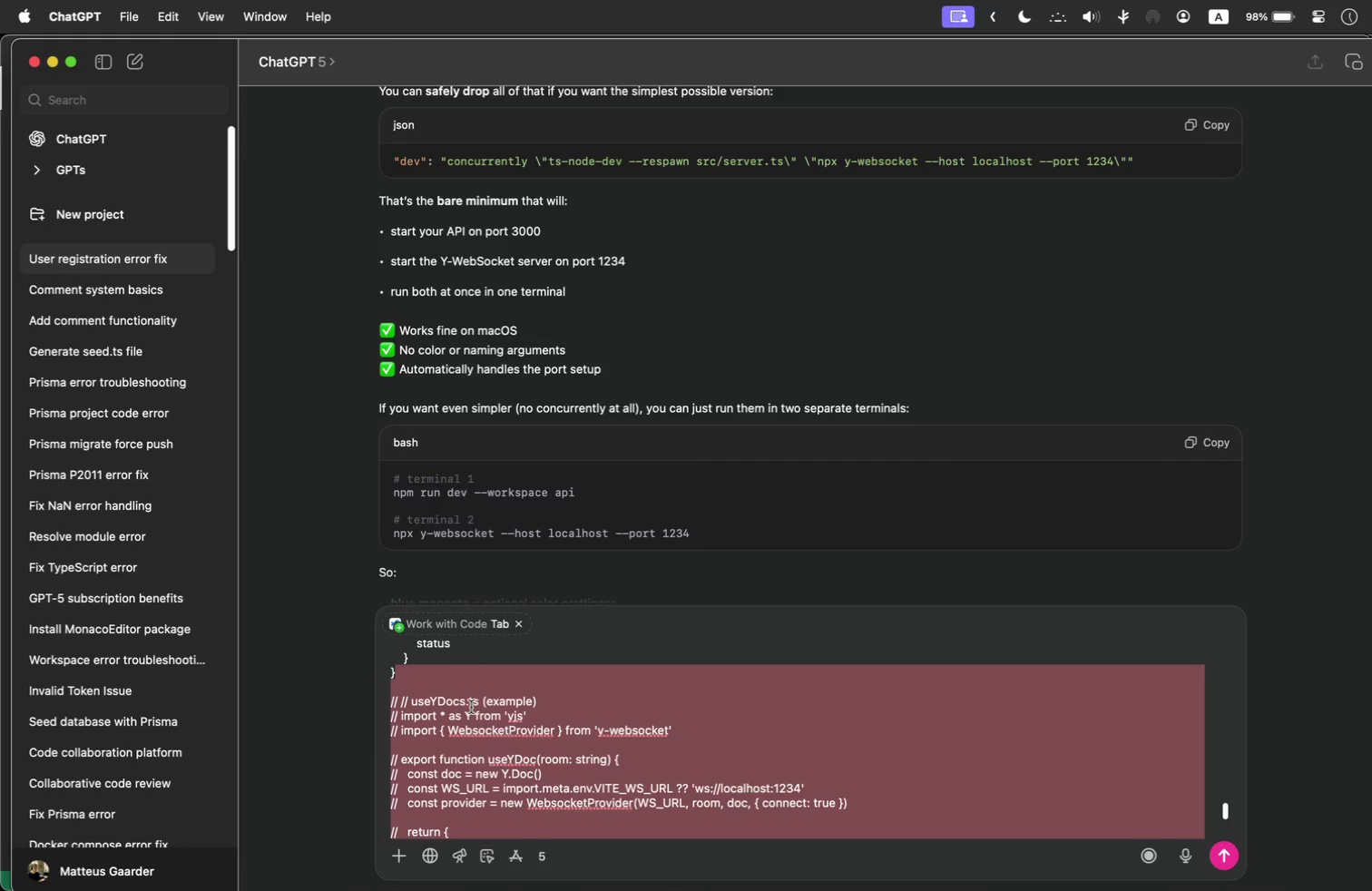 
key(Backspace)
 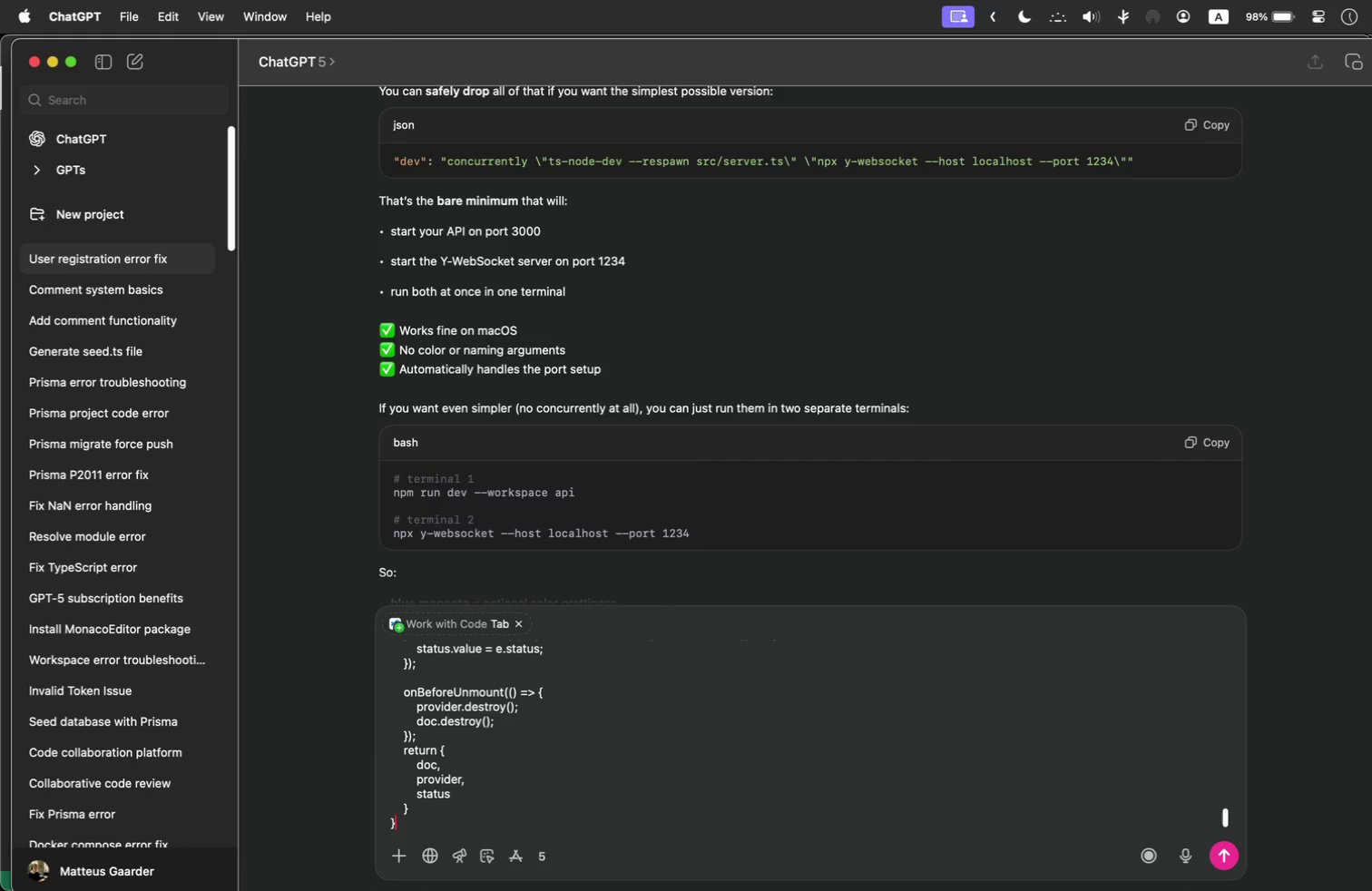 
key(Shift+Enter)
 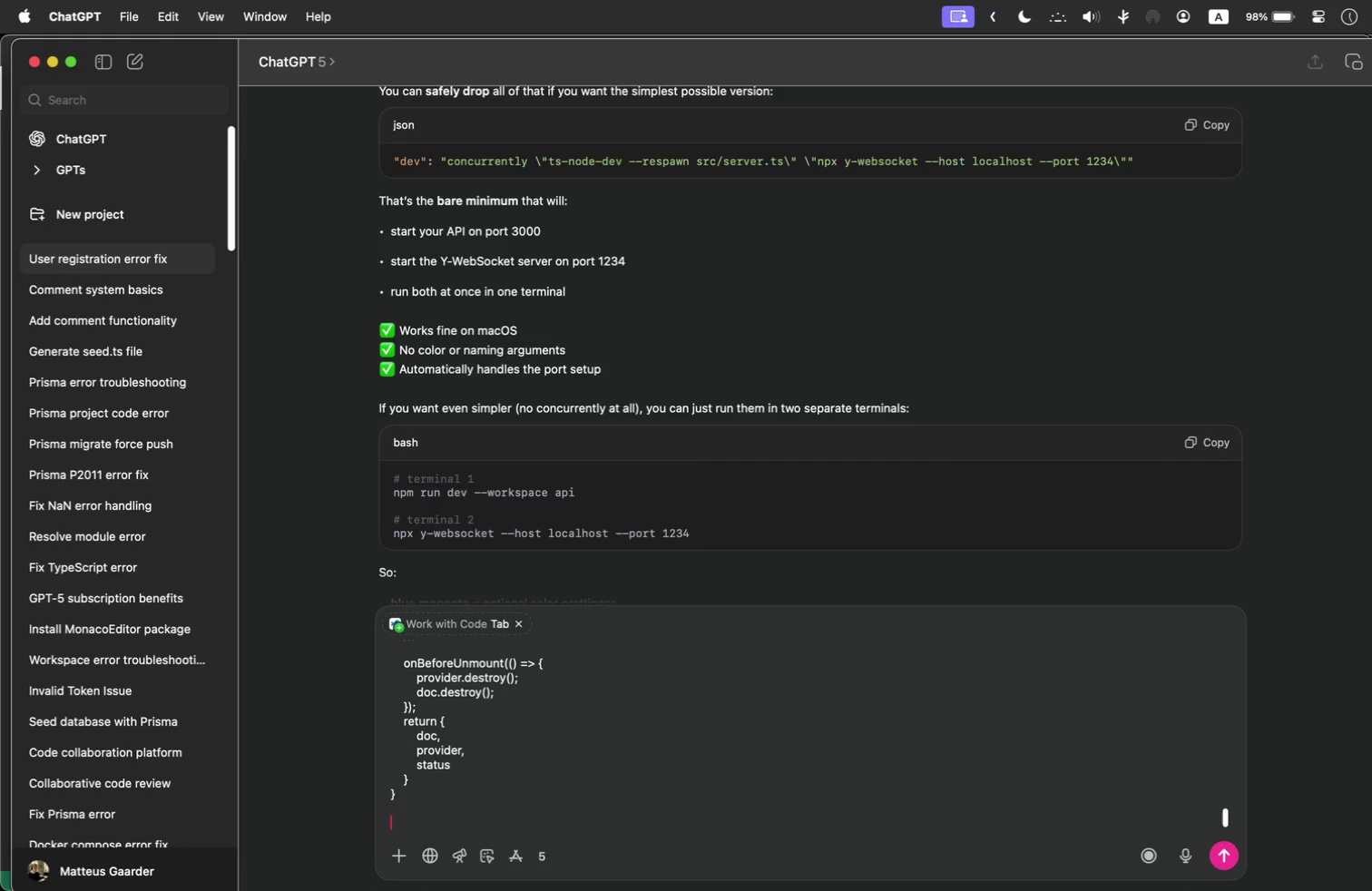 
key(Shift+Enter)
 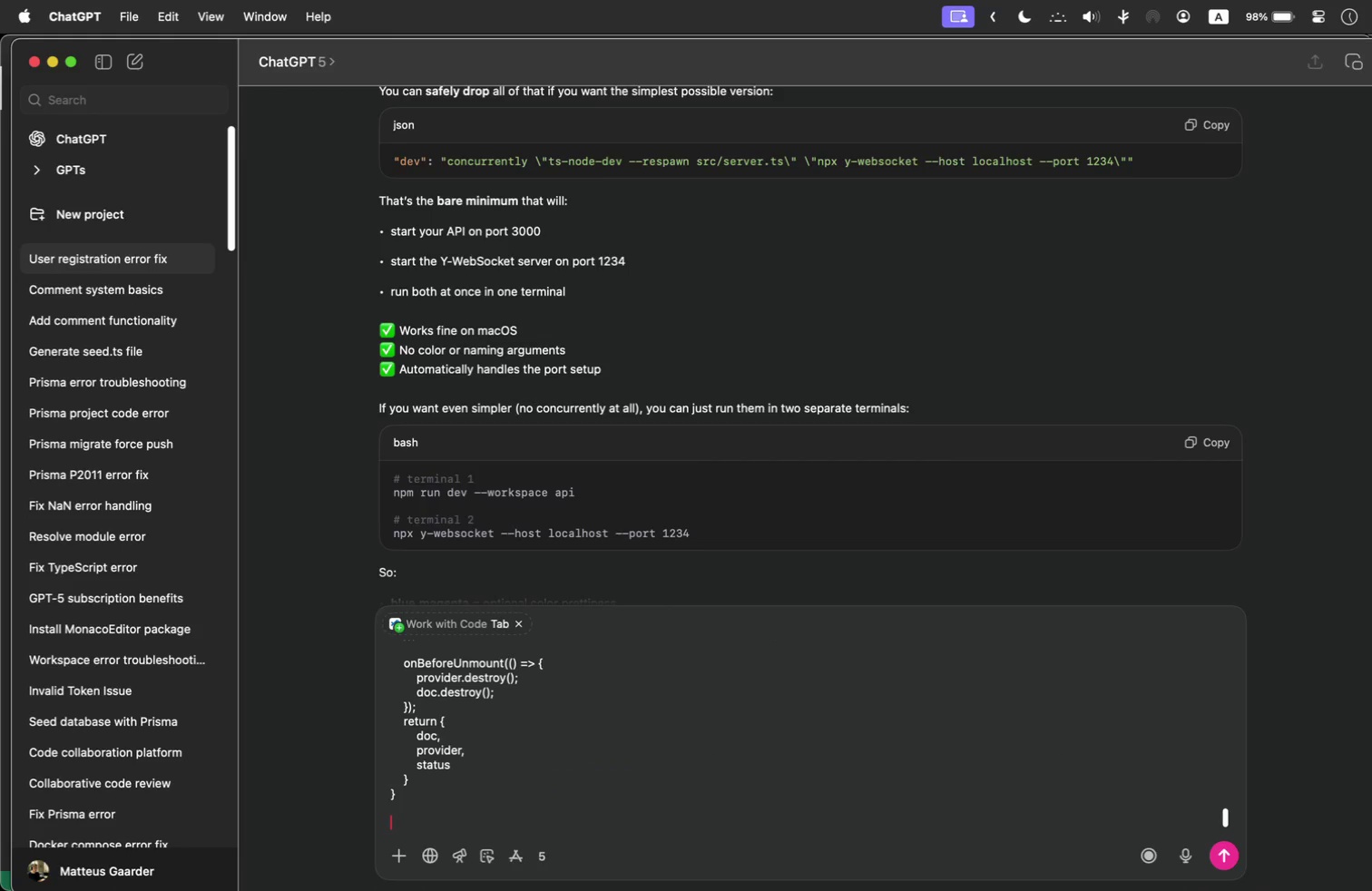 
key(Meta+Tab)
 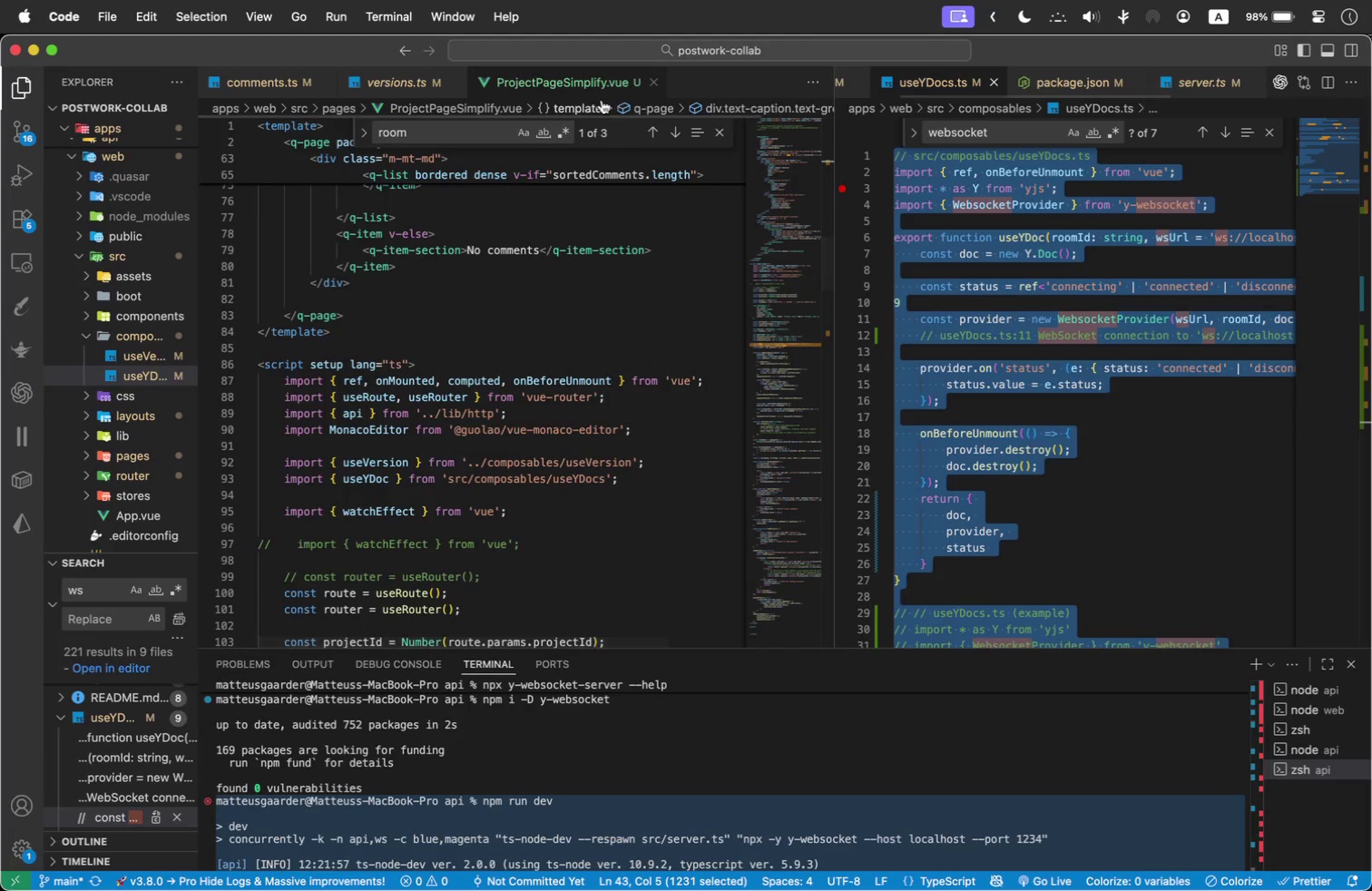 
left_click([539, 307])
 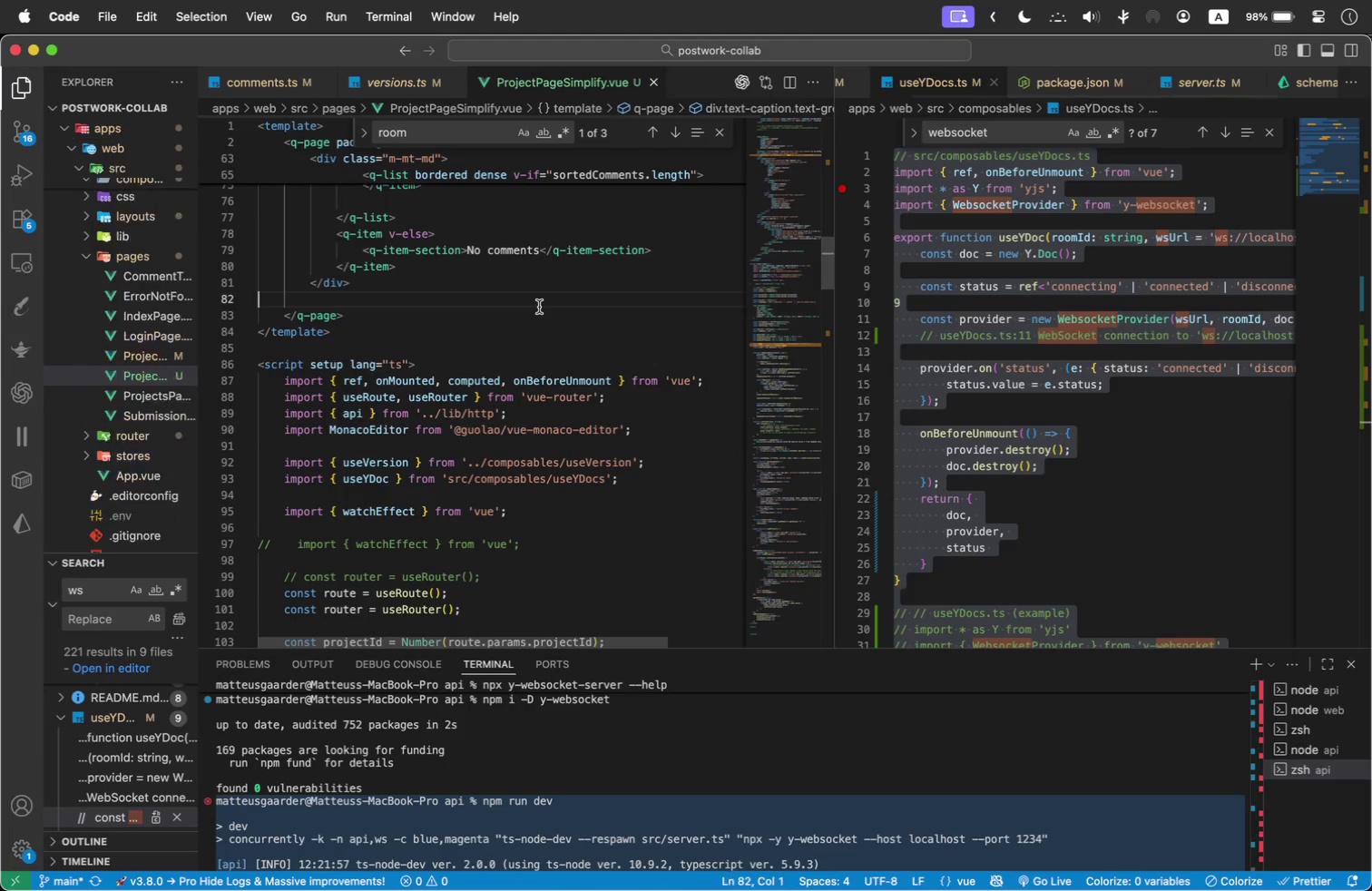 
key(Meta+A)
 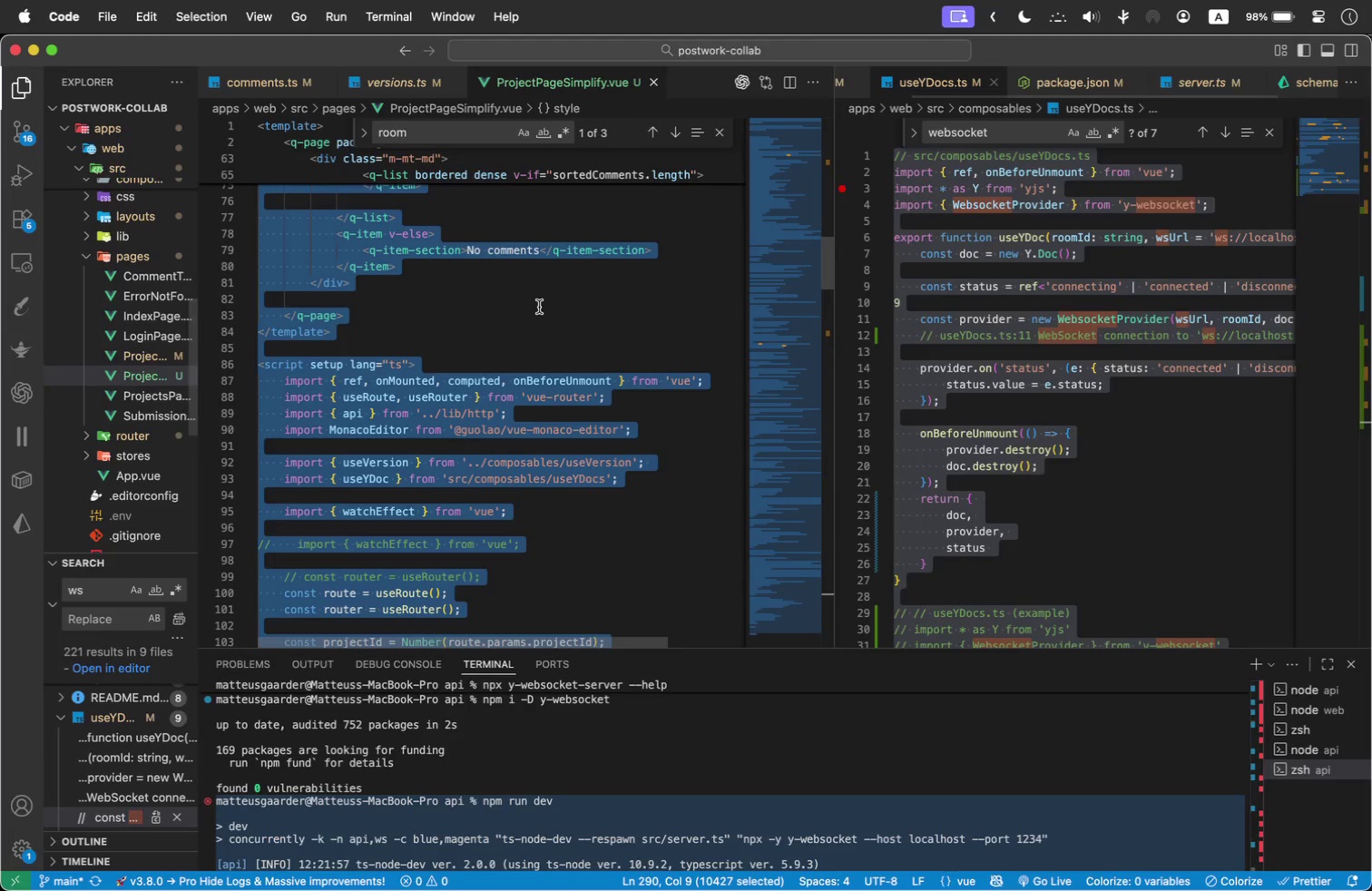 
key(Meta+C)
 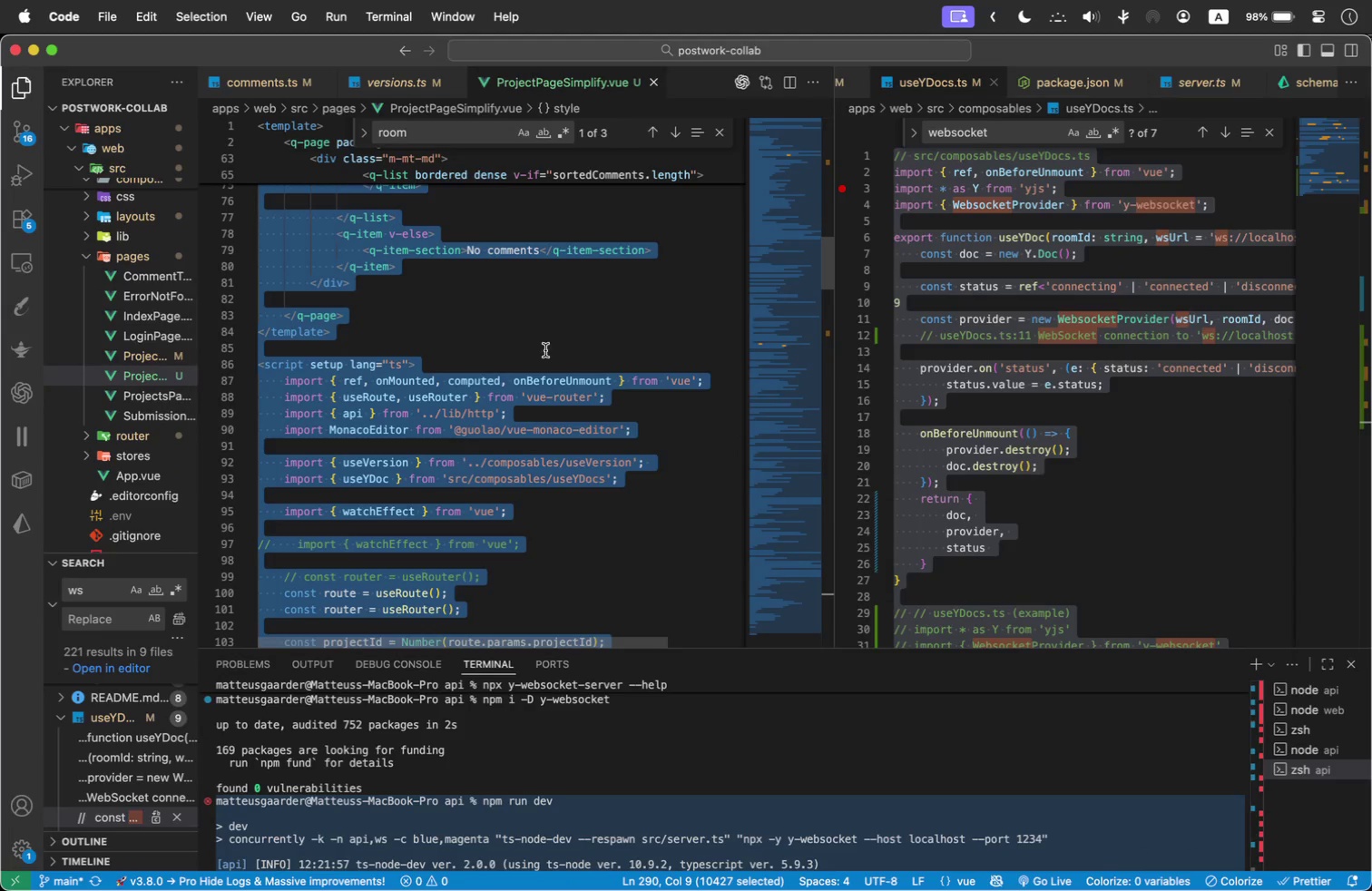 
scroll: coordinate [544, 408], scroll_direction: down, amount: 1.0
 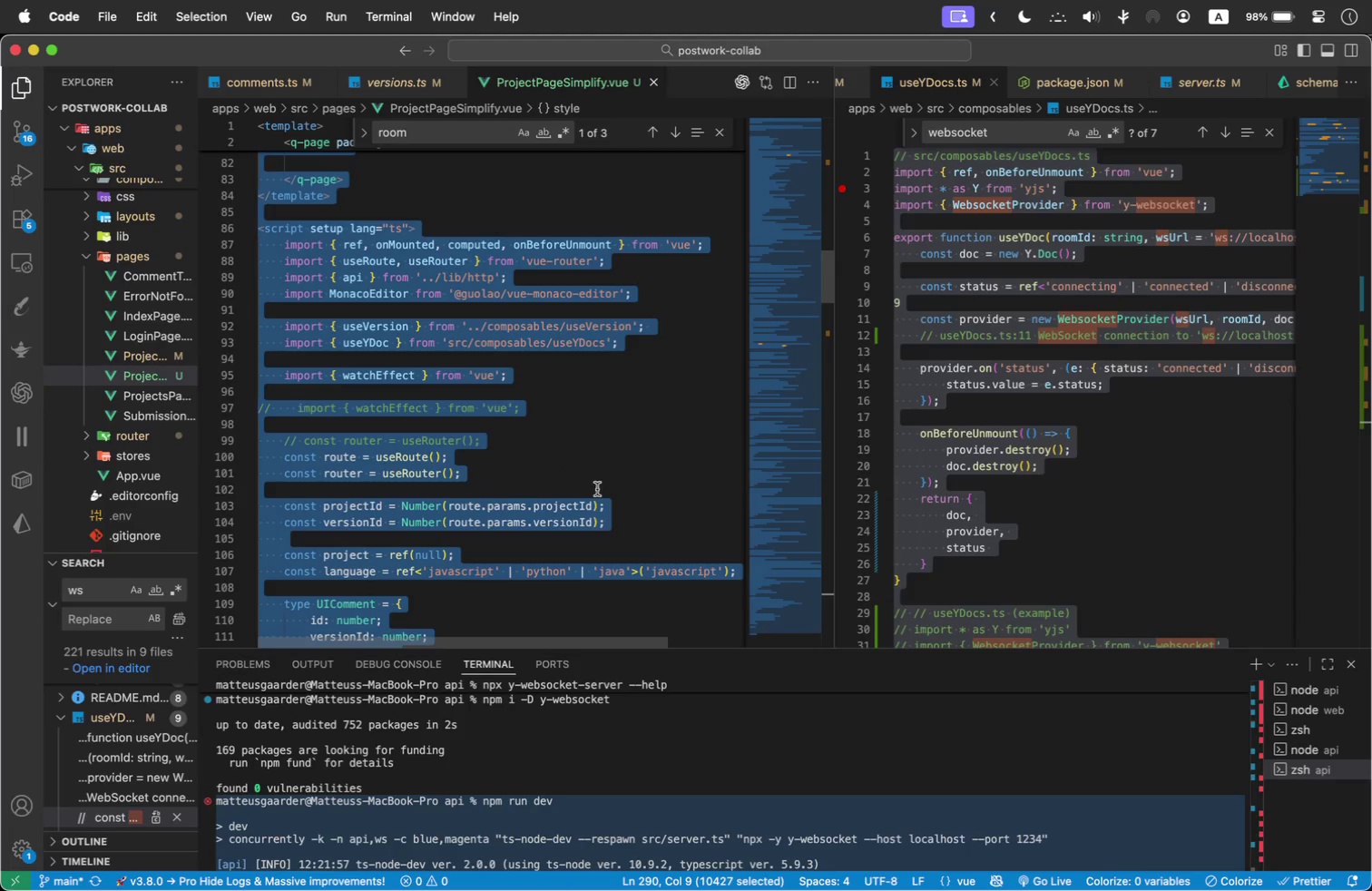 
key(Meta+Tab)
 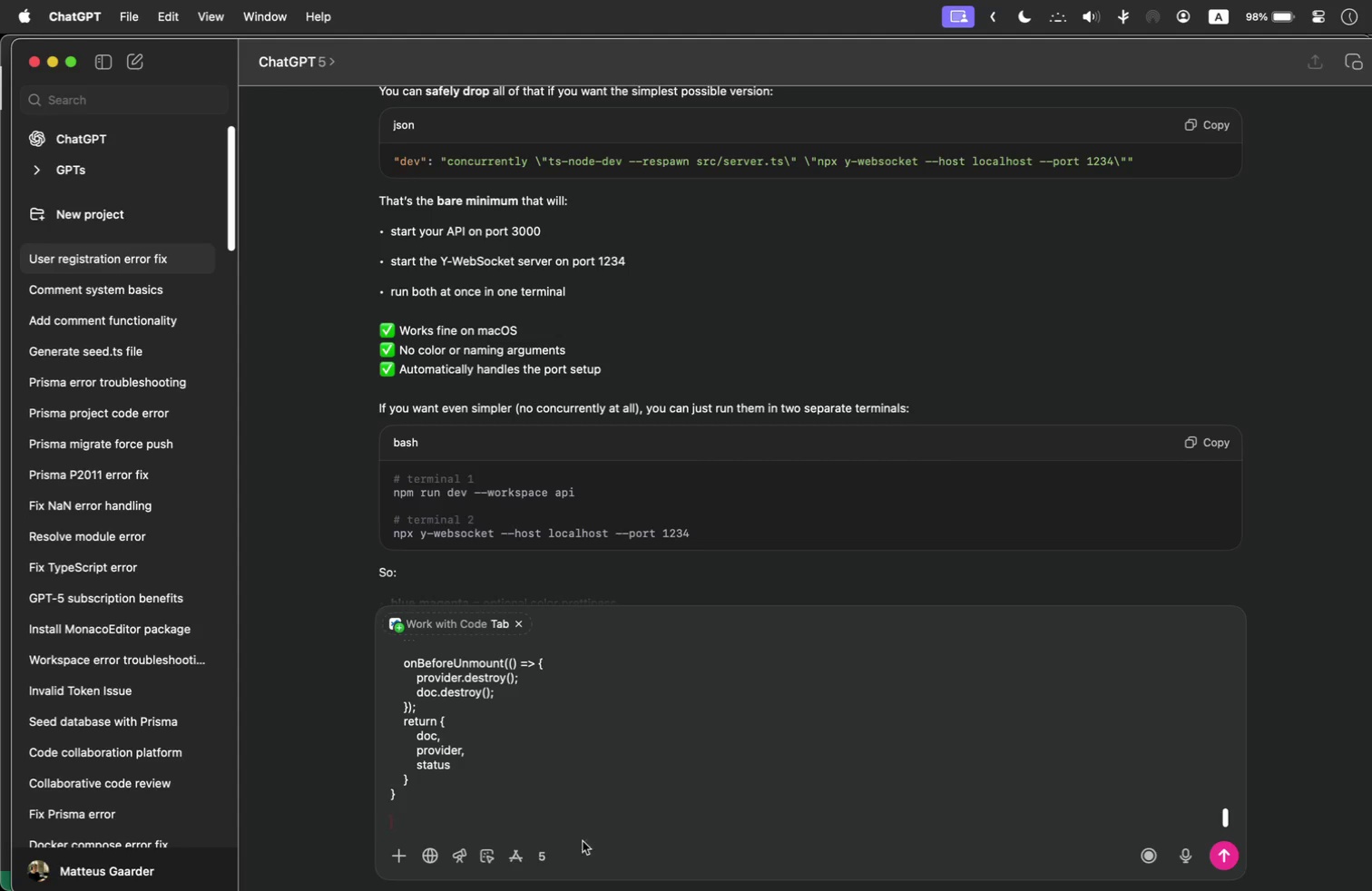 
type(imported here in my ProjectPage.vue component:)
 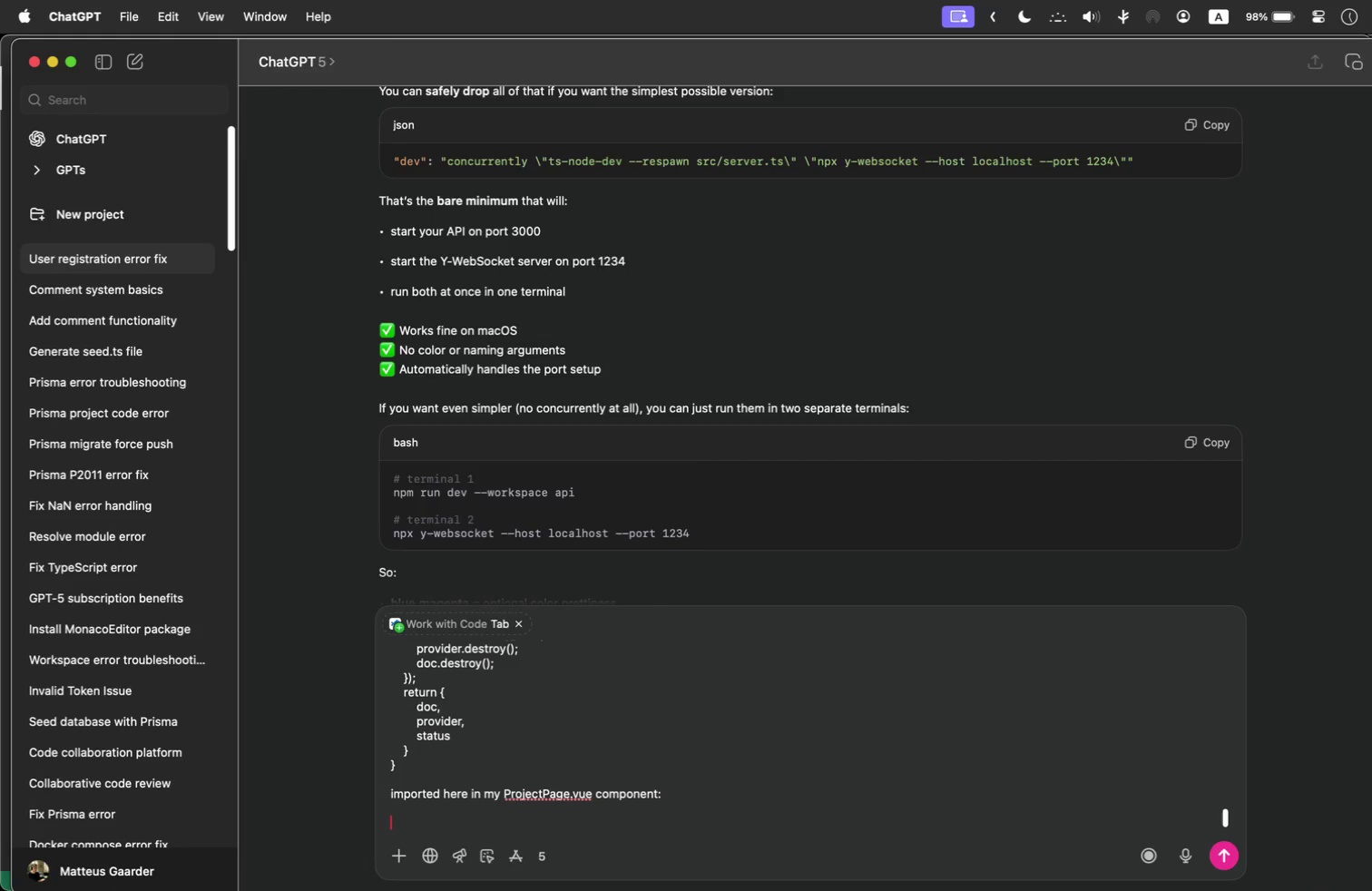 
key(Shift+Enter)
 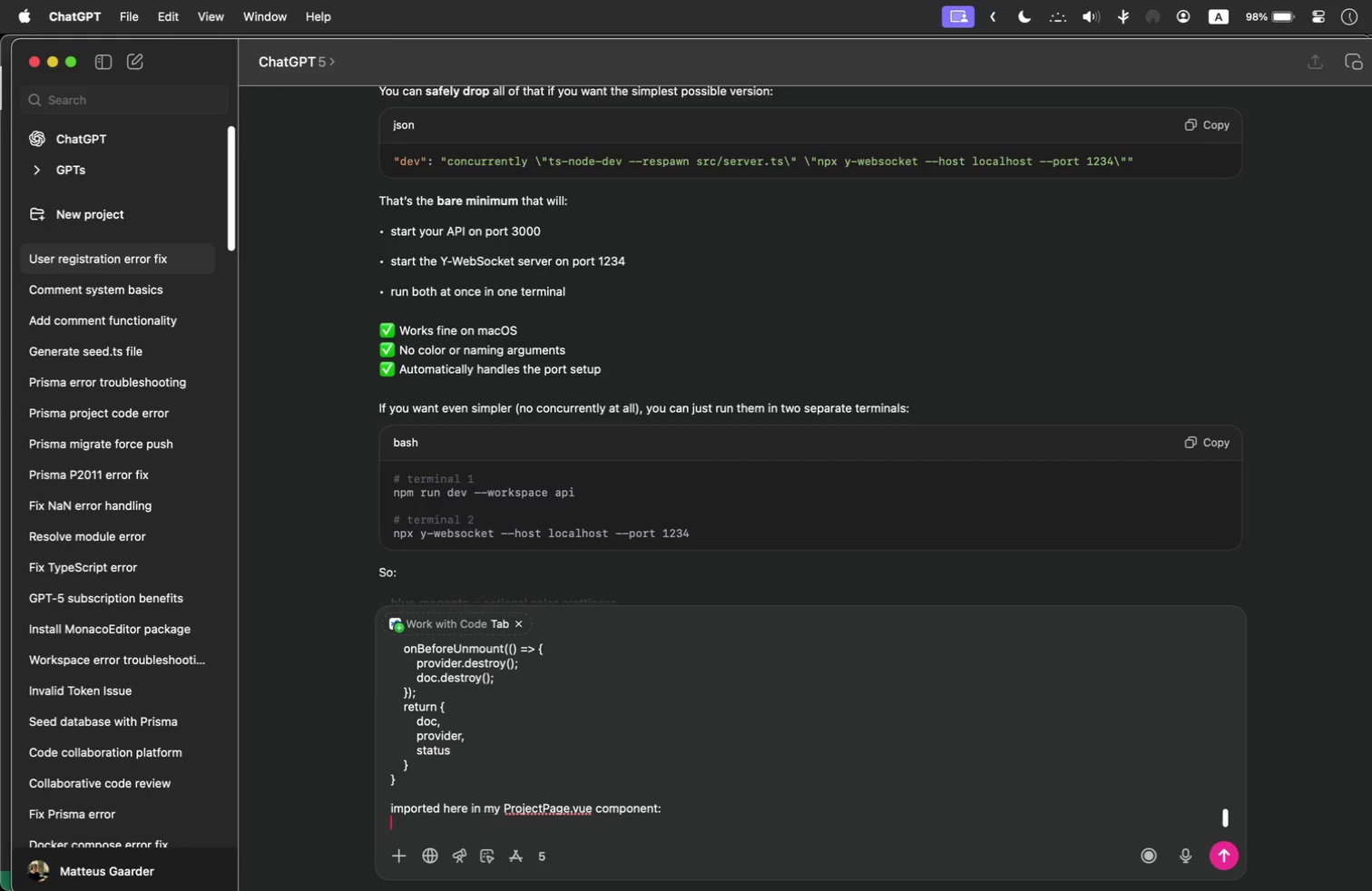 
key(Shift+Enter)
 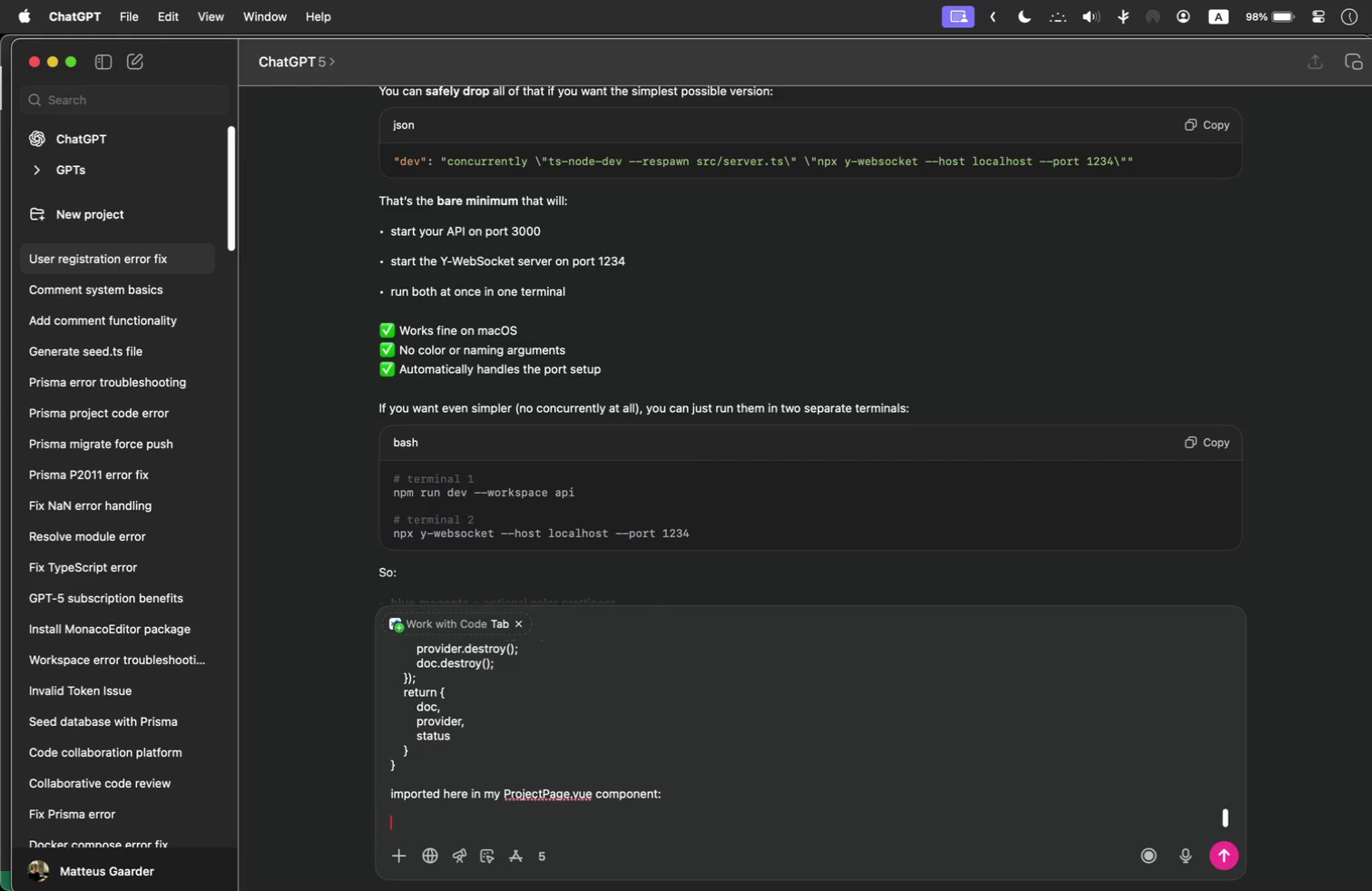 
key(Meta+V)
 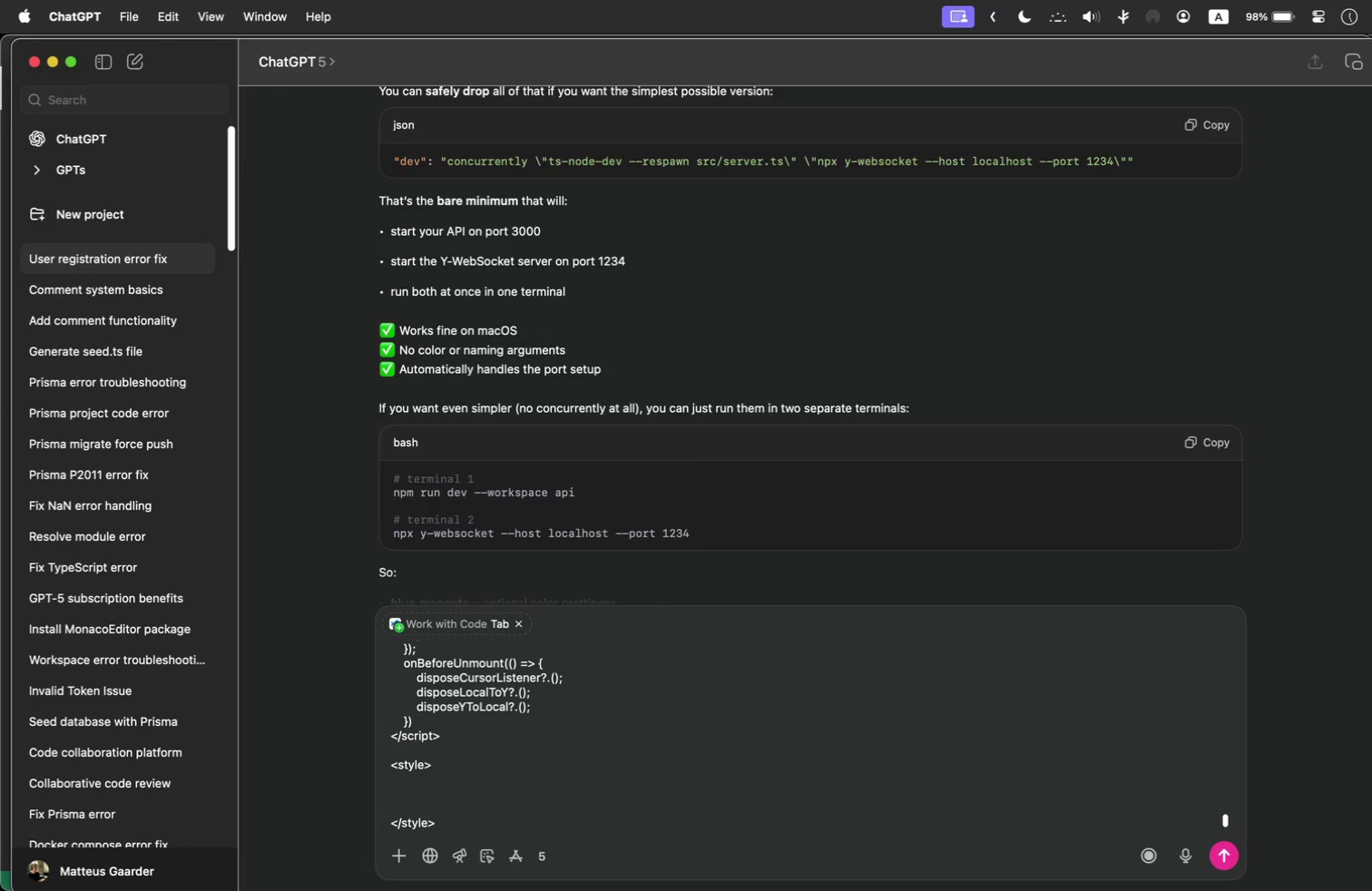 
key(Shift+ArrowUp)
 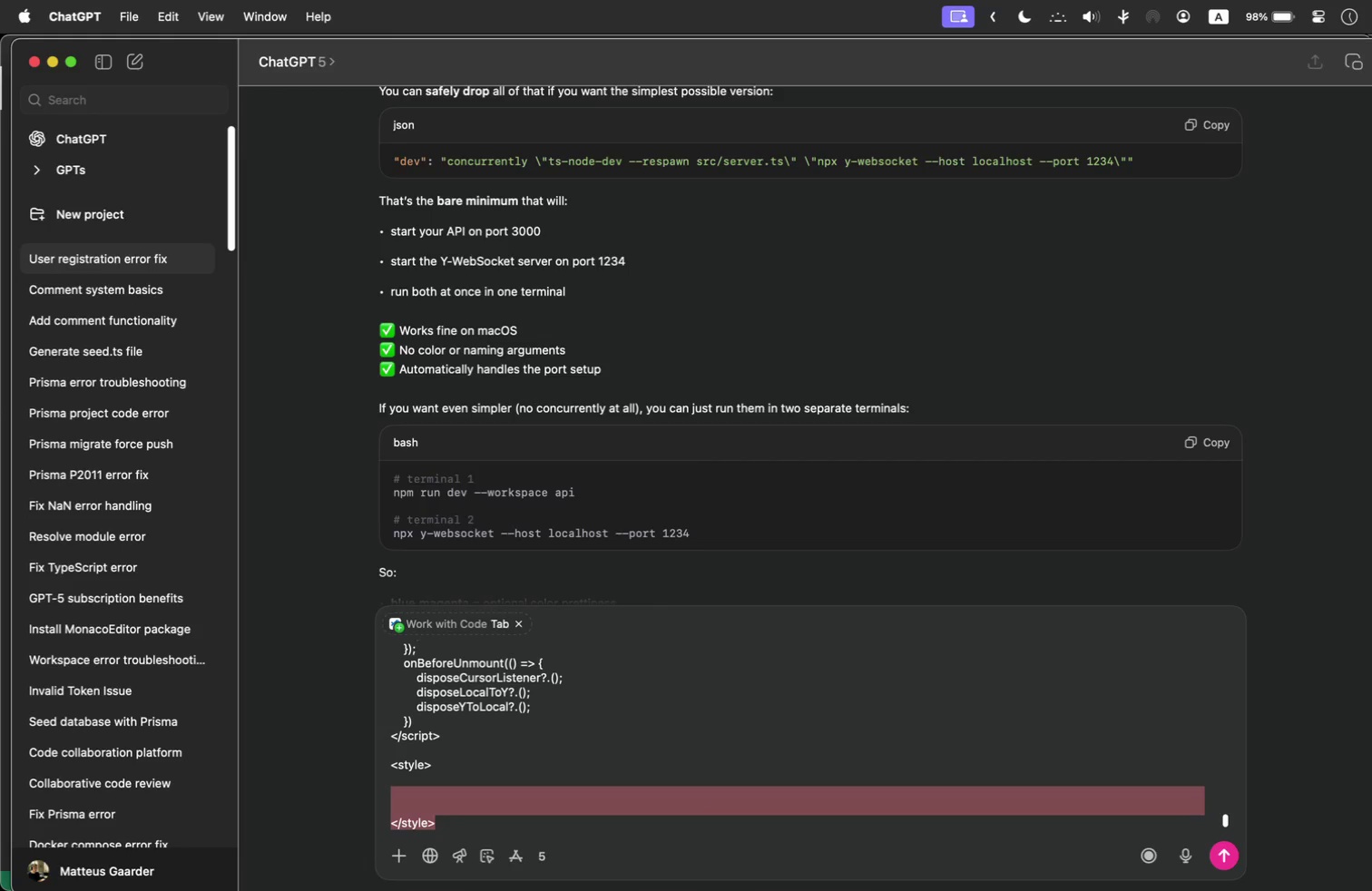 
key(Shift+ArrowUp)
 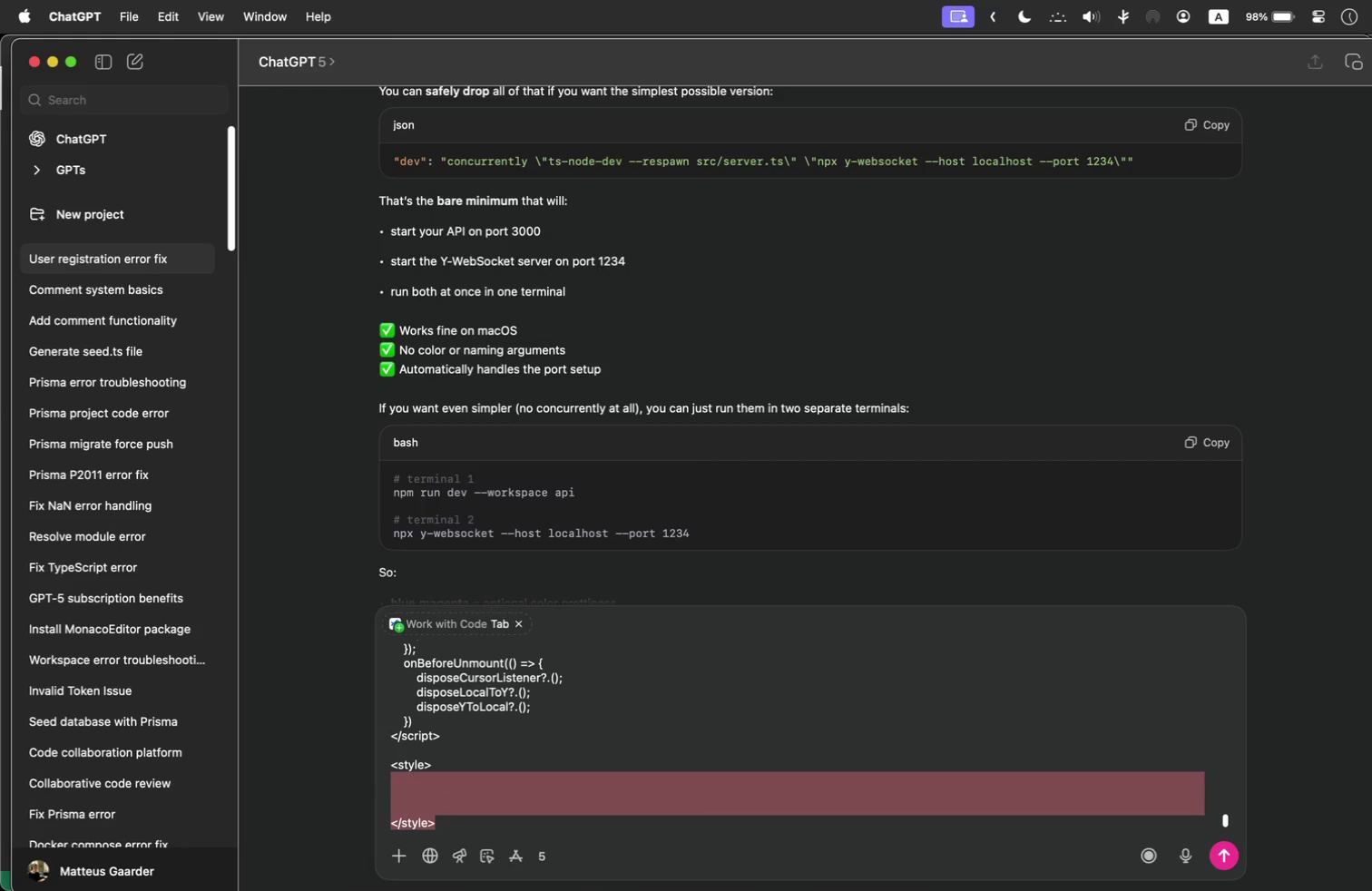 
key(Shift+ArrowUp)
 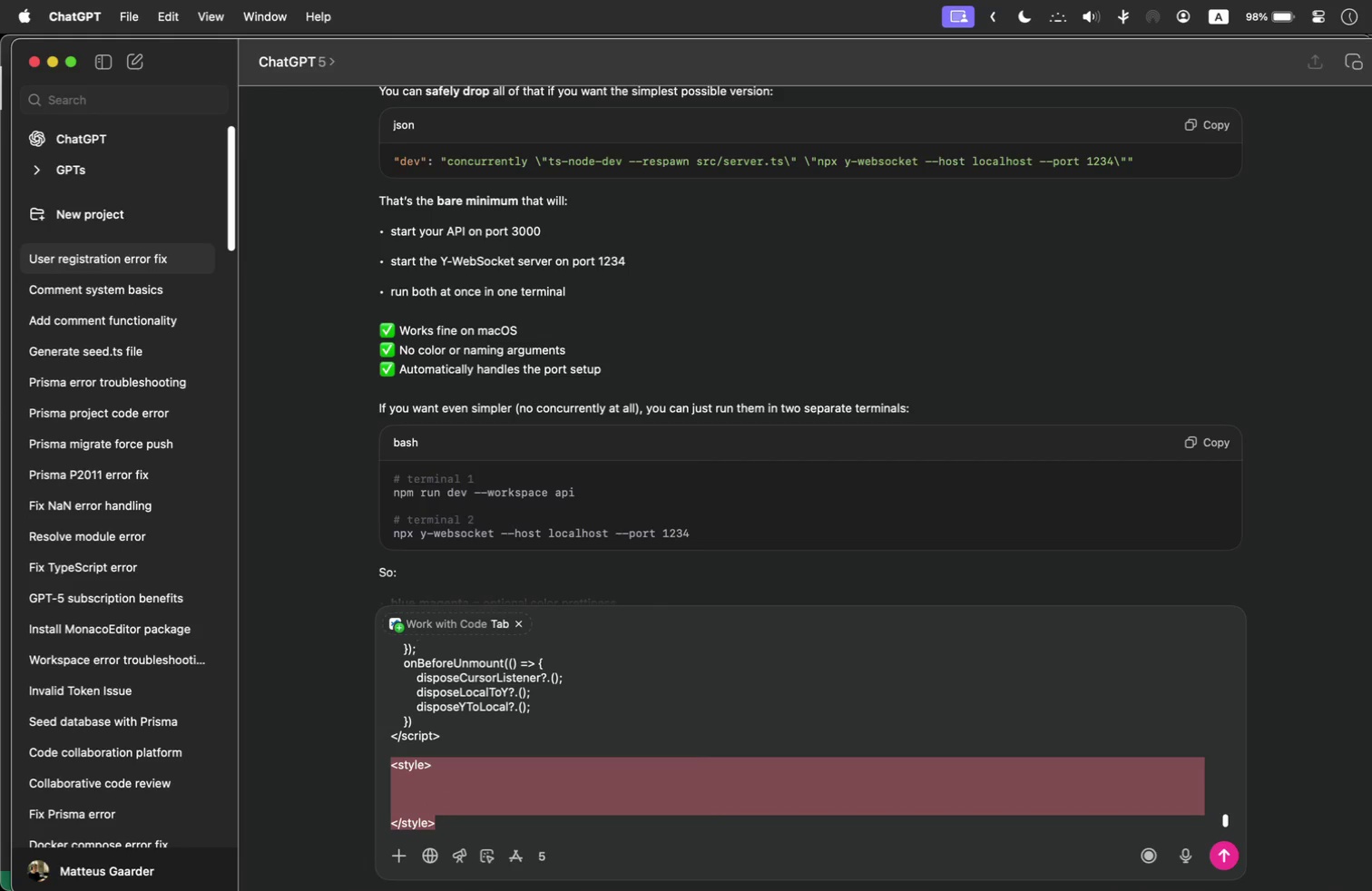 
key(Shift+ArrowUp)
 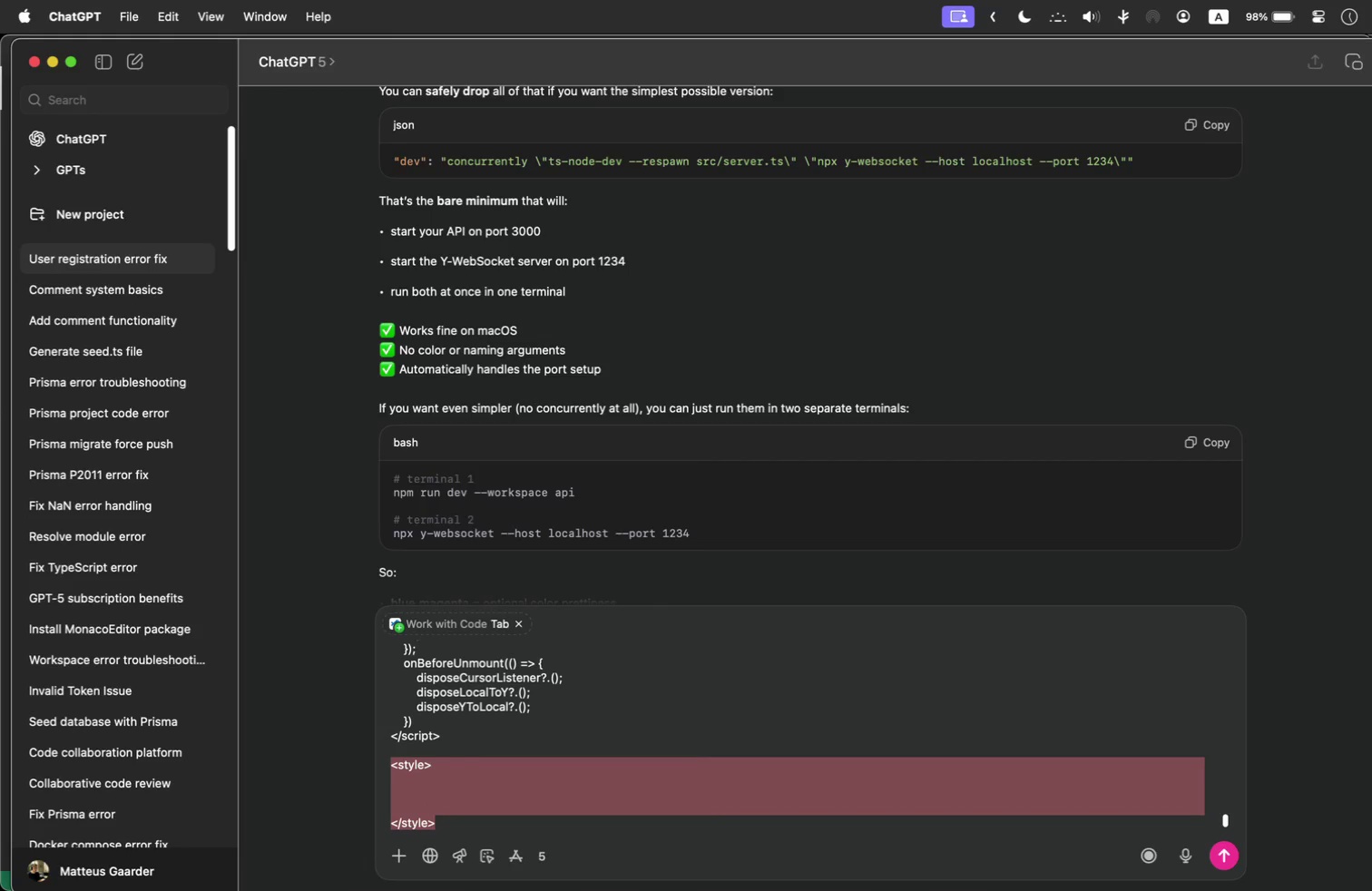 
key(Backspace)
type(I don't see why this isn't working...)
 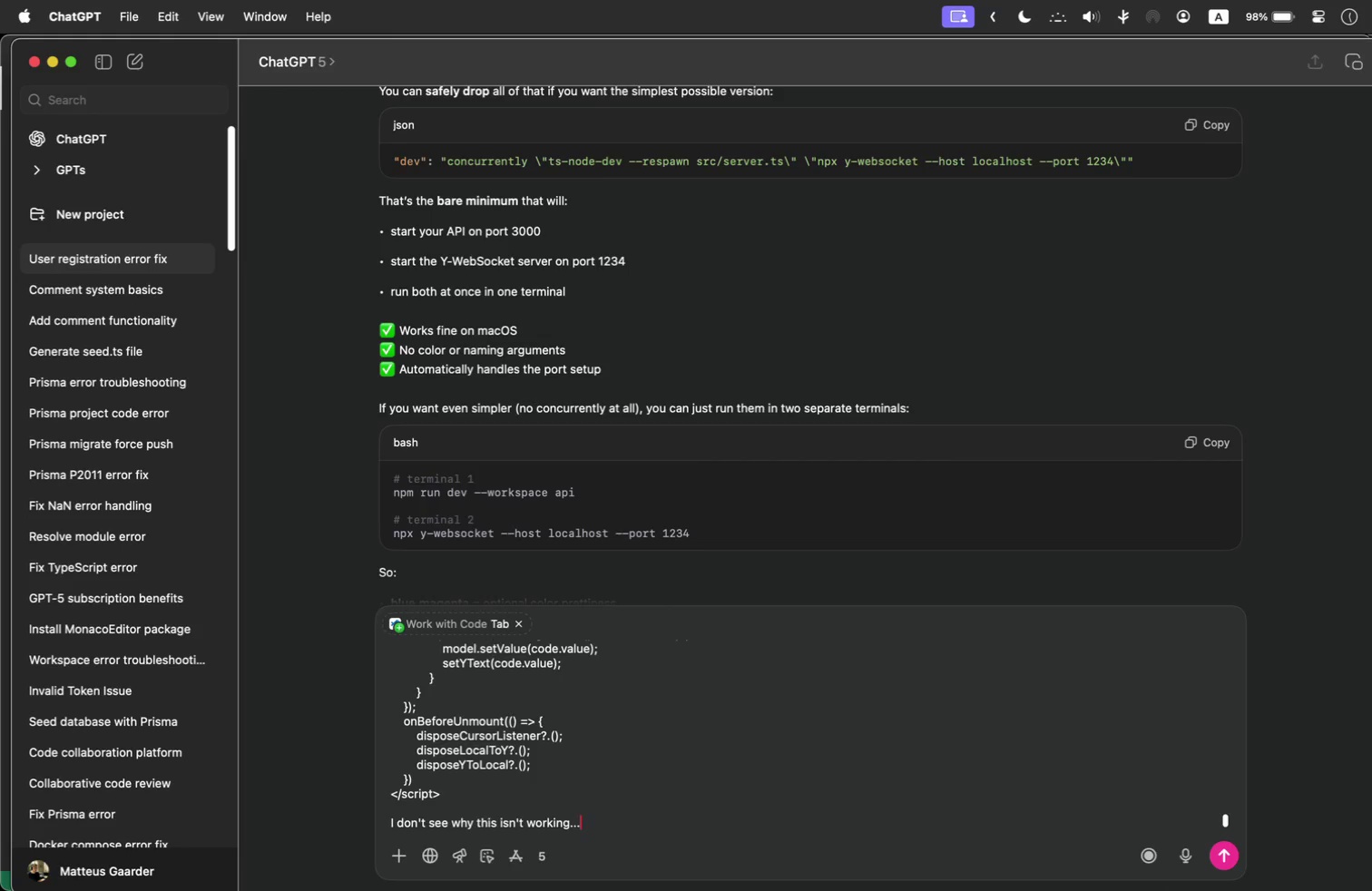 
key(Meta+A)
 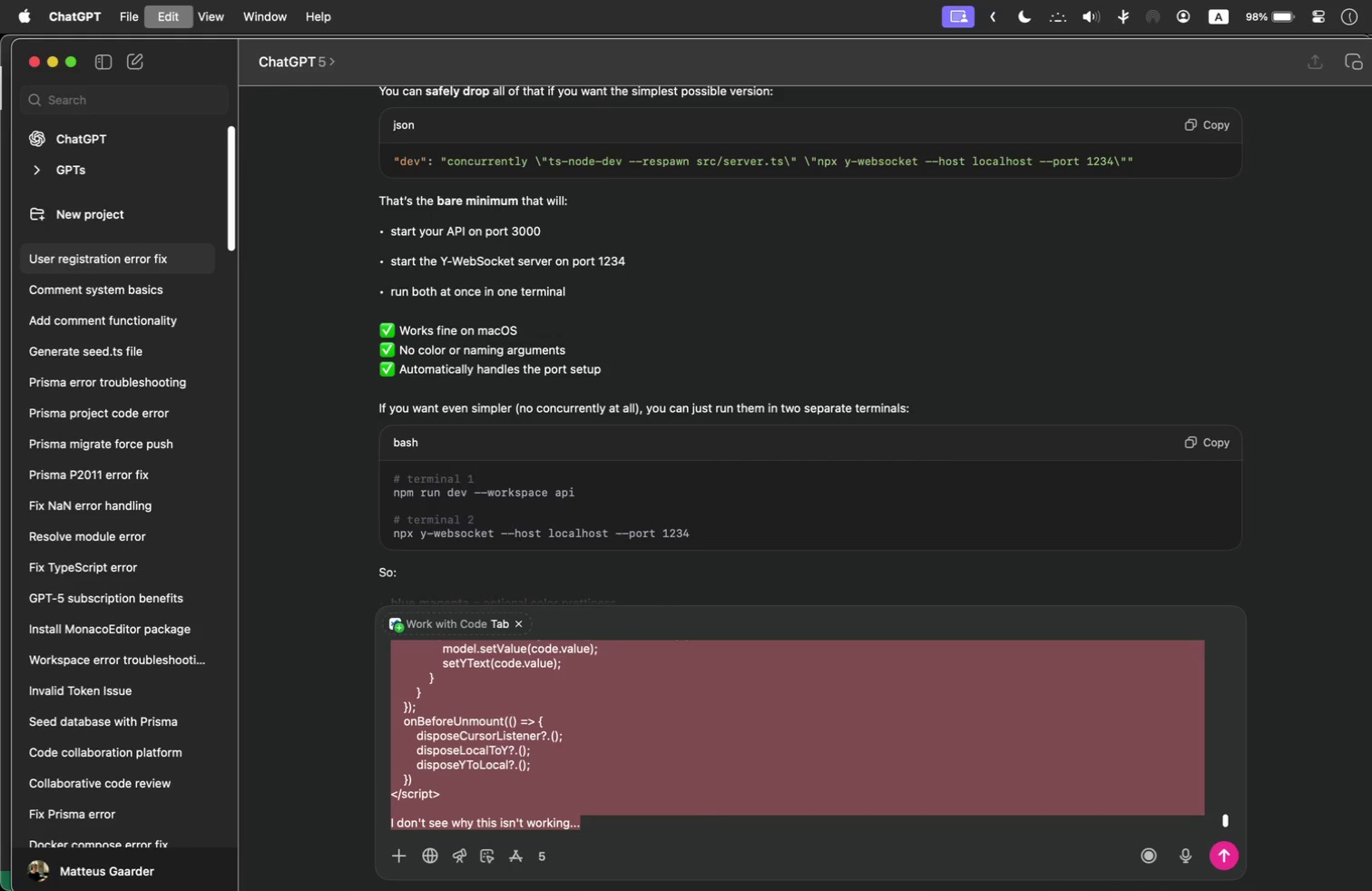 
key(Meta+C)
 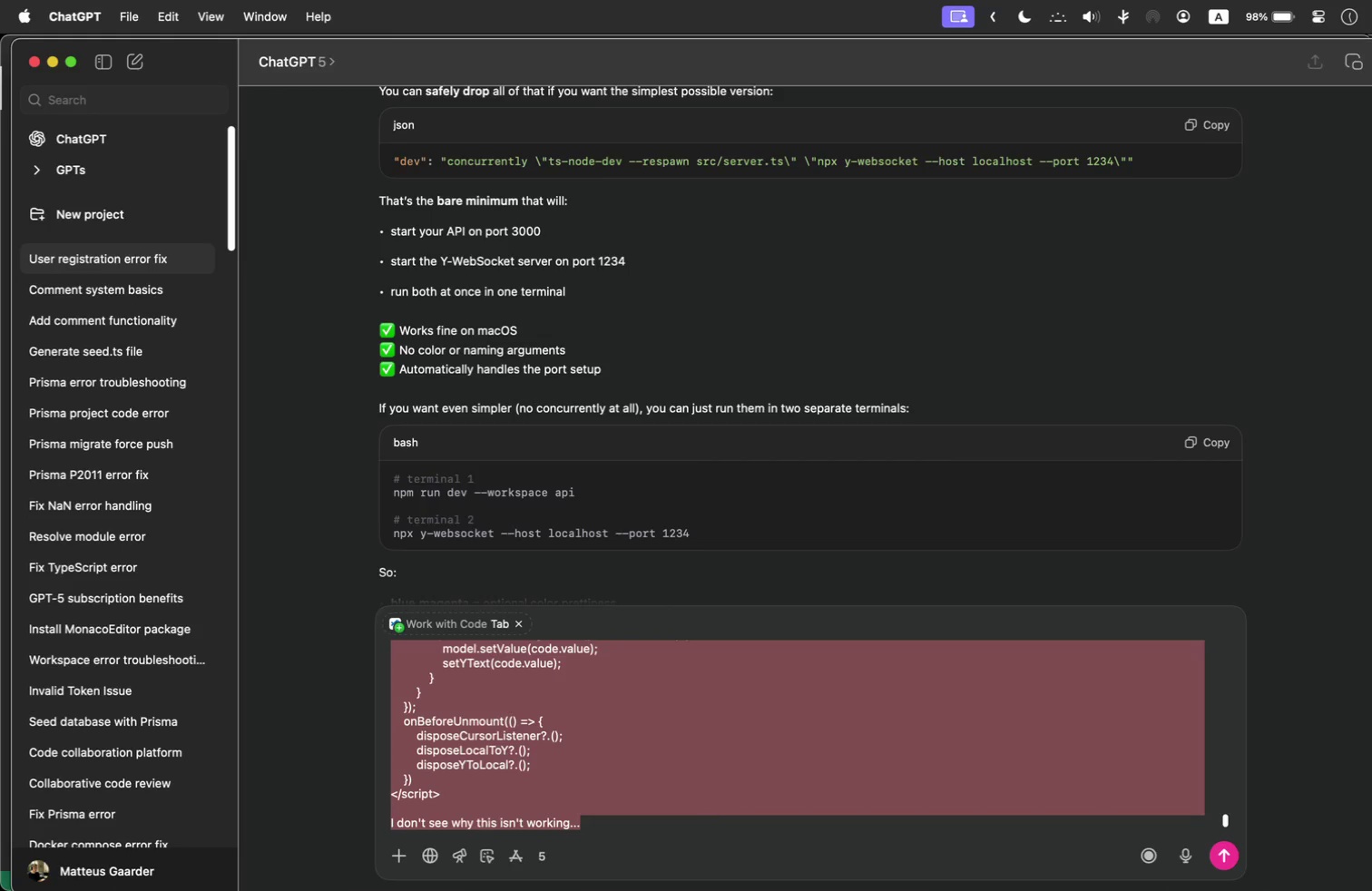 
key(Enter)
 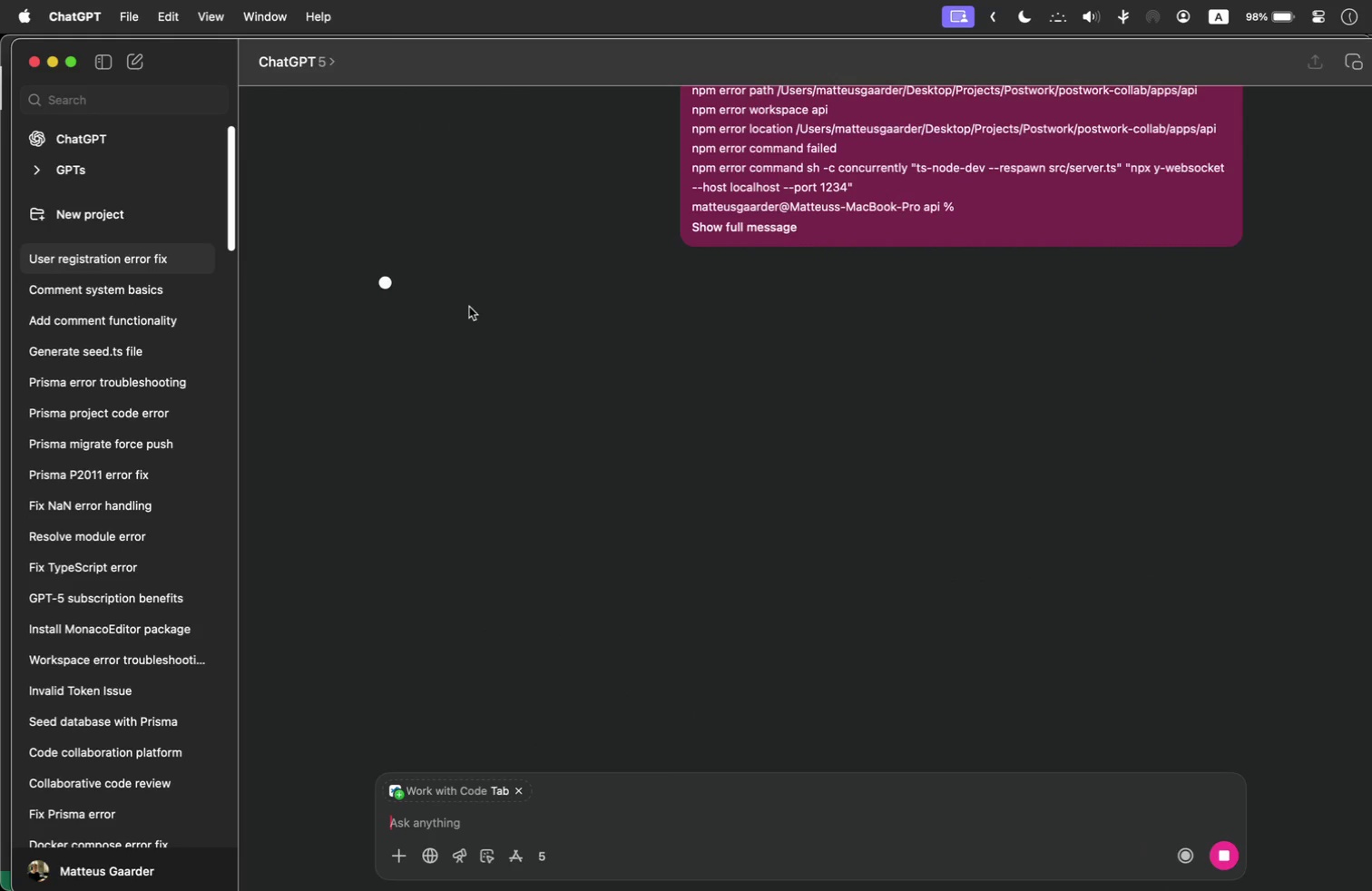 
mouse_move([1067, 165])
 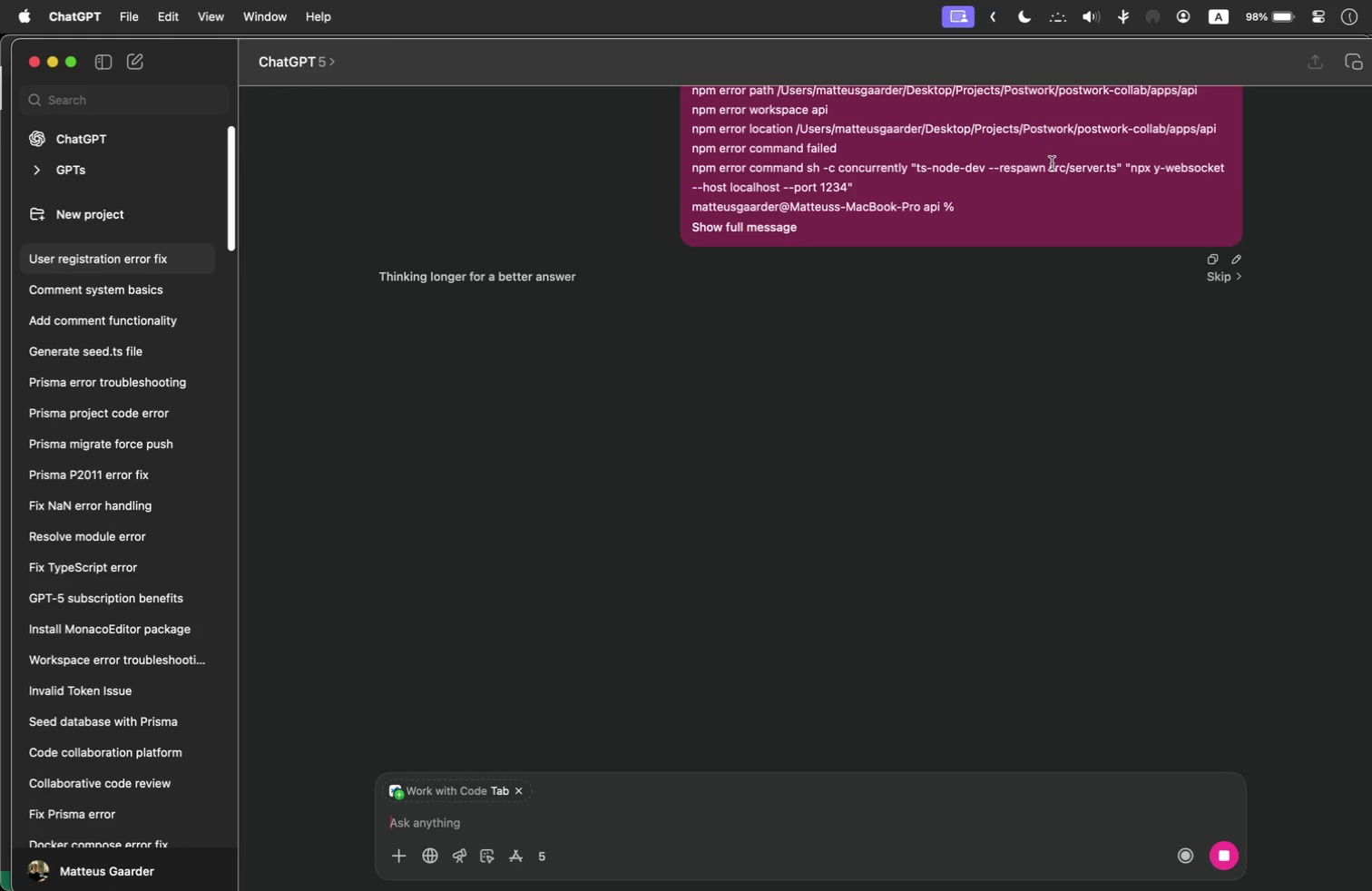 
left_click_drag(start_coordinate=[1052, 163], to_coordinate=[1116, 162])
 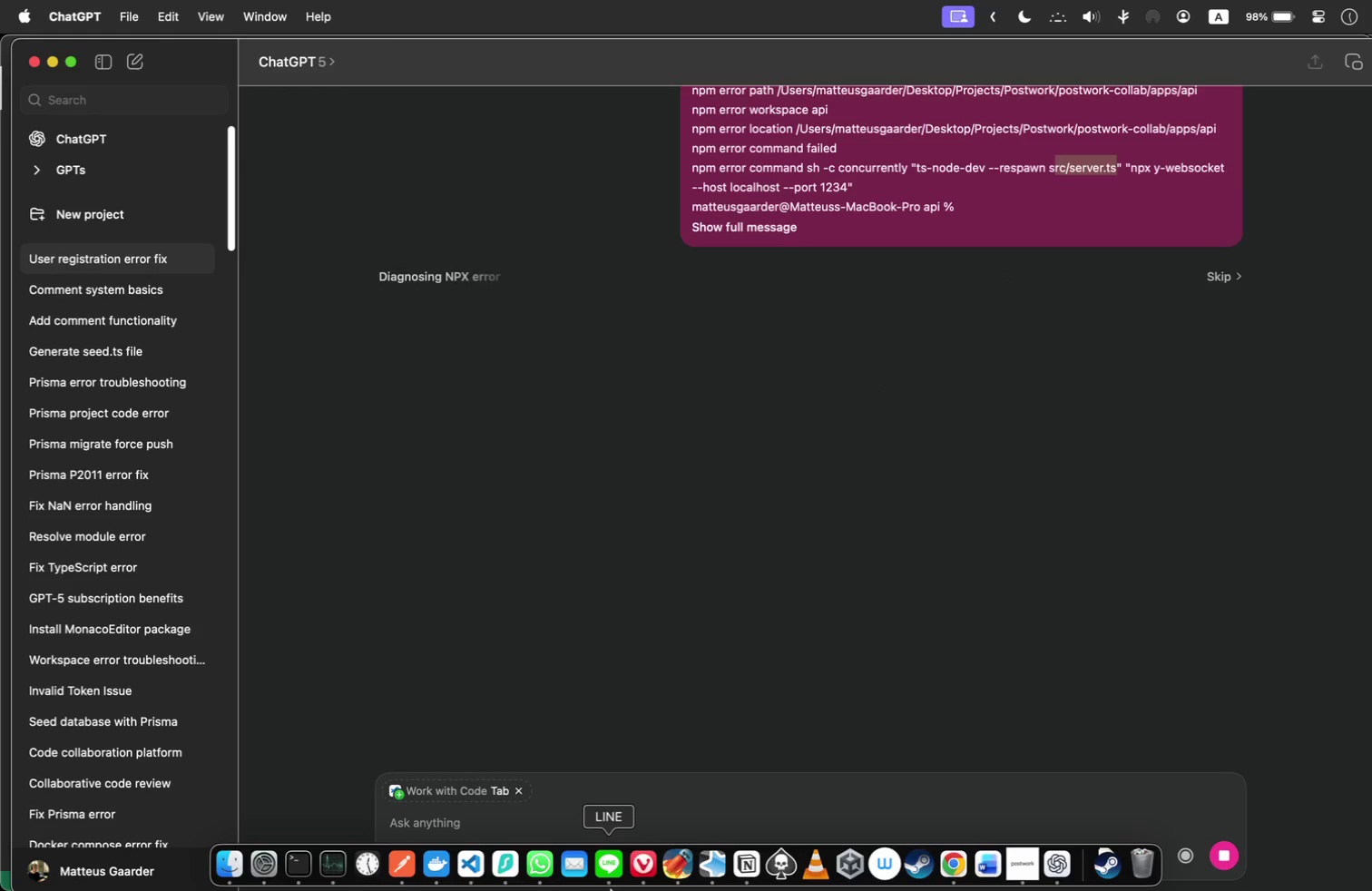 
mouse_move([954, 854])
 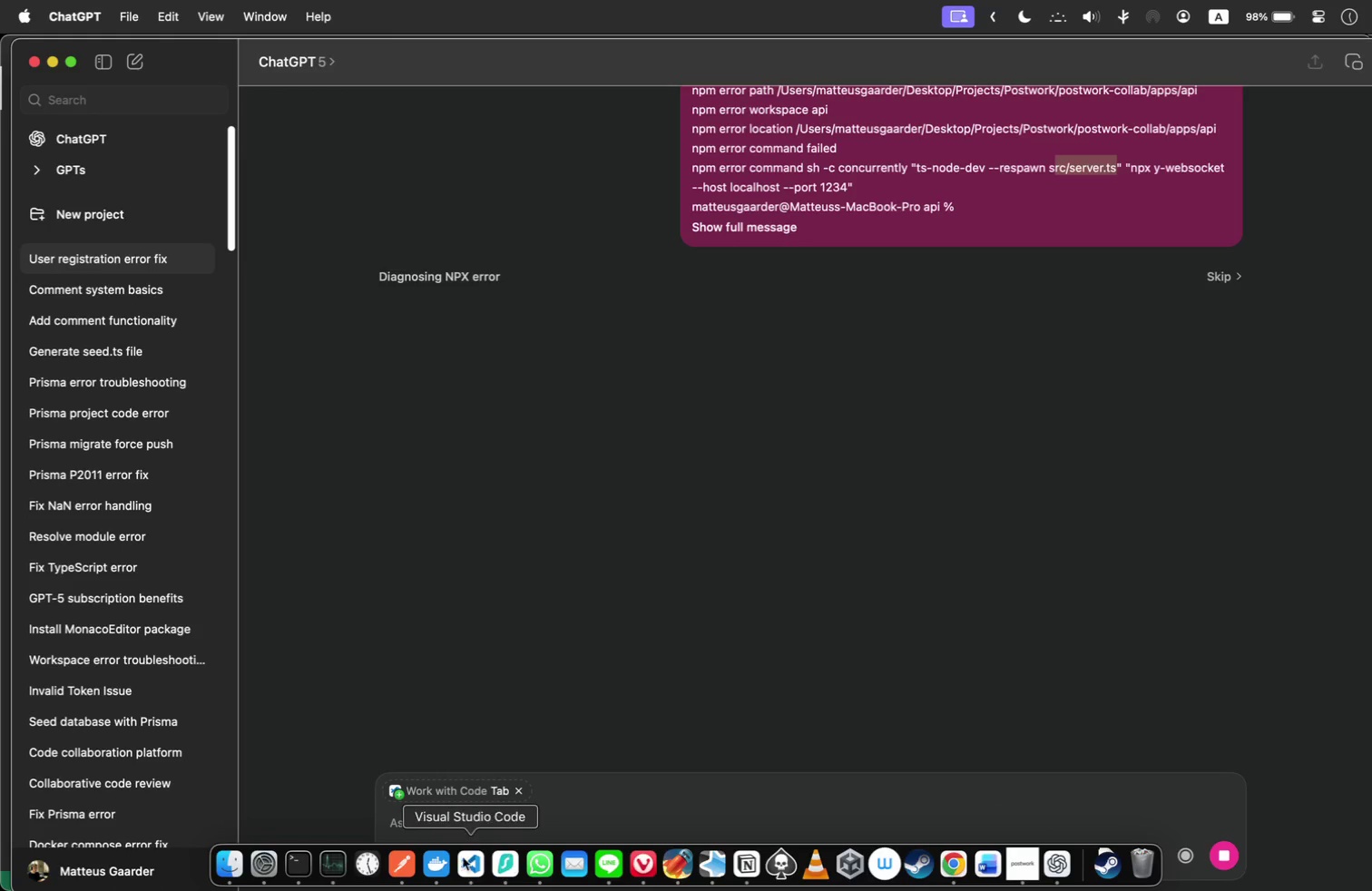 
left_click([458, 859])
 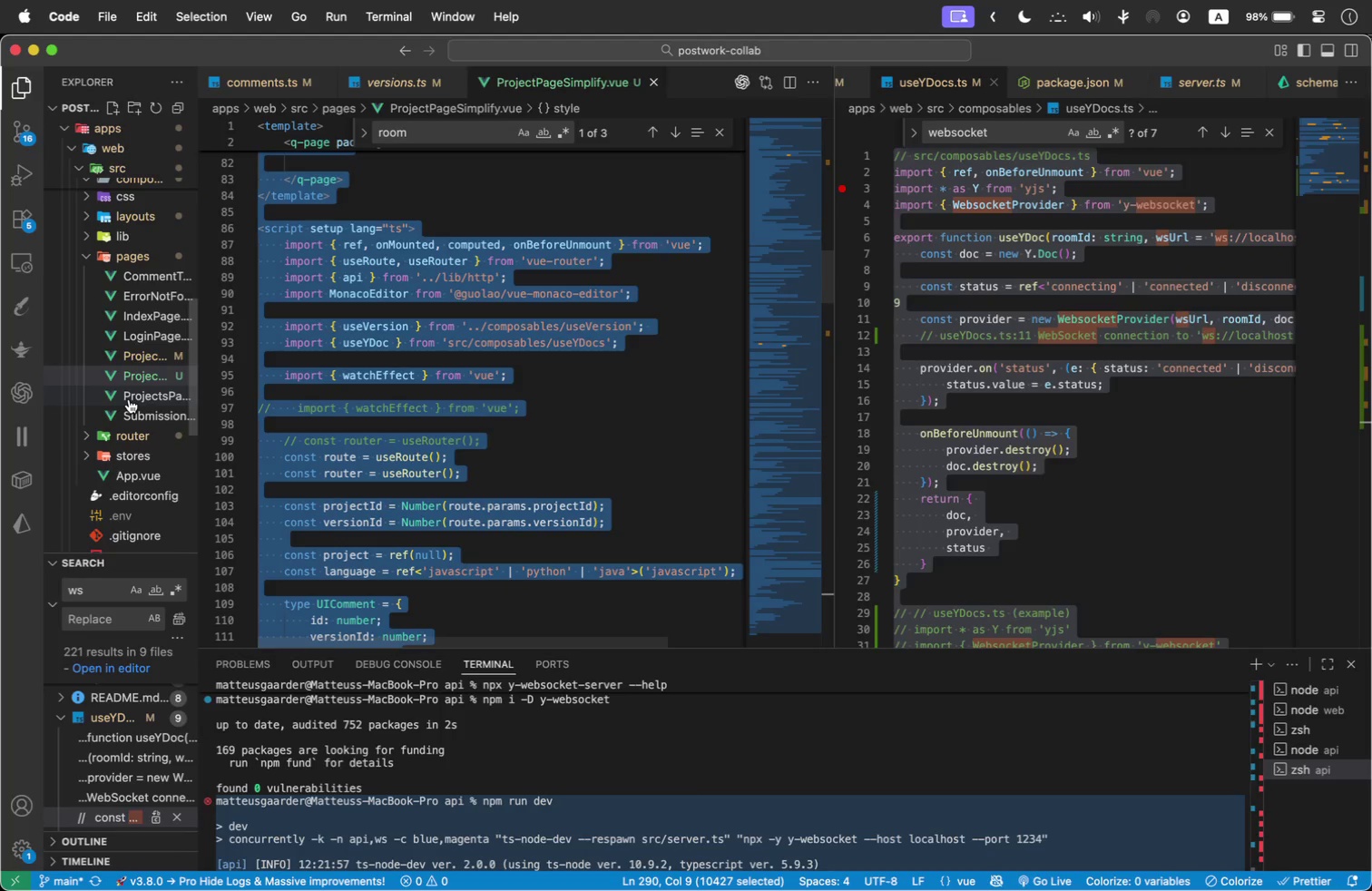 
scroll: coordinate [129, 399], scroll_direction: up, amount: 1.0
 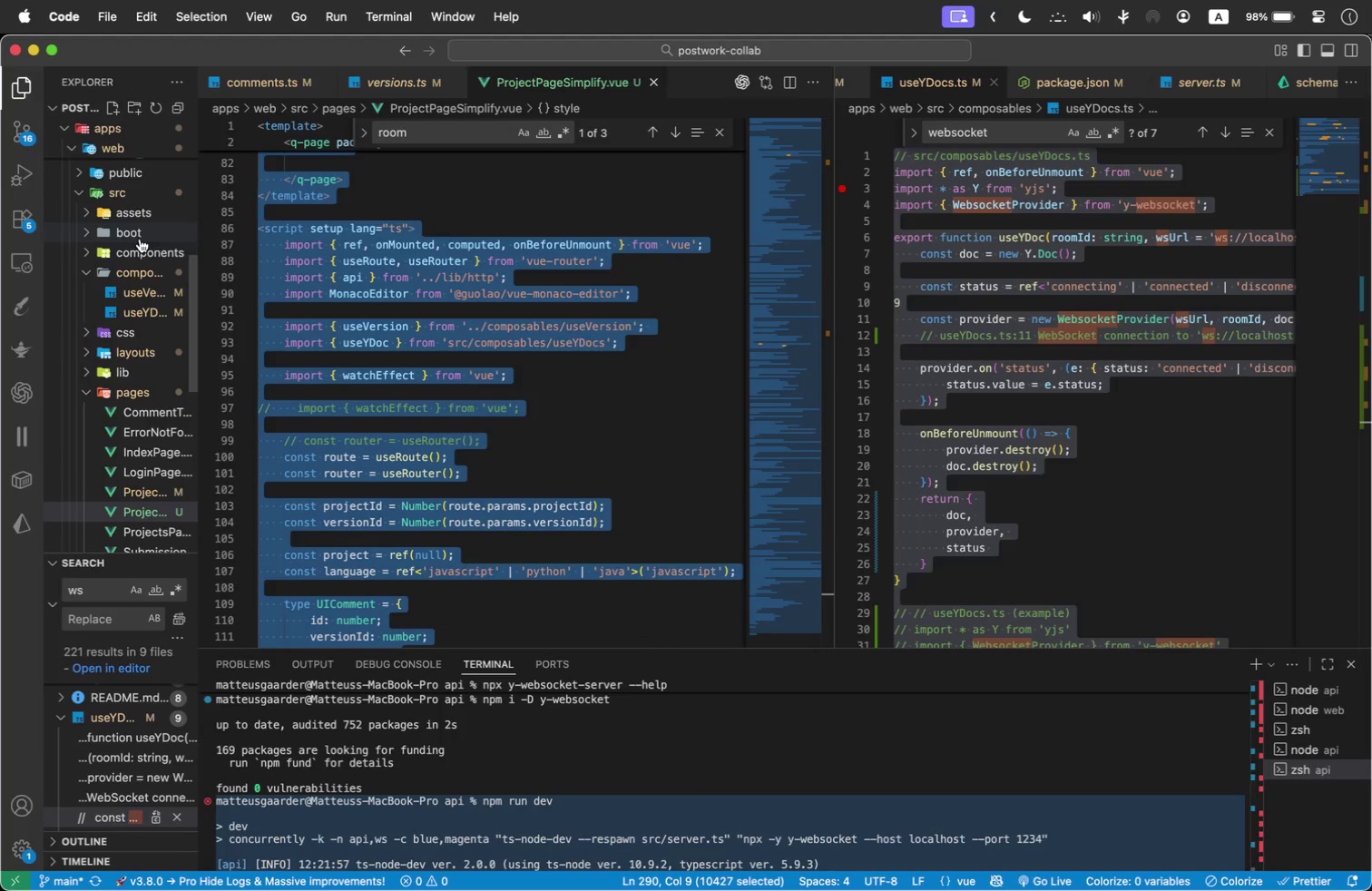 
scroll: coordinate [137, 493], scroll_direction: down, amount: 2.0
 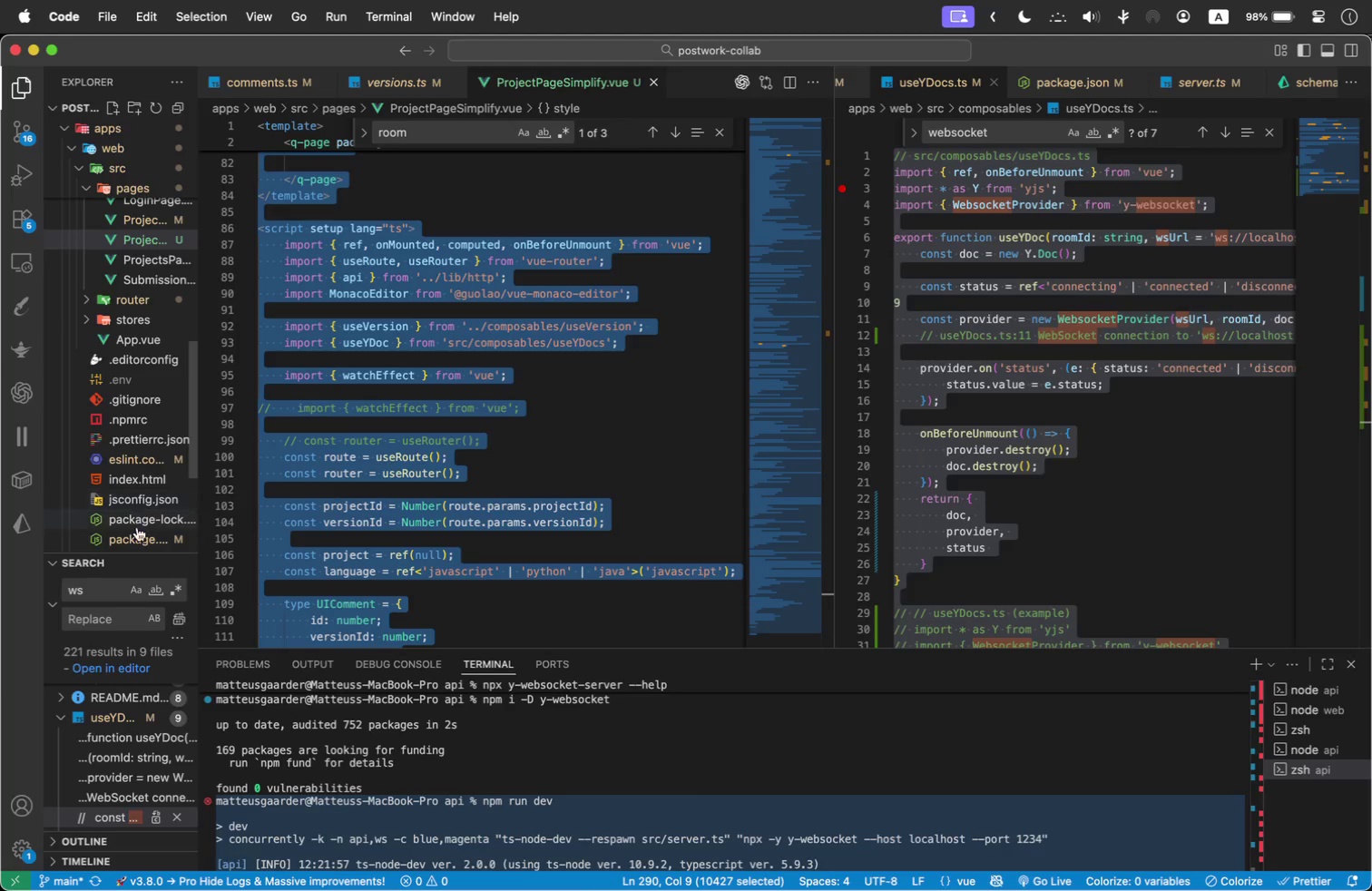 
left_click([136, 533])
 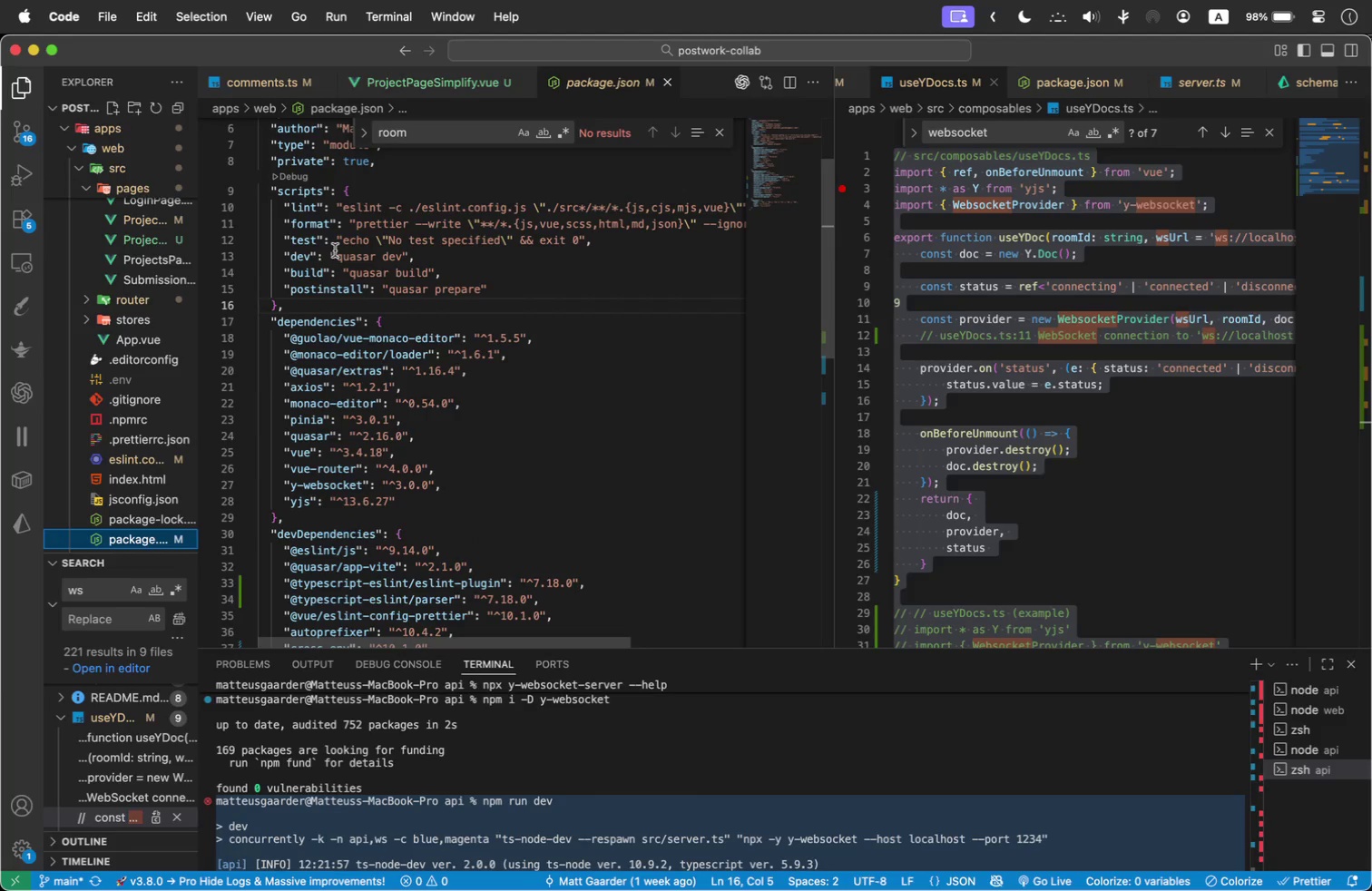 
left_click_drag(start_coordinate=[335, 250], to_coordinate=[404, 248])
 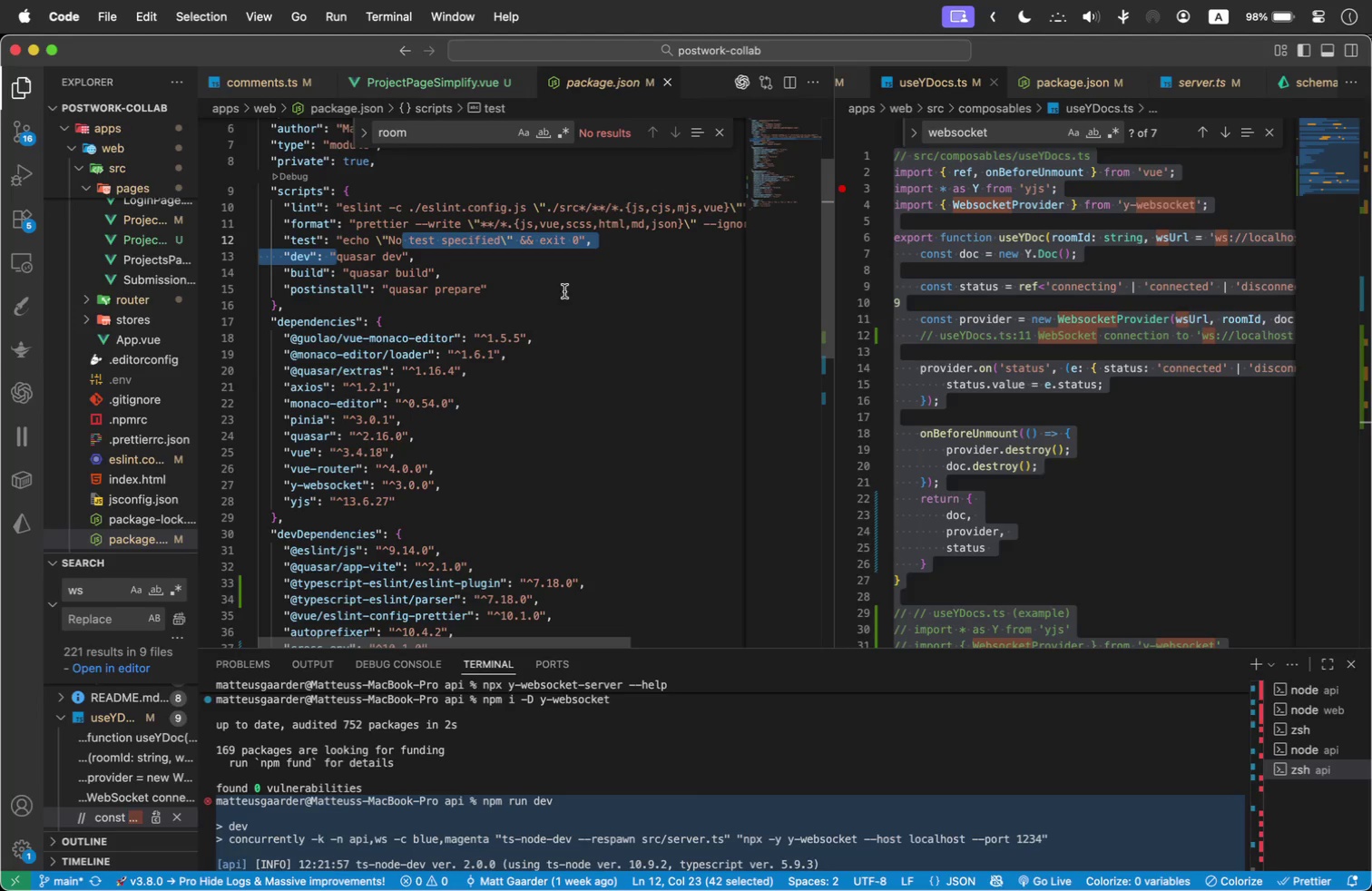 
mouse_move([844, 348])
 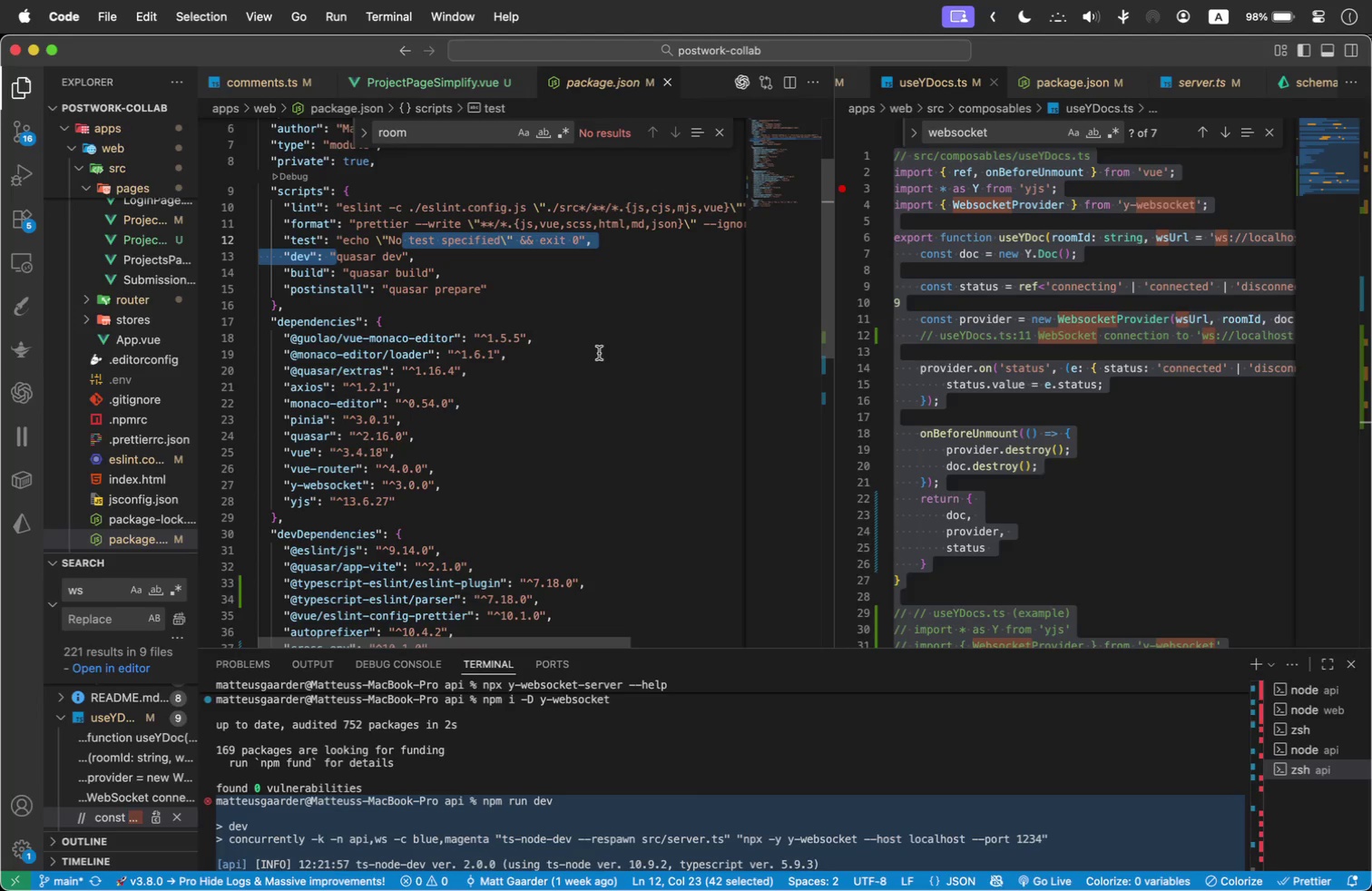 
wait(38.26)
 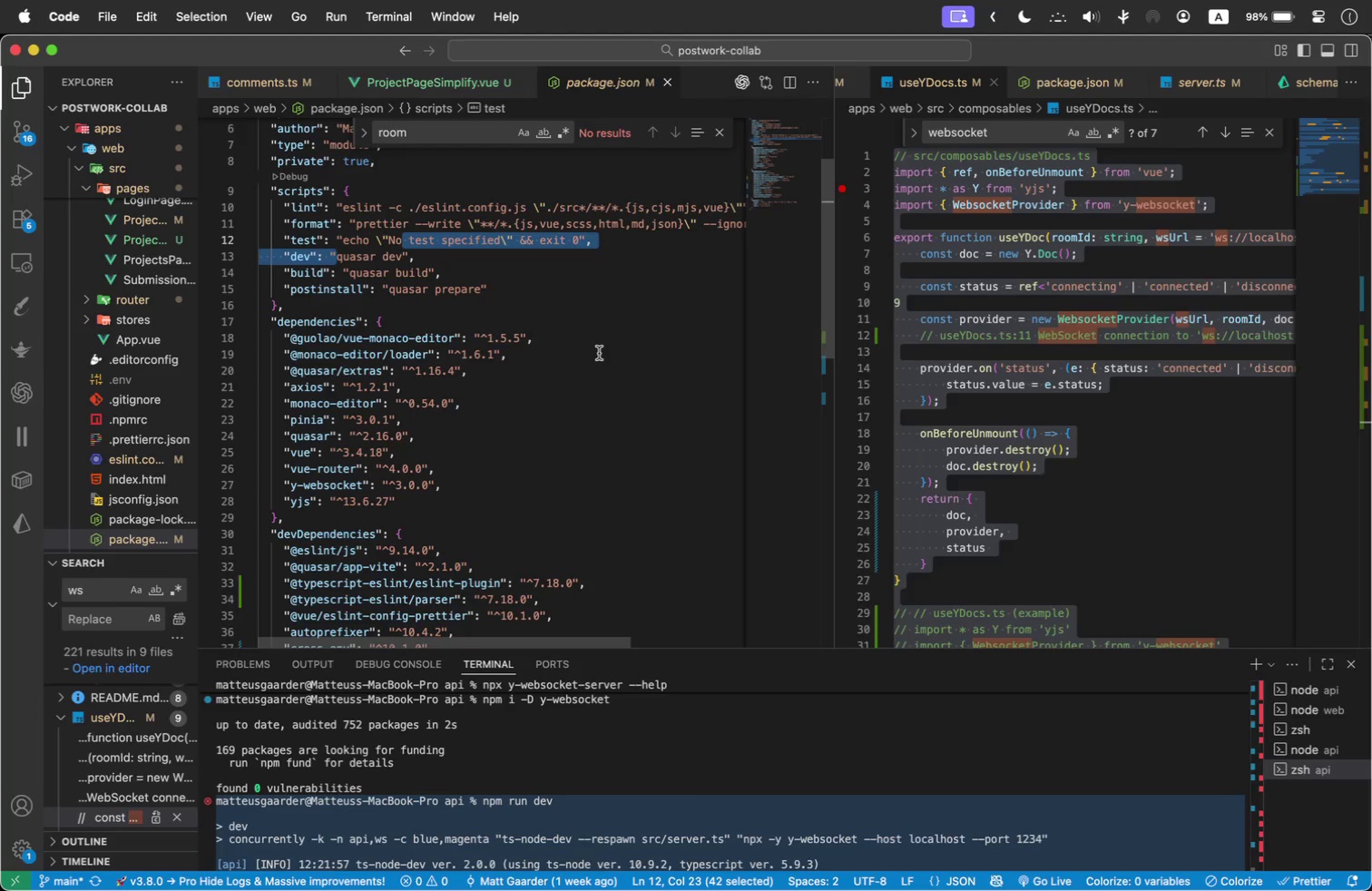 
scroll: coordinate [629, 465], scroll_direction: down, amount: 1.0
 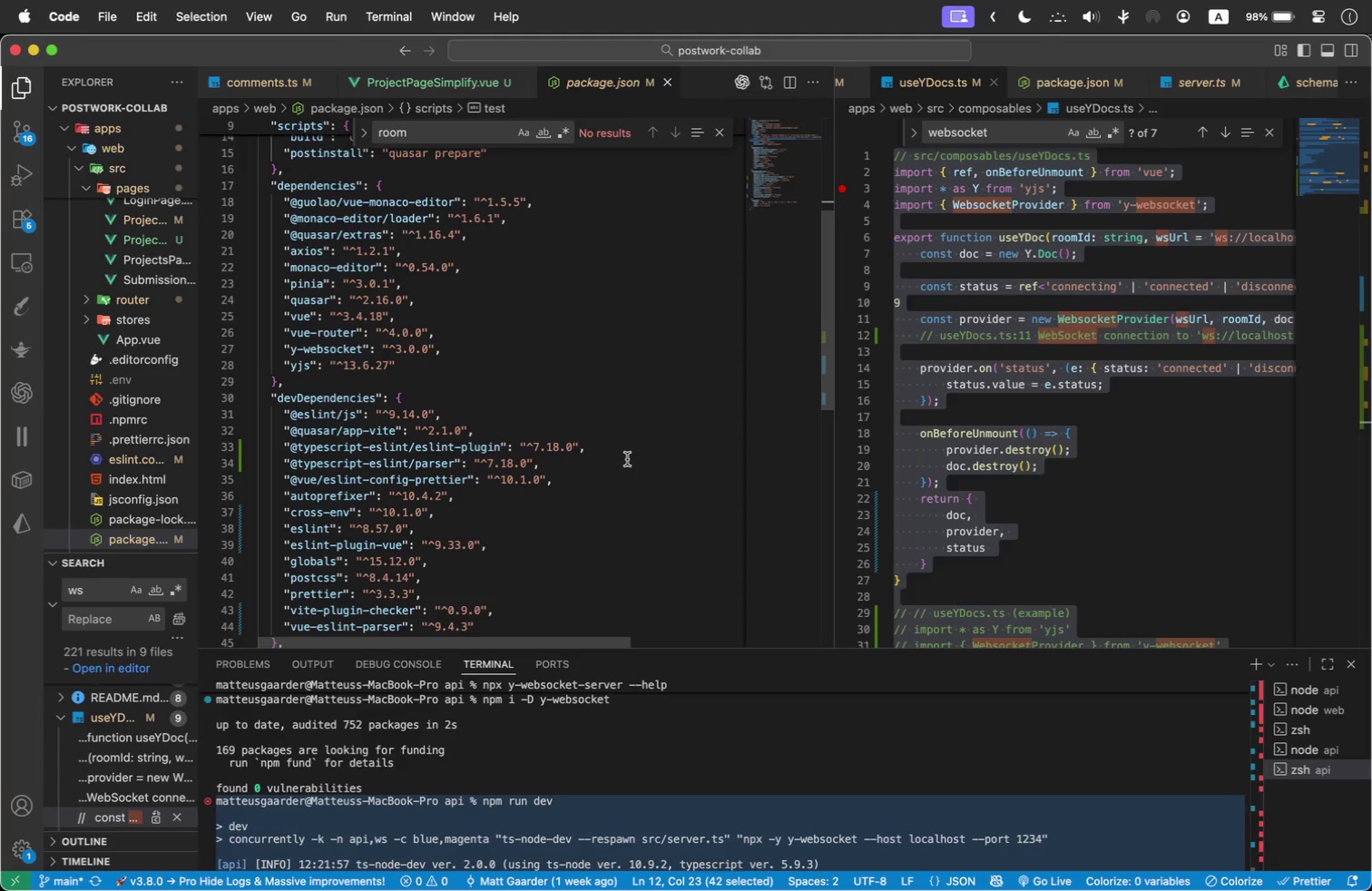 
wait(10.25)
 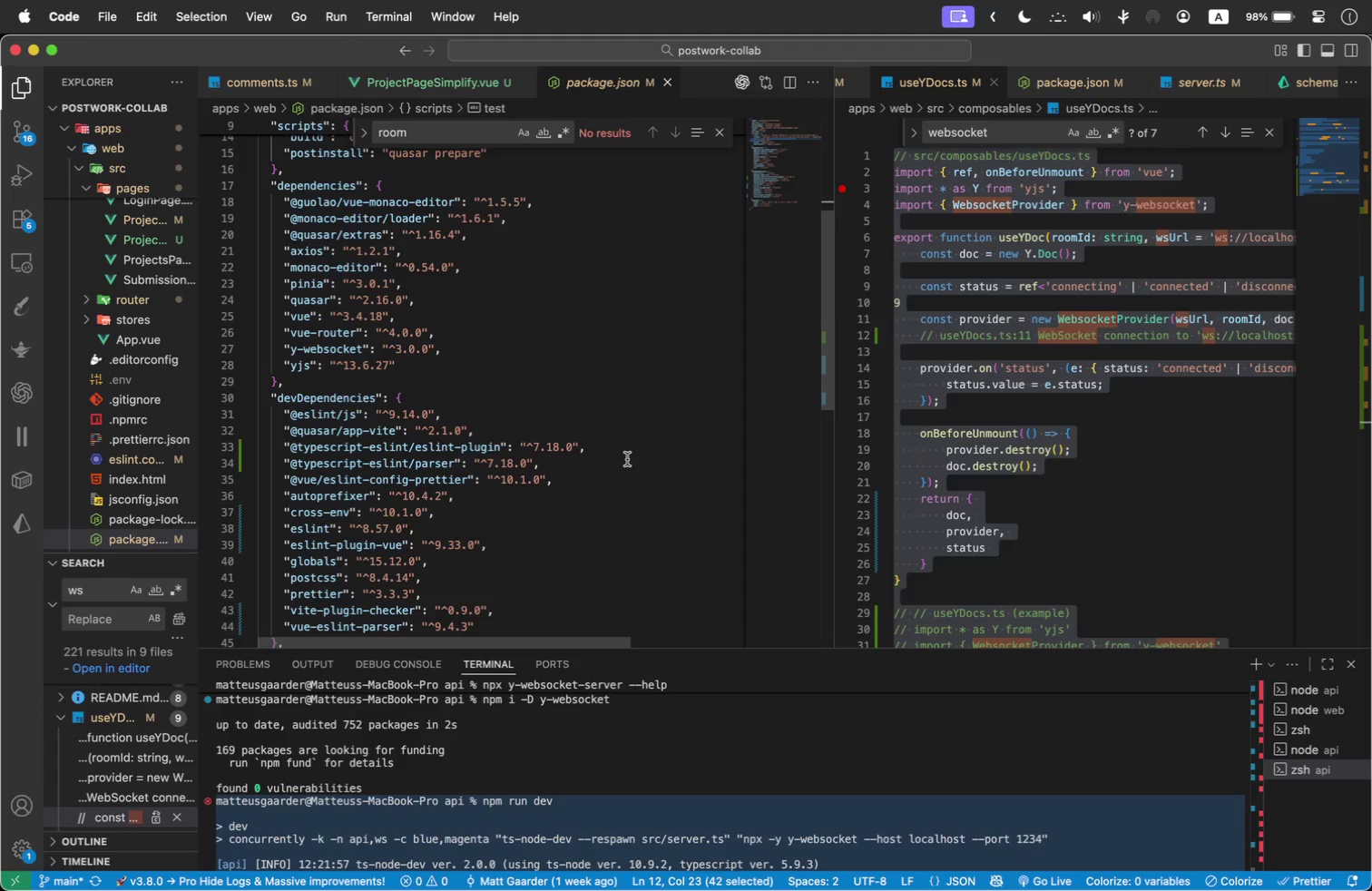 
scroll: coordinate [137, 304], scroll_direction: up, amount: 2.0
 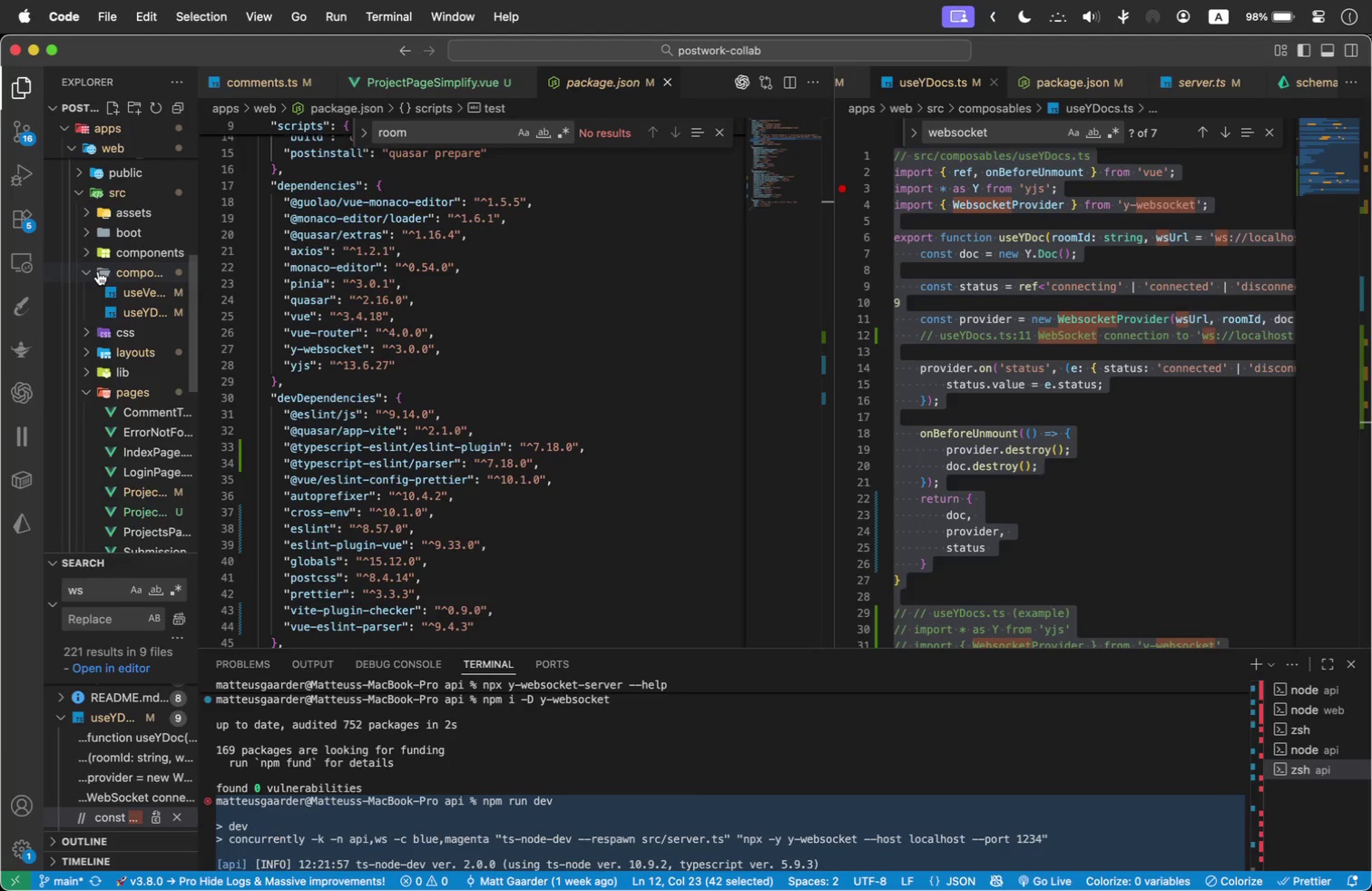 
left_click([88, 271])
 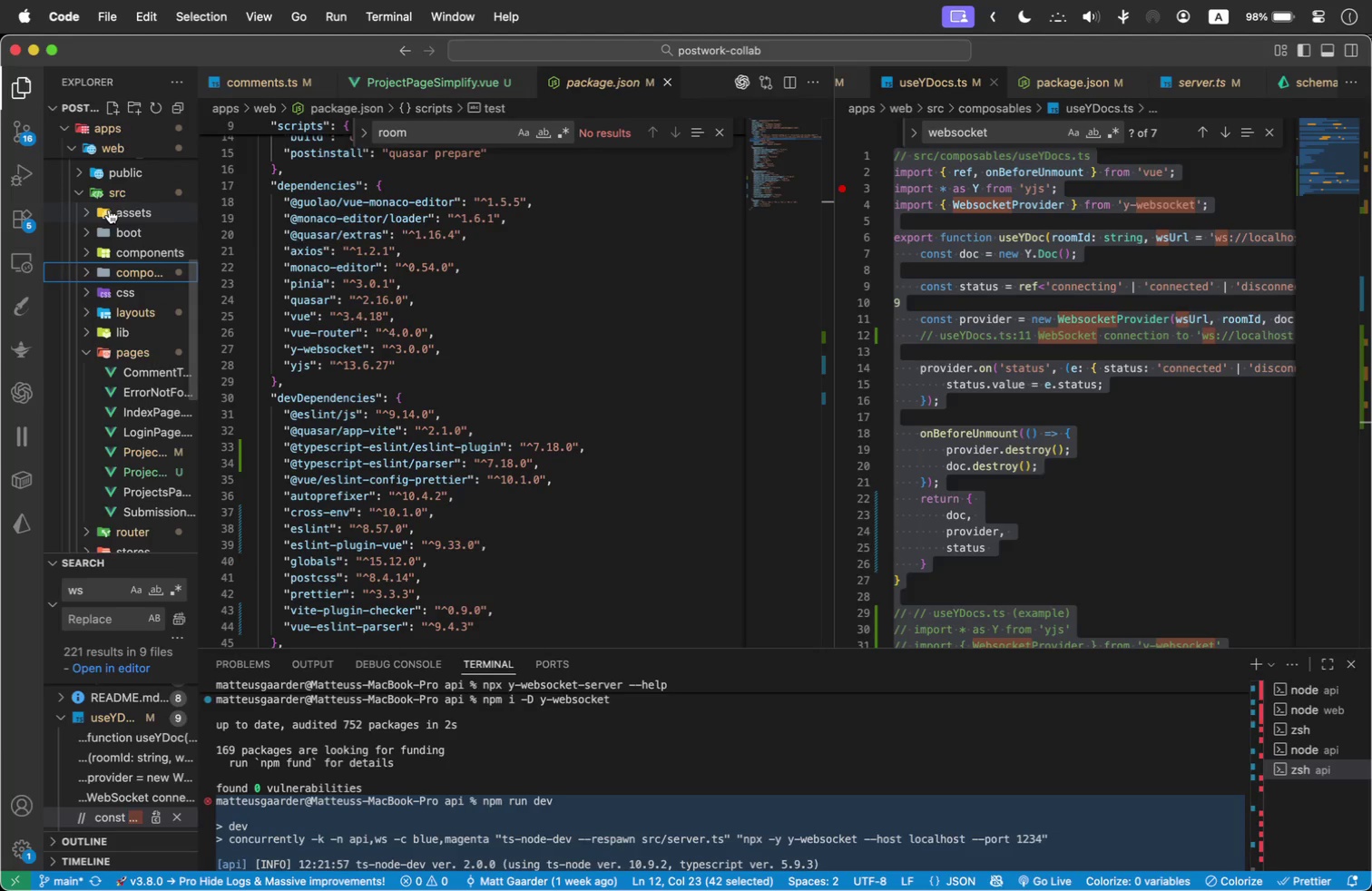 
scroll: coordinate [109, 210], scroll_direction: up, amount: 1.0
 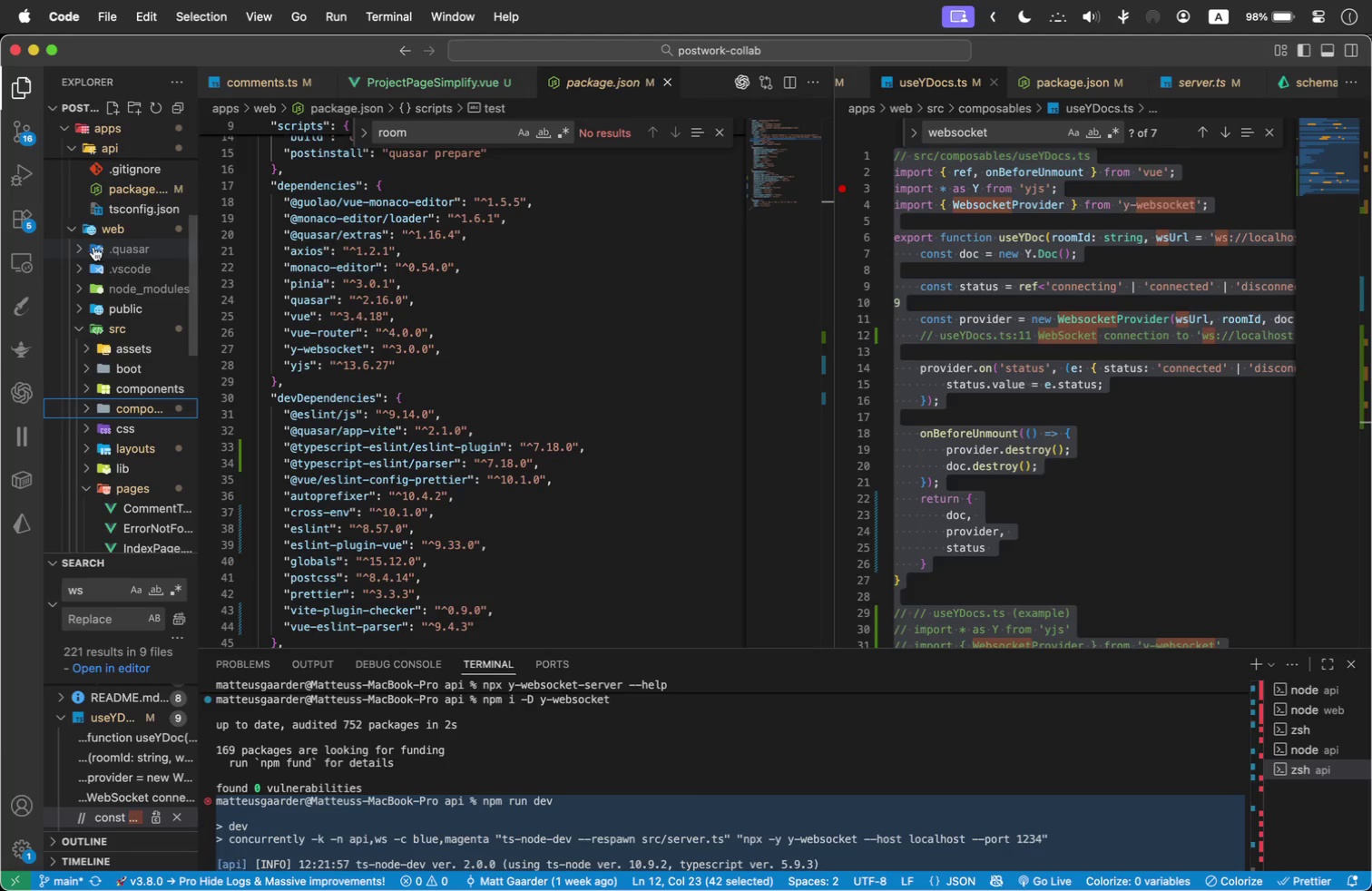 
left_click([69, 223])
 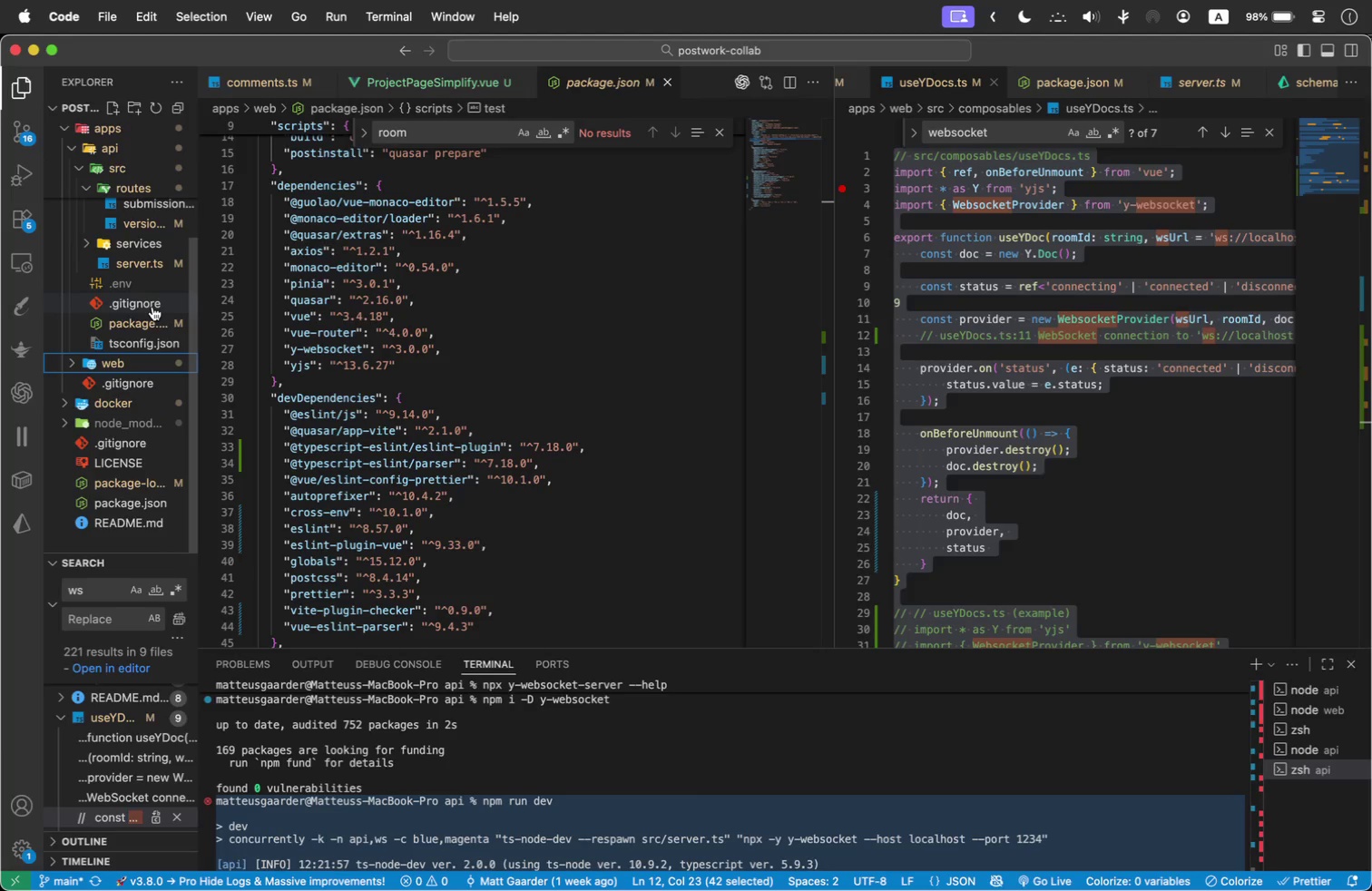 
scroll: coordinate [152, 307], scroll_direction: up, amount: 1.0
 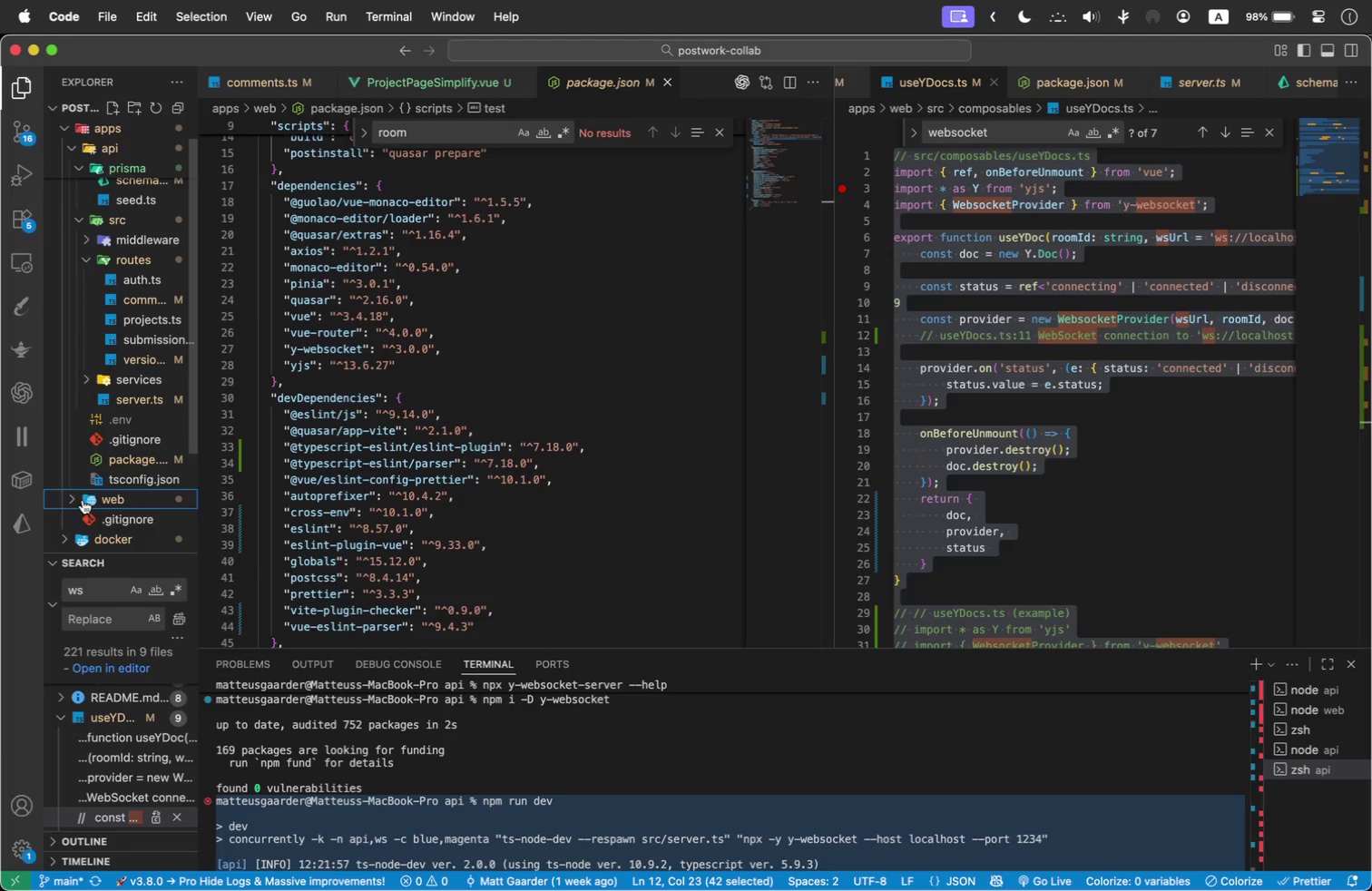 
left_click([69, 500])
 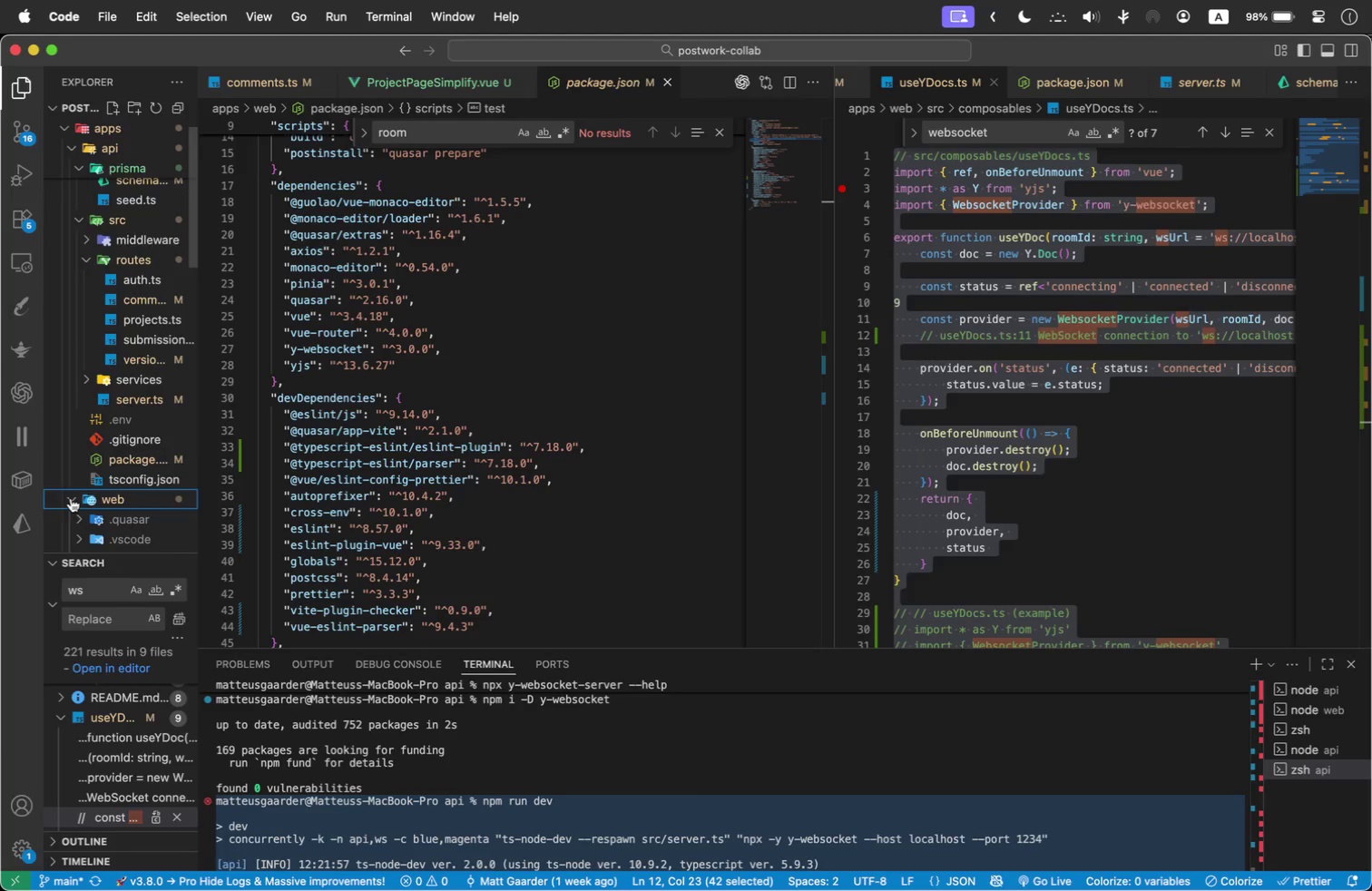 
scroll: coordinate [72, 497], scroll_direction: down, amount: 3.0
 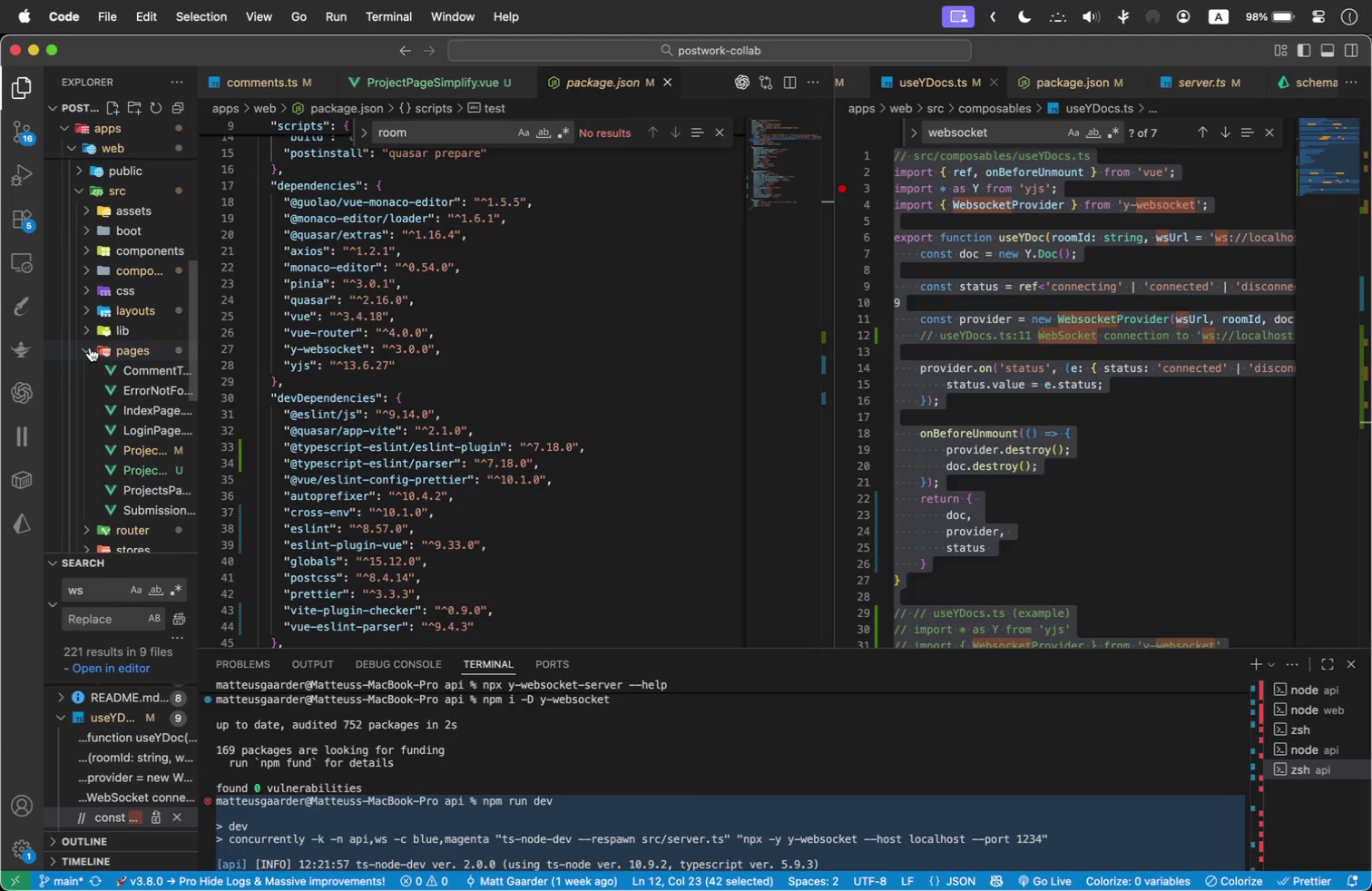 
left_click([84, 348])
 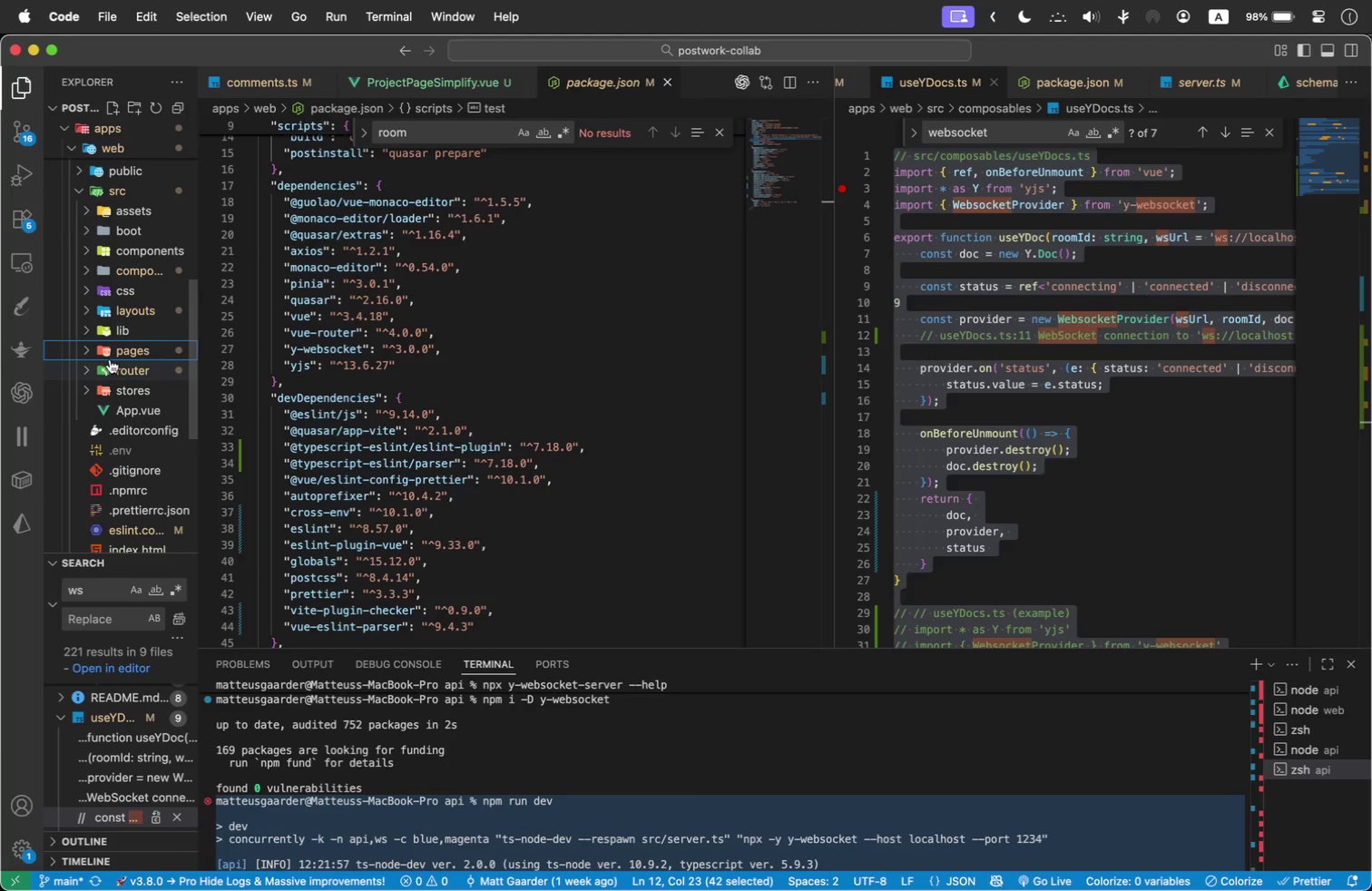 
scroll: coordinate [110, 359], scroll_direction: up, amount: 3.0
 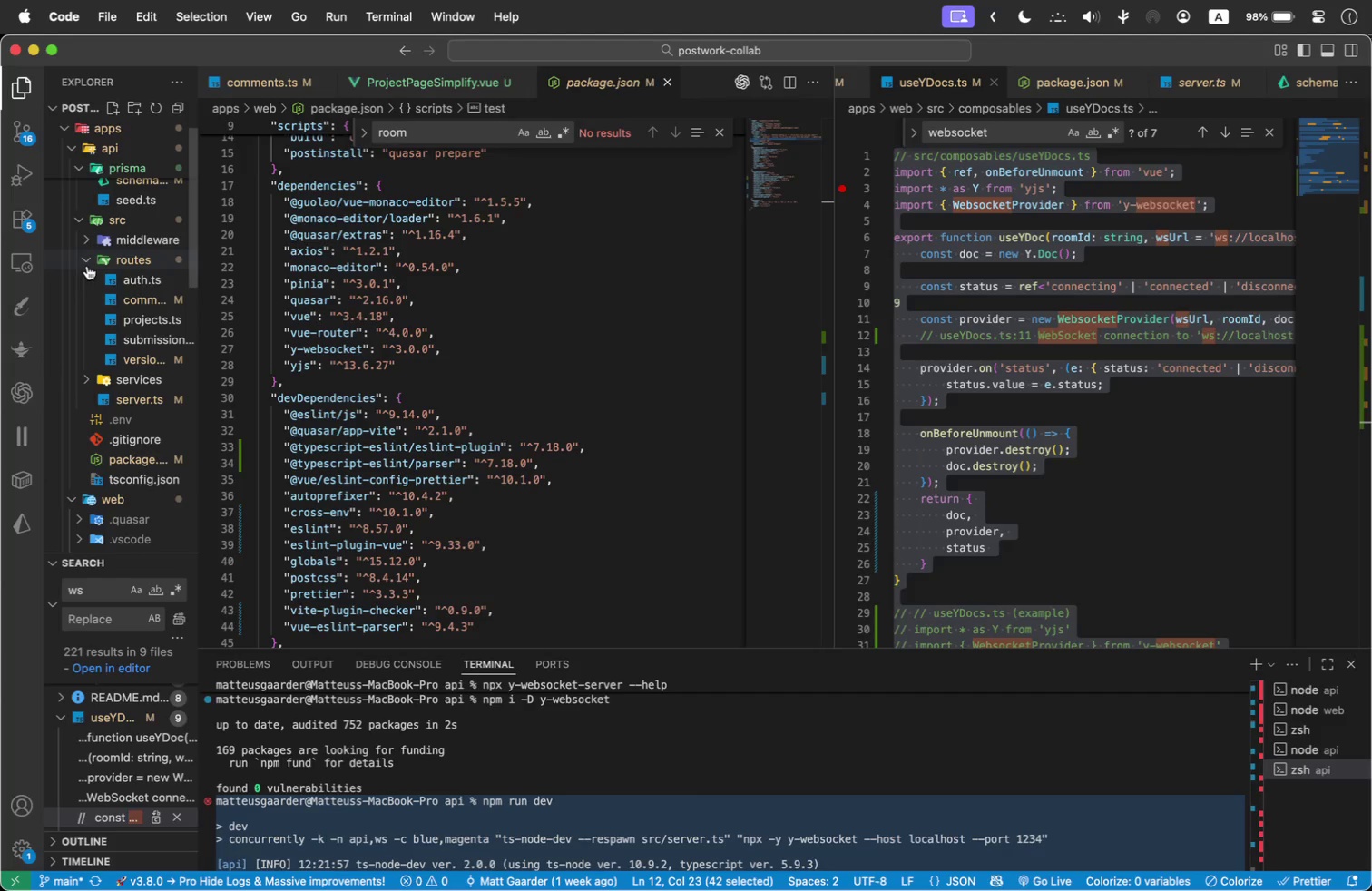 
left_click([85, 259])
 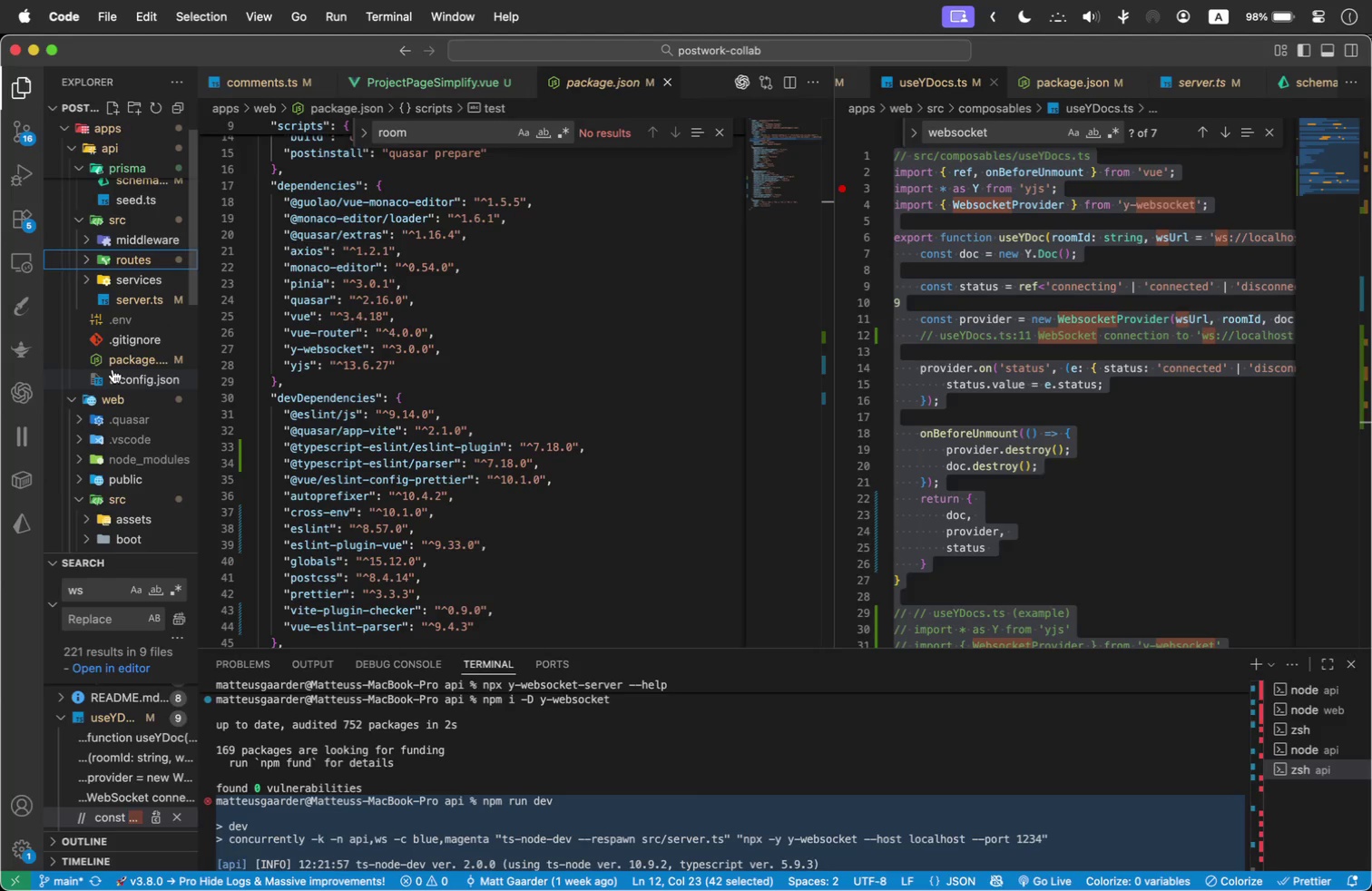 
scroll: coordinate [113, 369], scroll_direction: up, amount: 1.0
 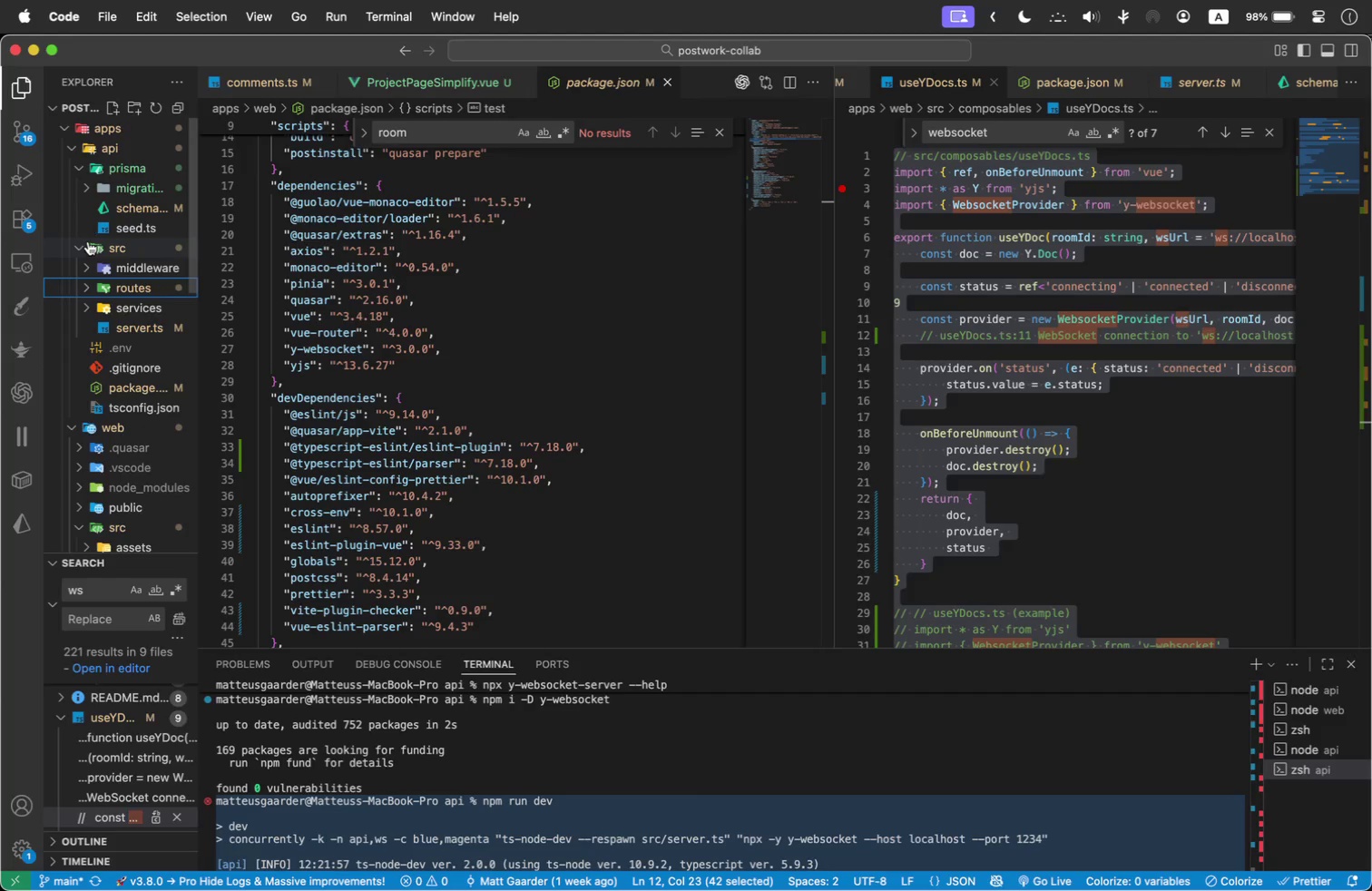 
left_click([79, 242])
 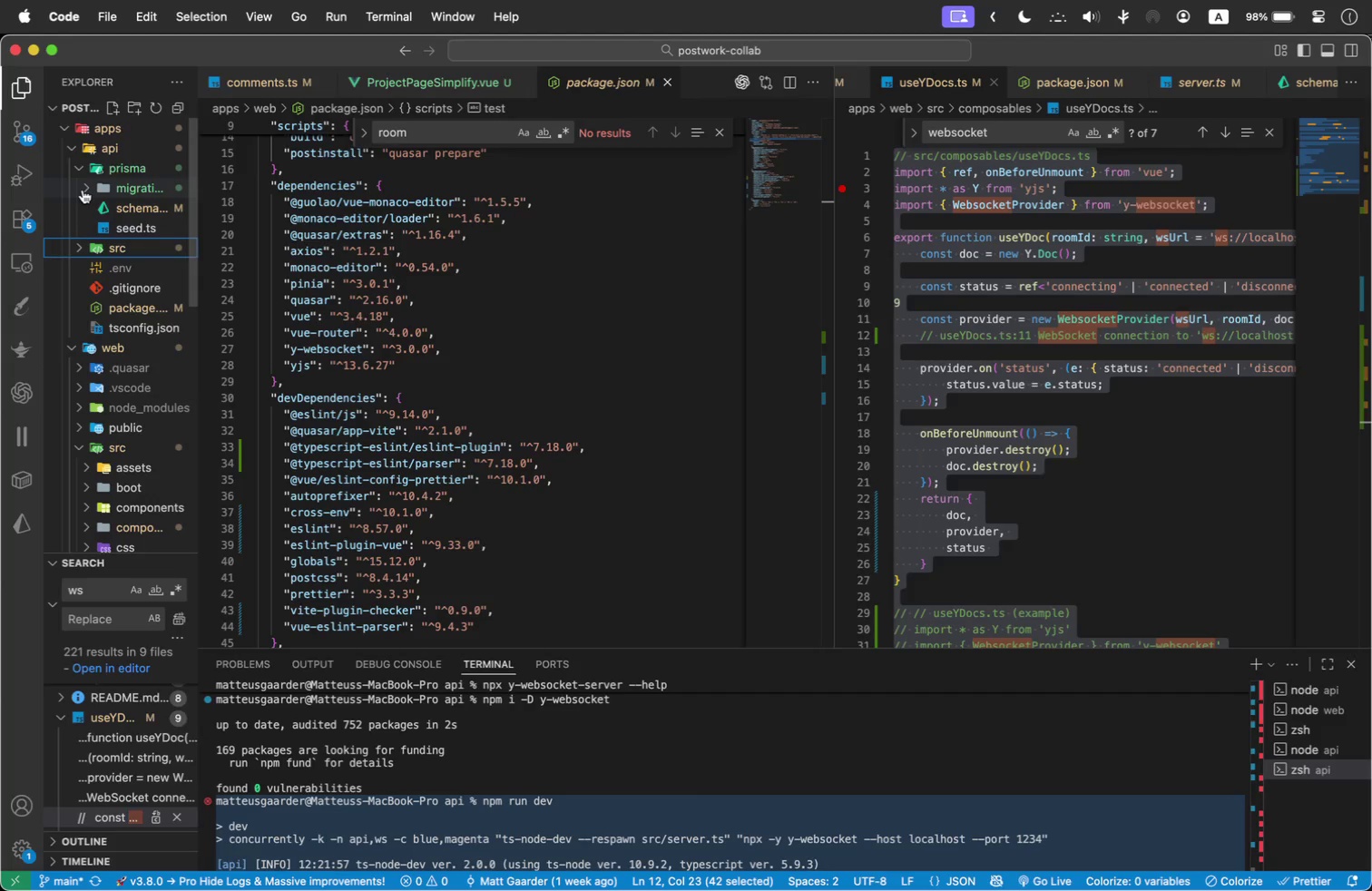 
left_click([85, 171])
 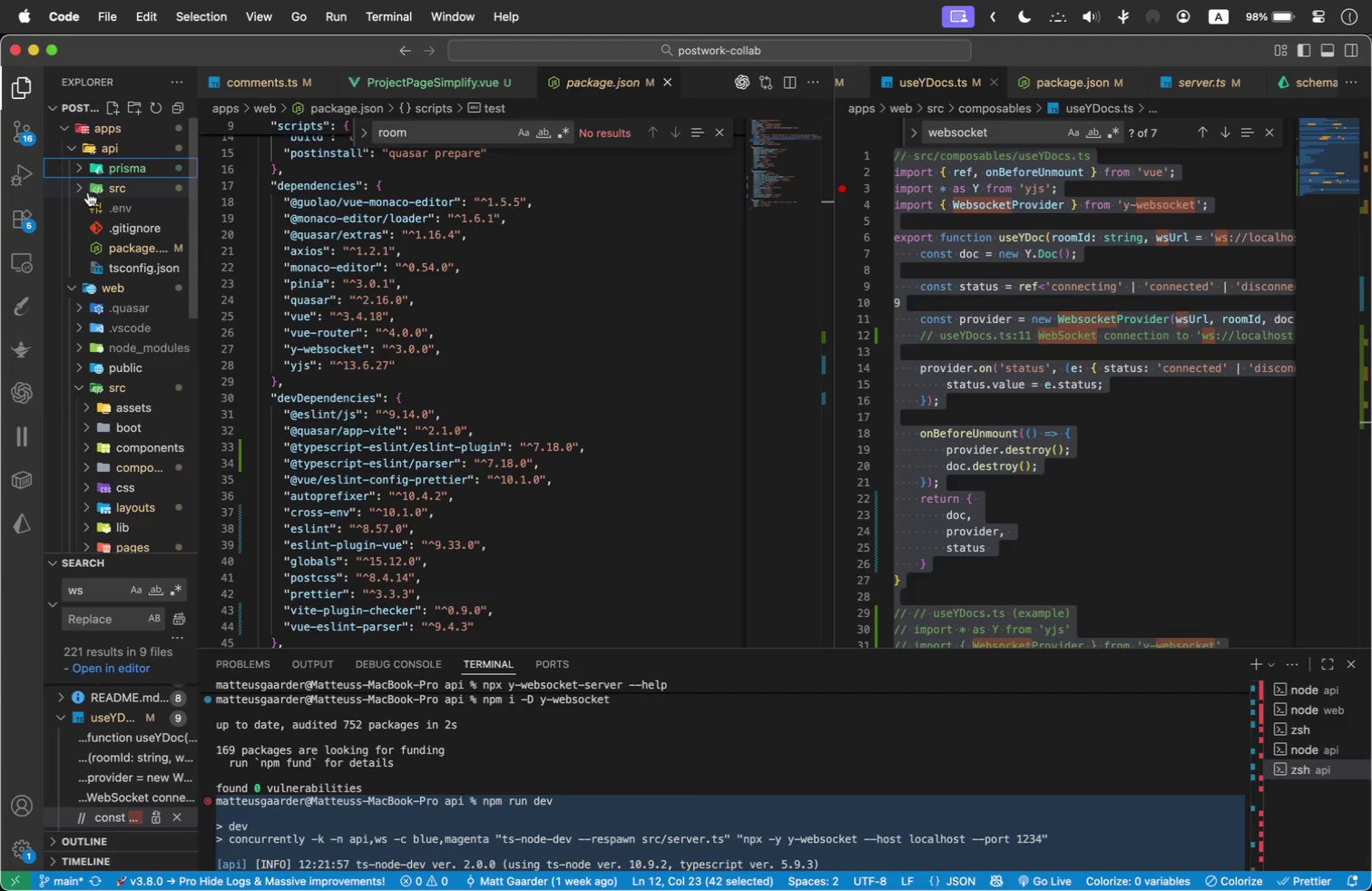 
left_click([83, 188])
 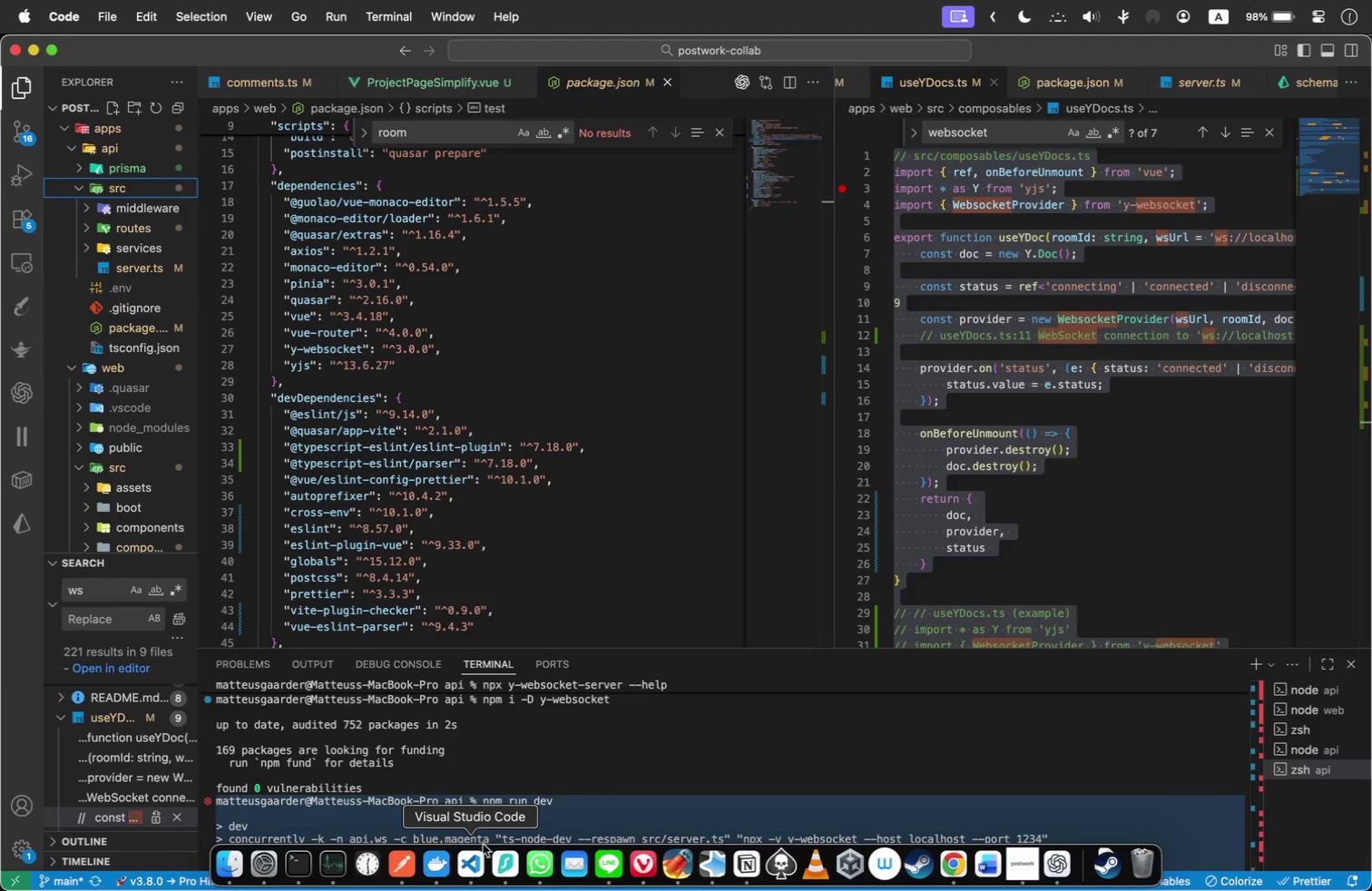 
wait(5.28)
 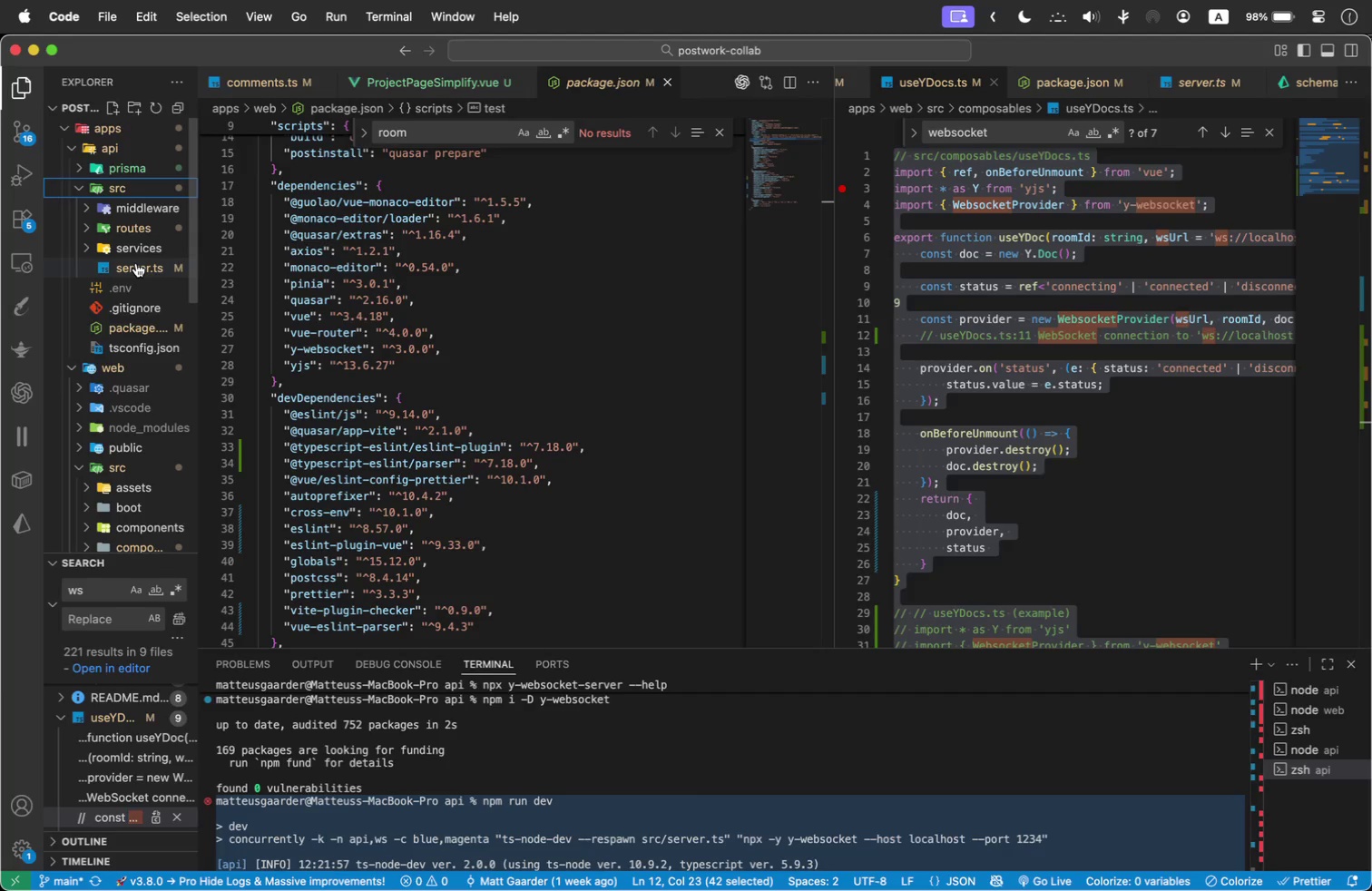 
left_click([1057, 876])
 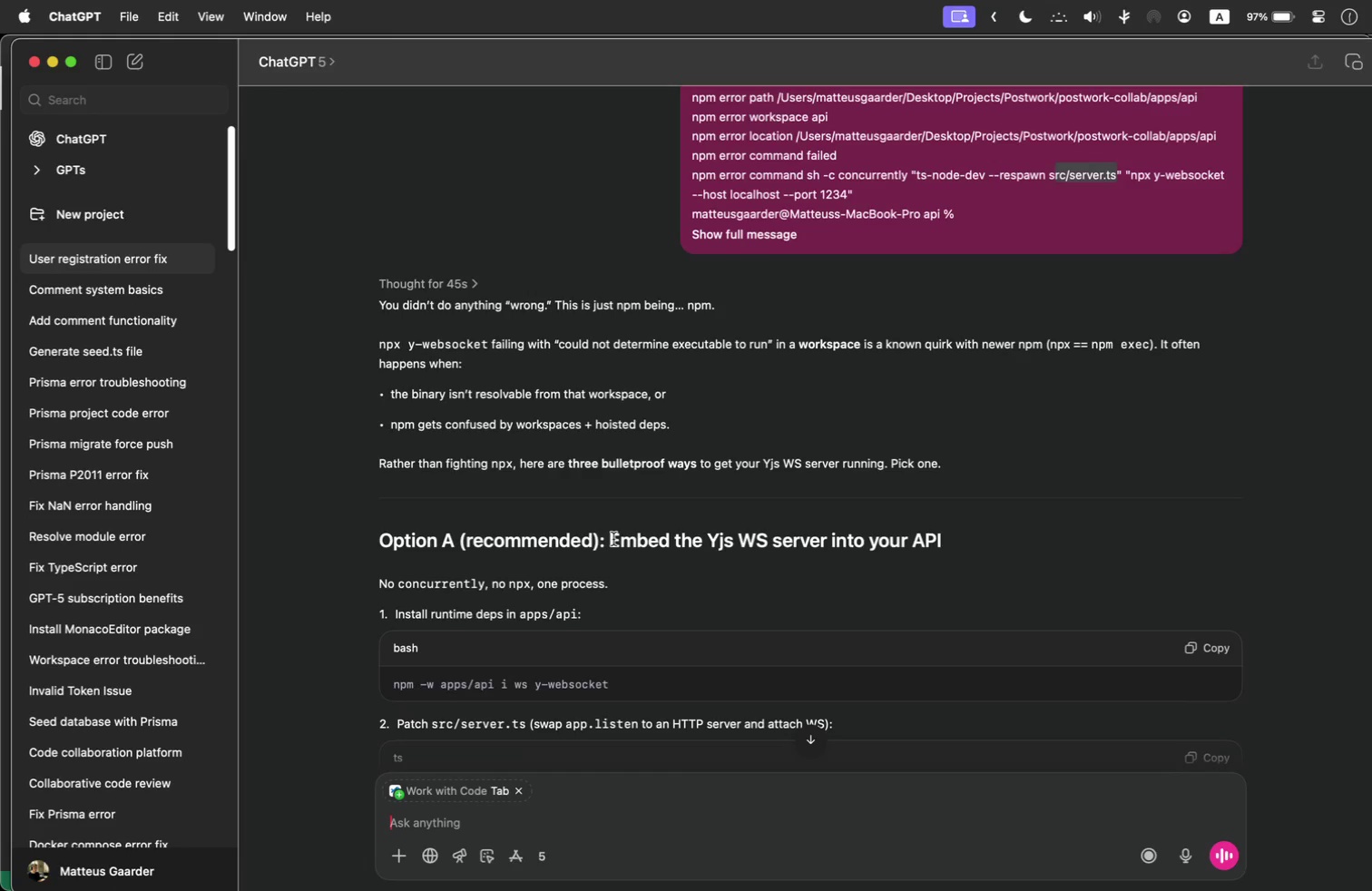 
wait(20.57)
 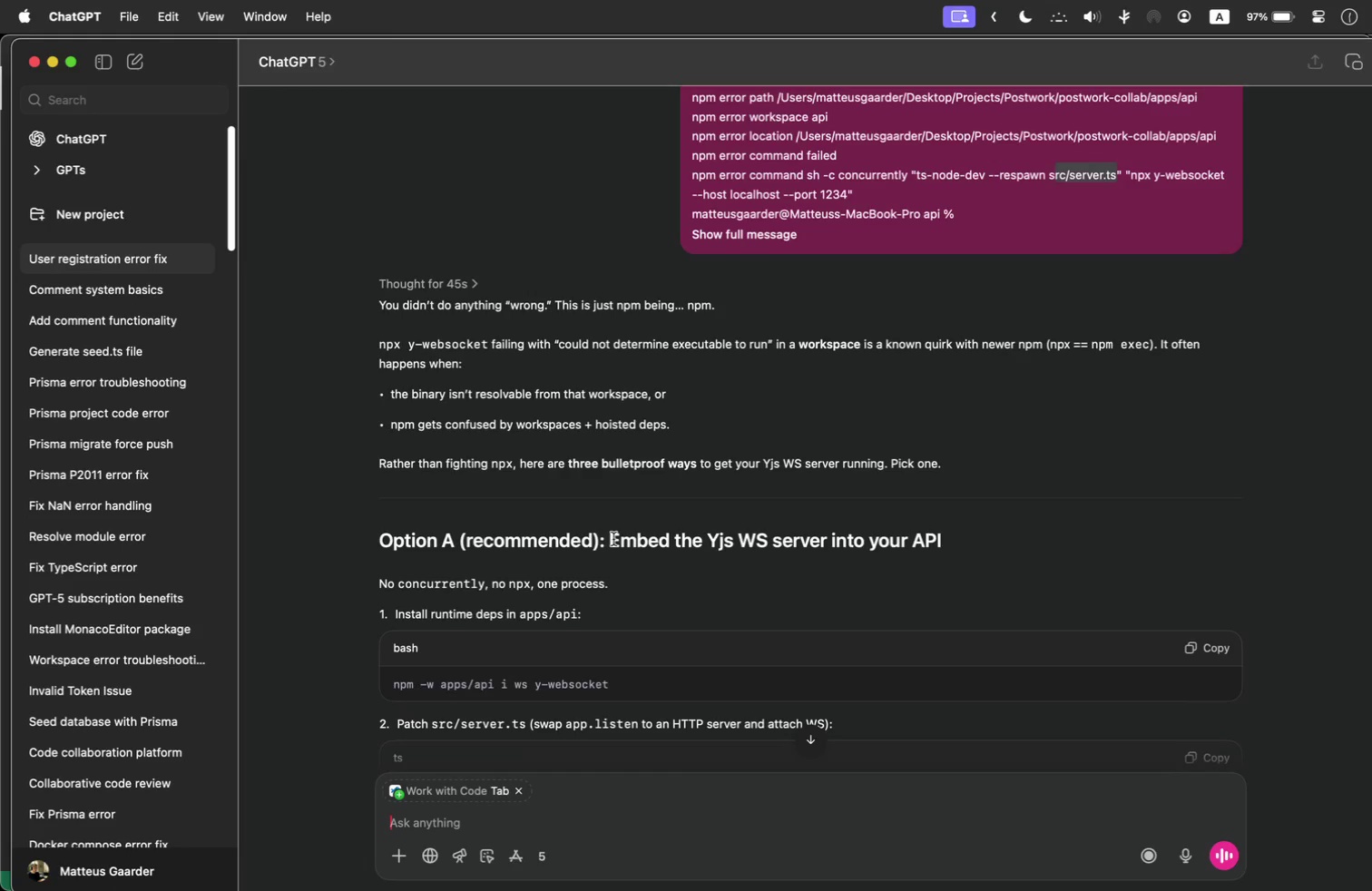 
scroll: coordinate [856, 588], scroll_direction: down, amount: 5.0
 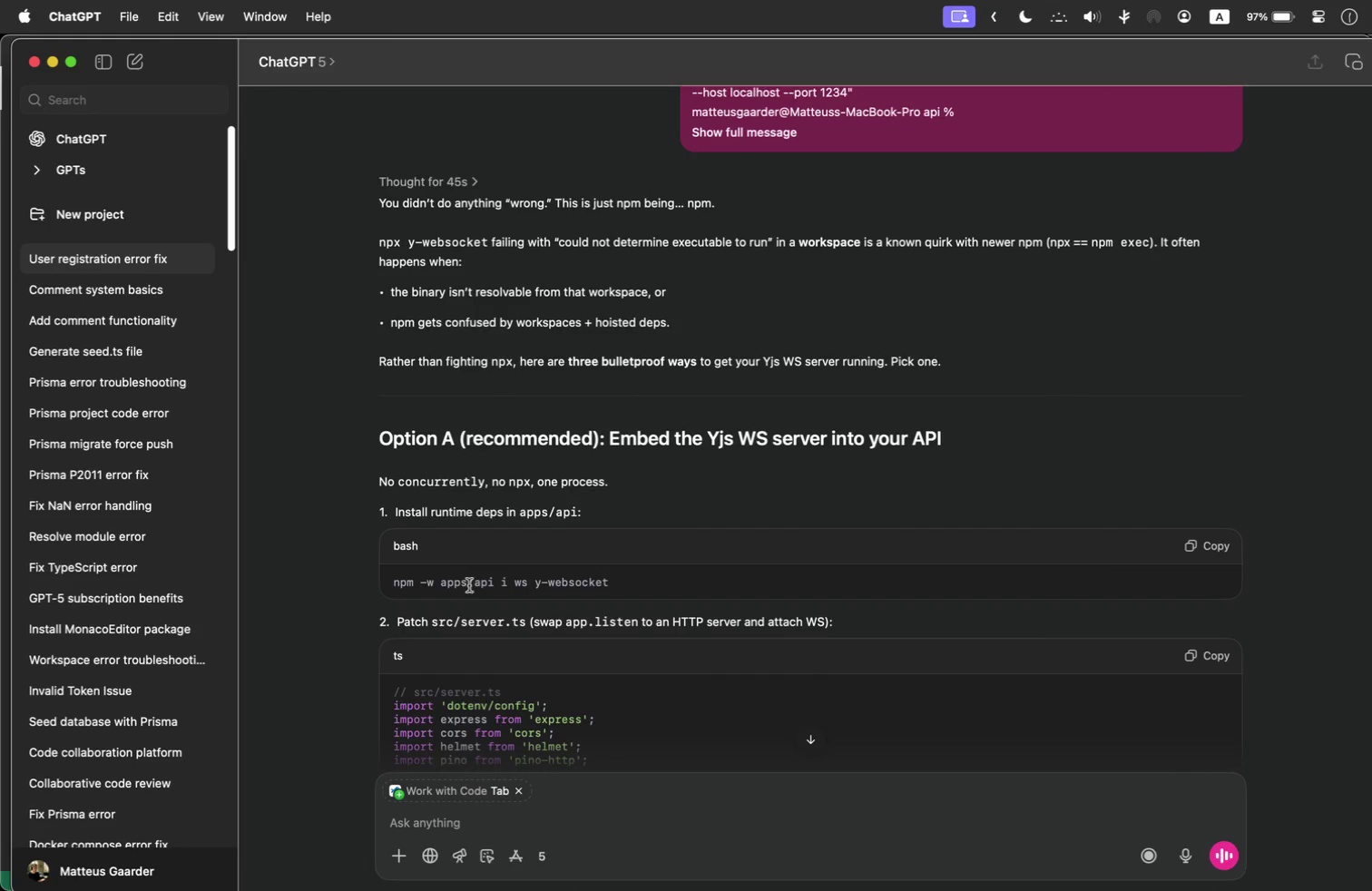 
left_click_drag(start_coordinate=[626, 577], to_coordinate=[482, 587])
 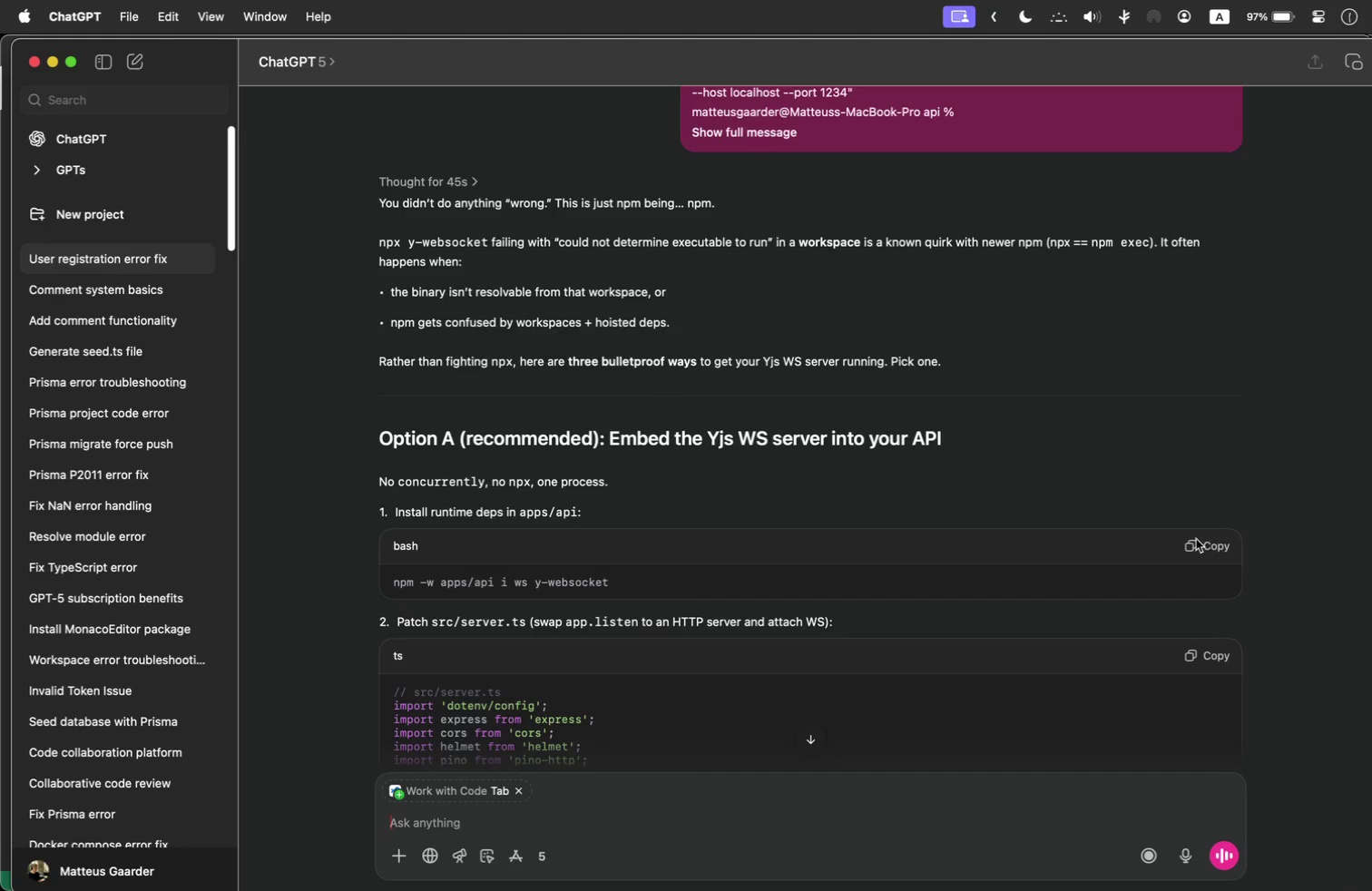 
left_click([1218, 550])
 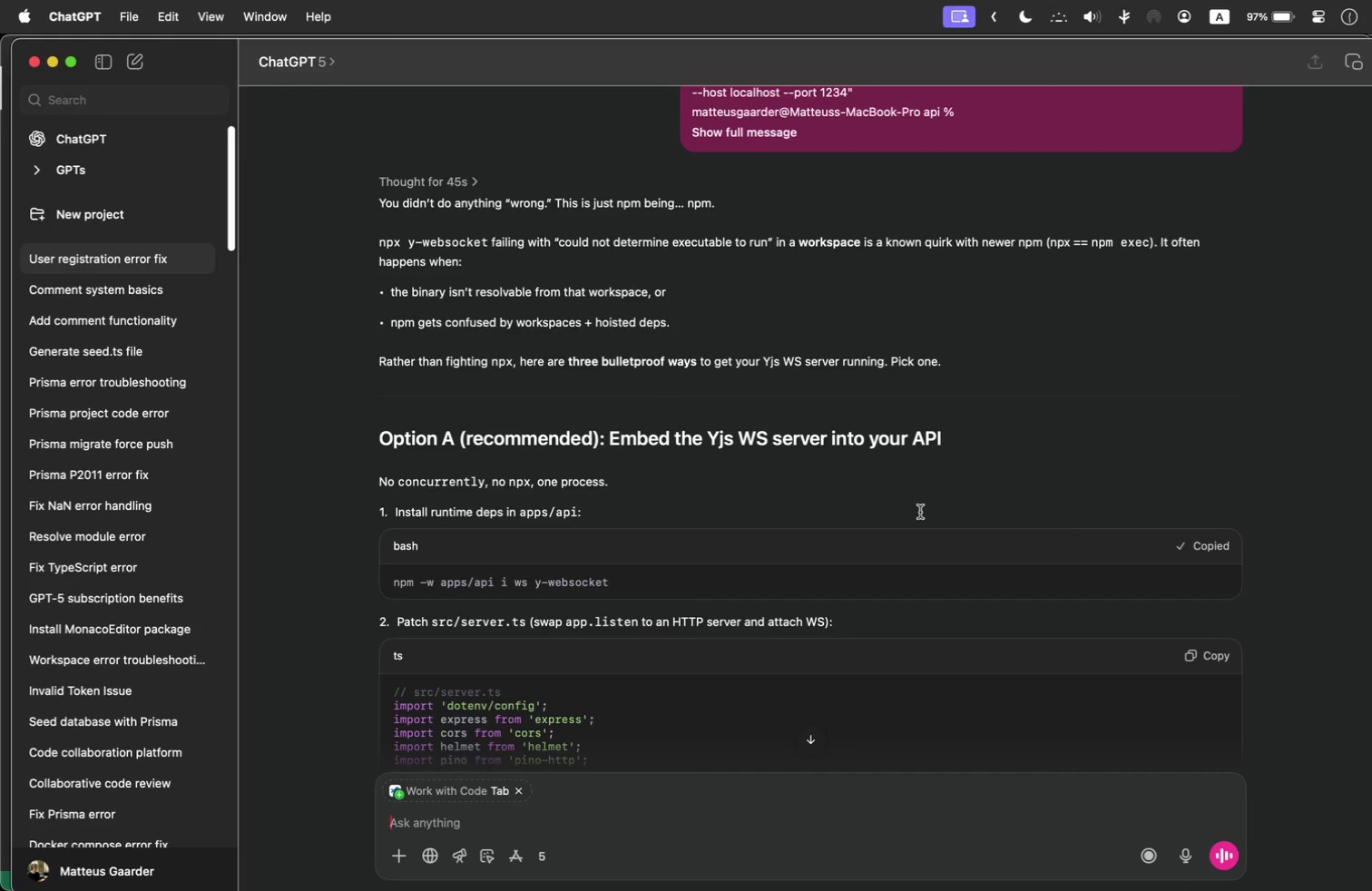 
scroll: coordinate [902, 512], scroll_direction: down, amount: 19.0
 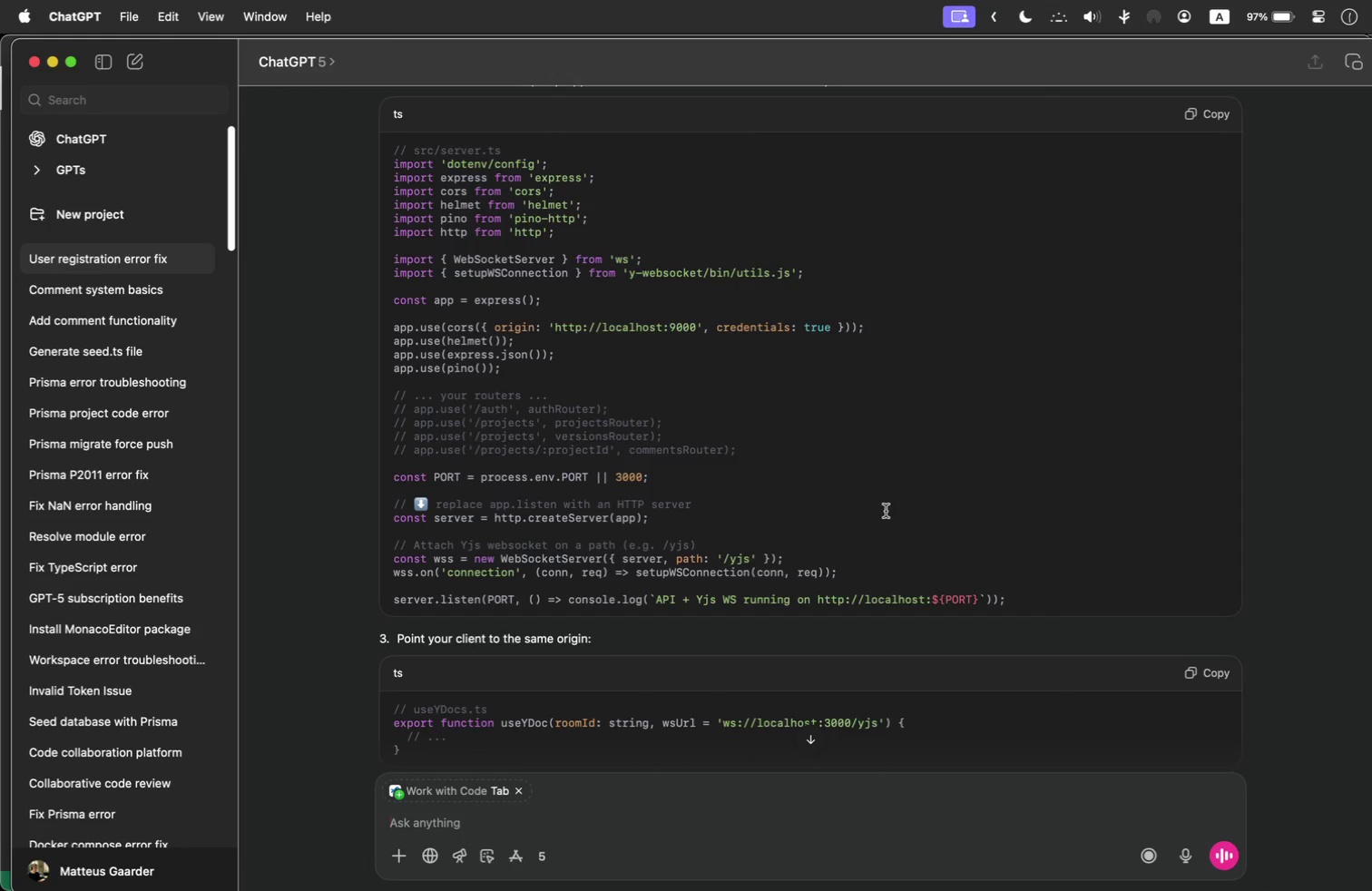 
scroll: coordinate [886, 511], scroll_direction: up, amount: 15.0
 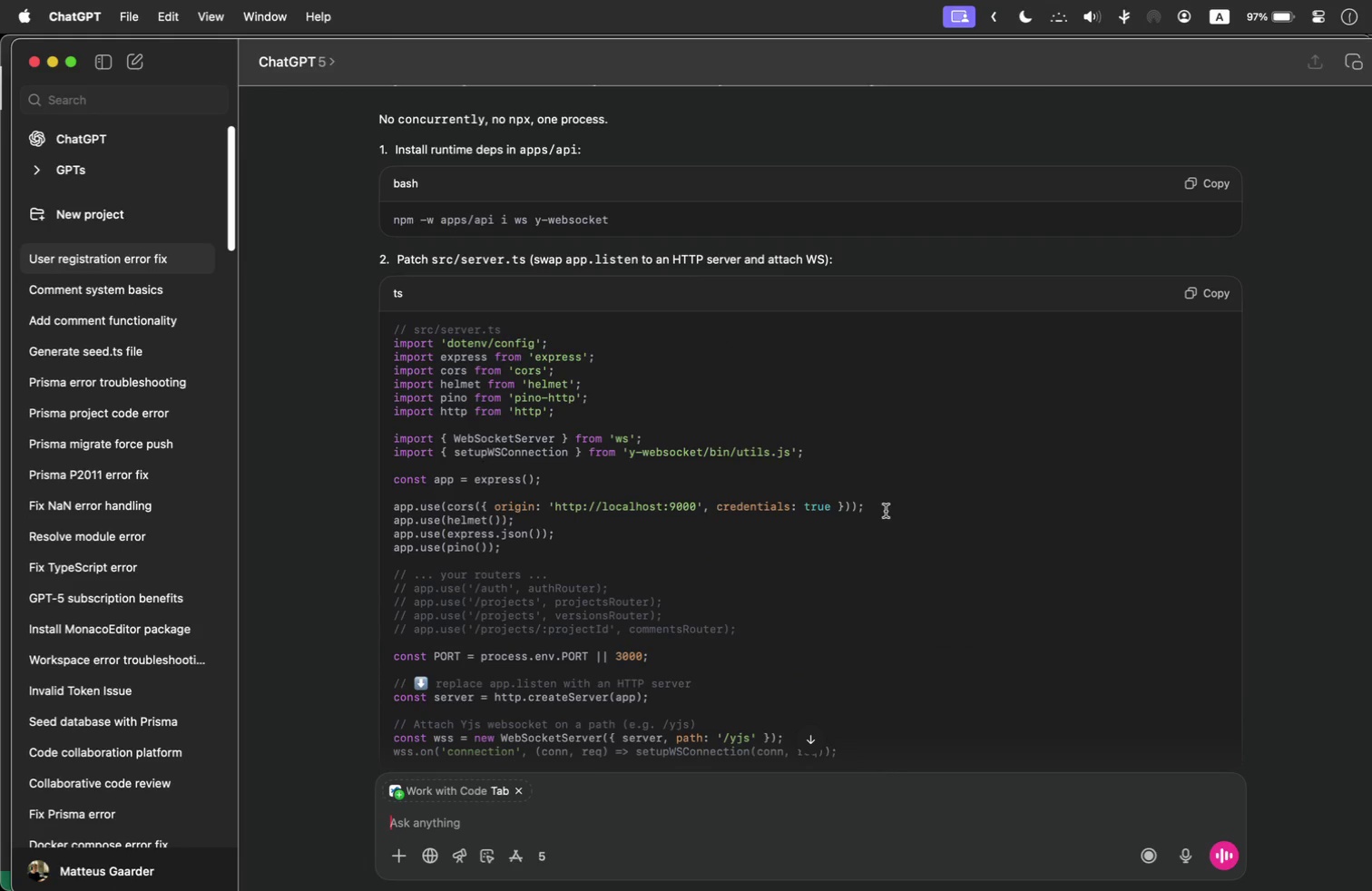 
wait(8.61)
 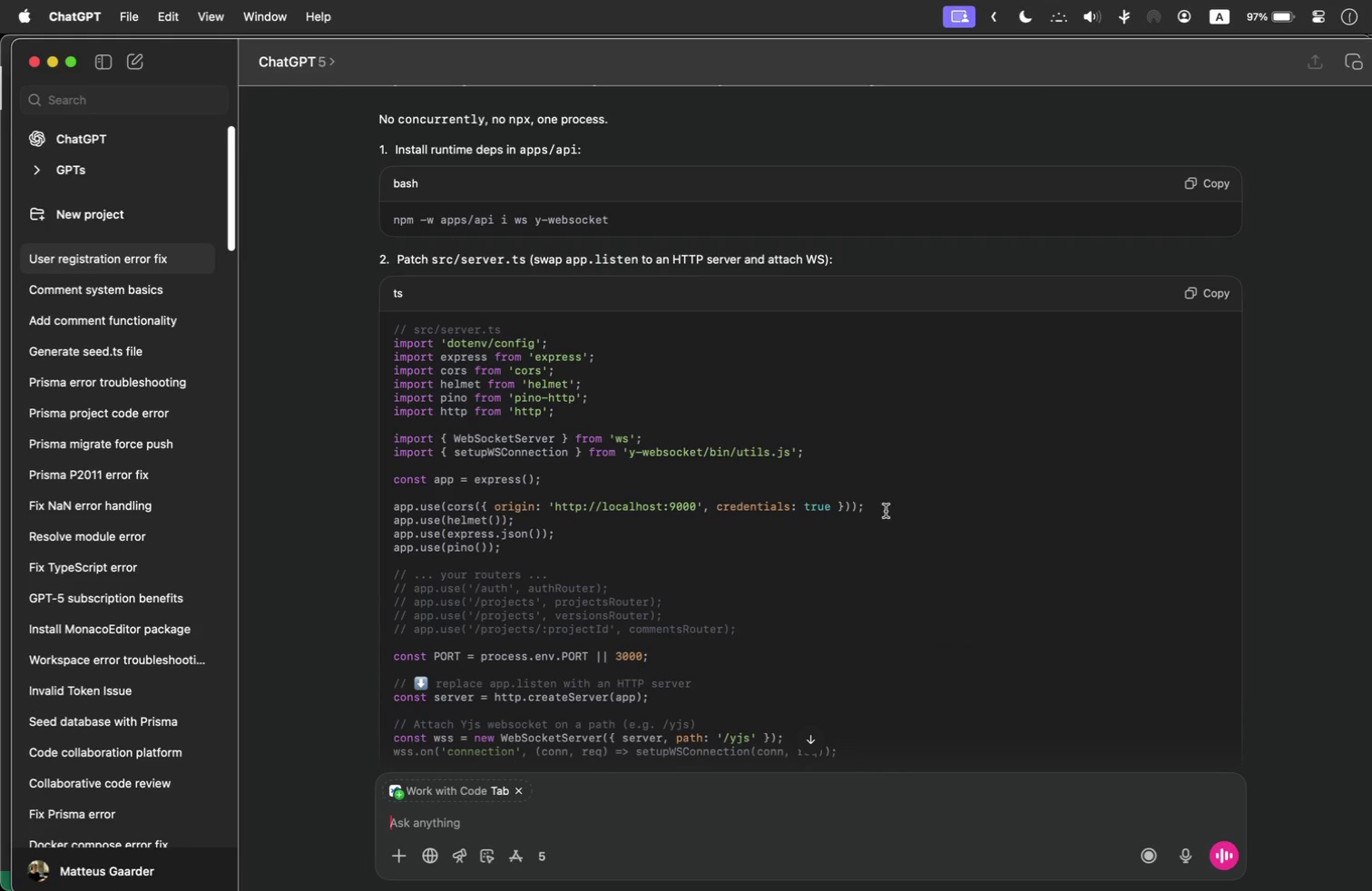 
scroll: coordinate [883, 509], scroll_direction: down, amount: 31.0
 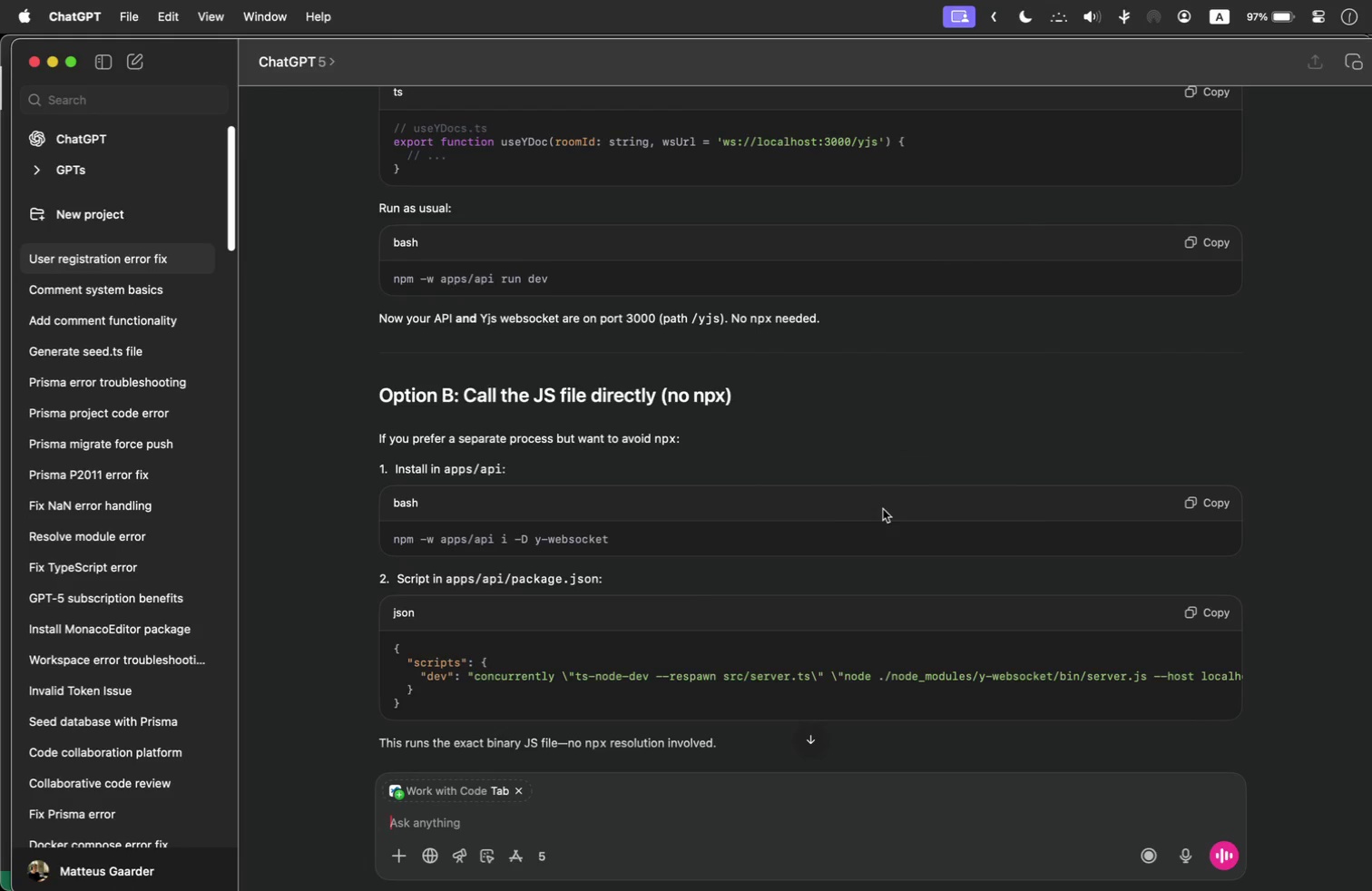 
wait(8.51)
 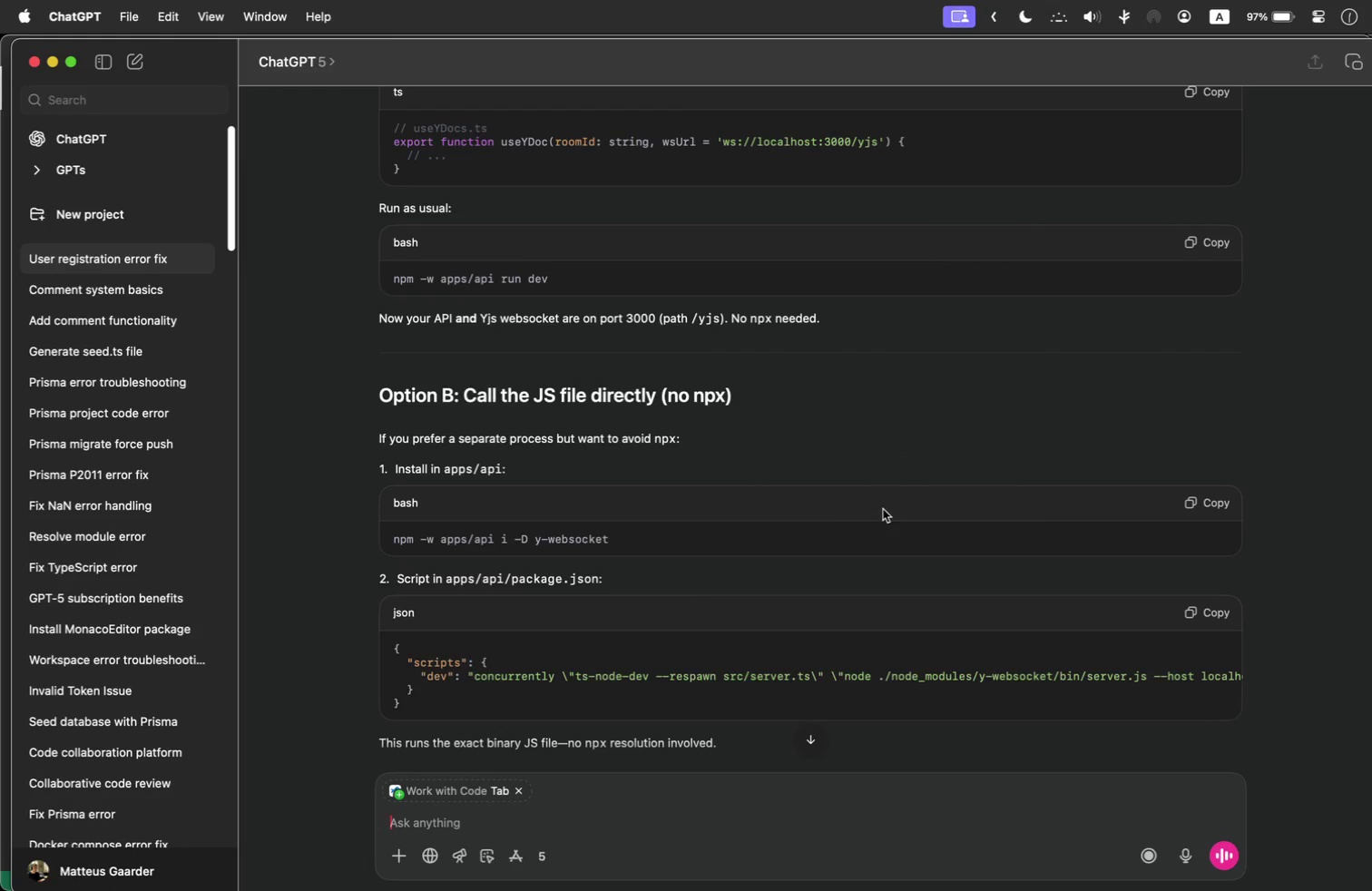 
scroll: coordinate [880, 512], scroll_direction: down, amount: 3.0
 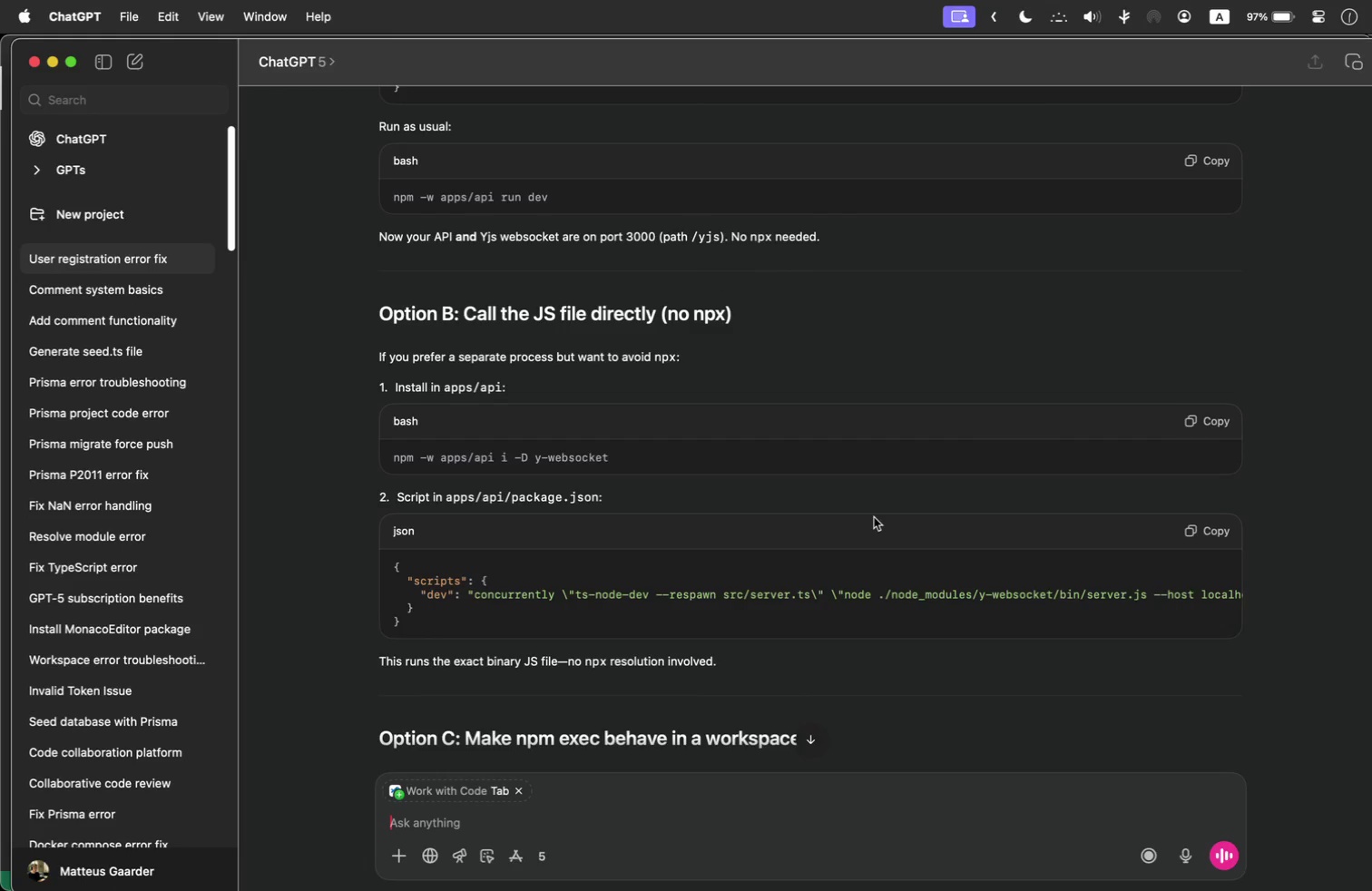 
wait(7.35)
 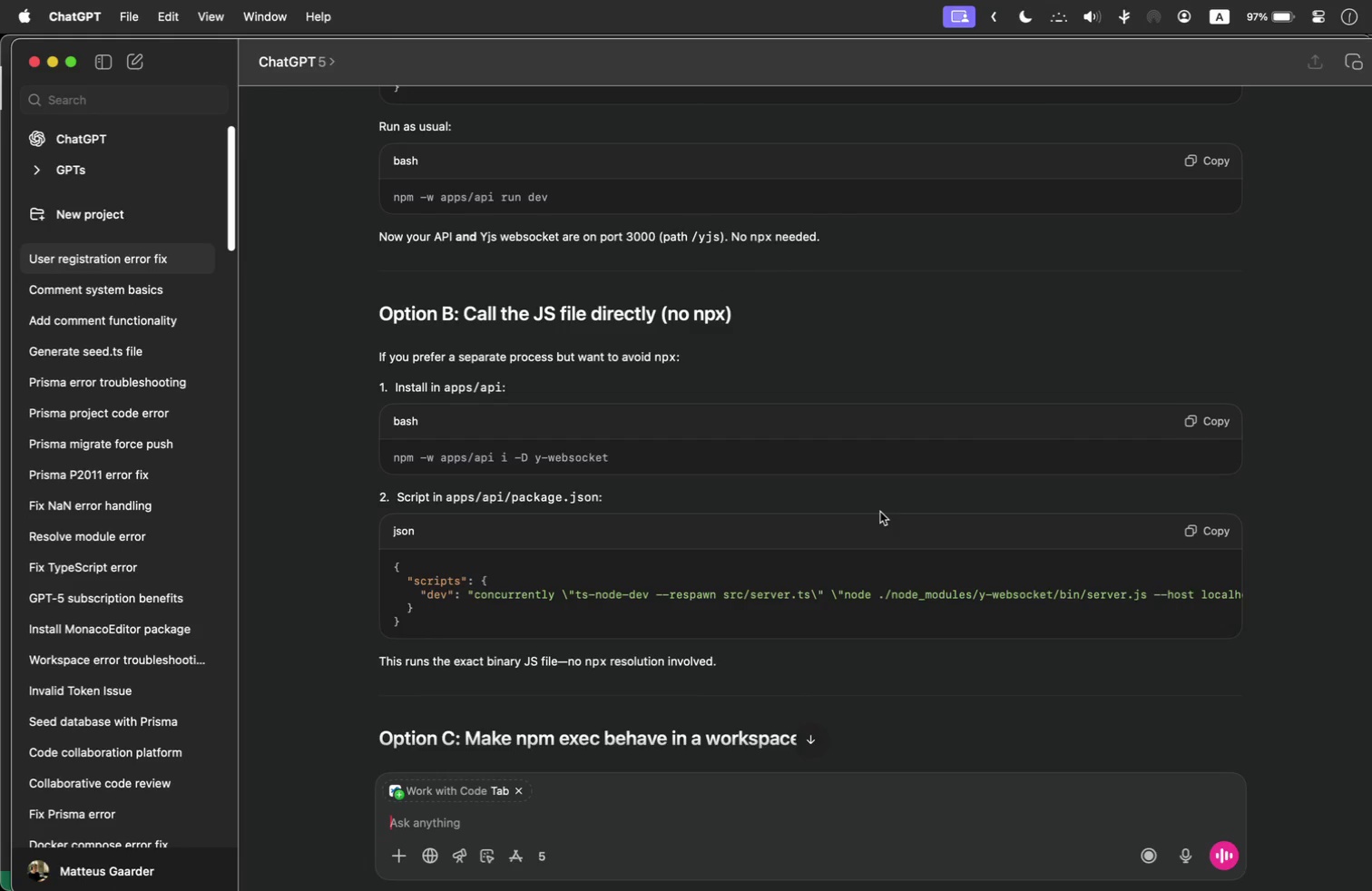 
scroll: coordinate [864, 514], scroll_direction: down, amount: 15.0
 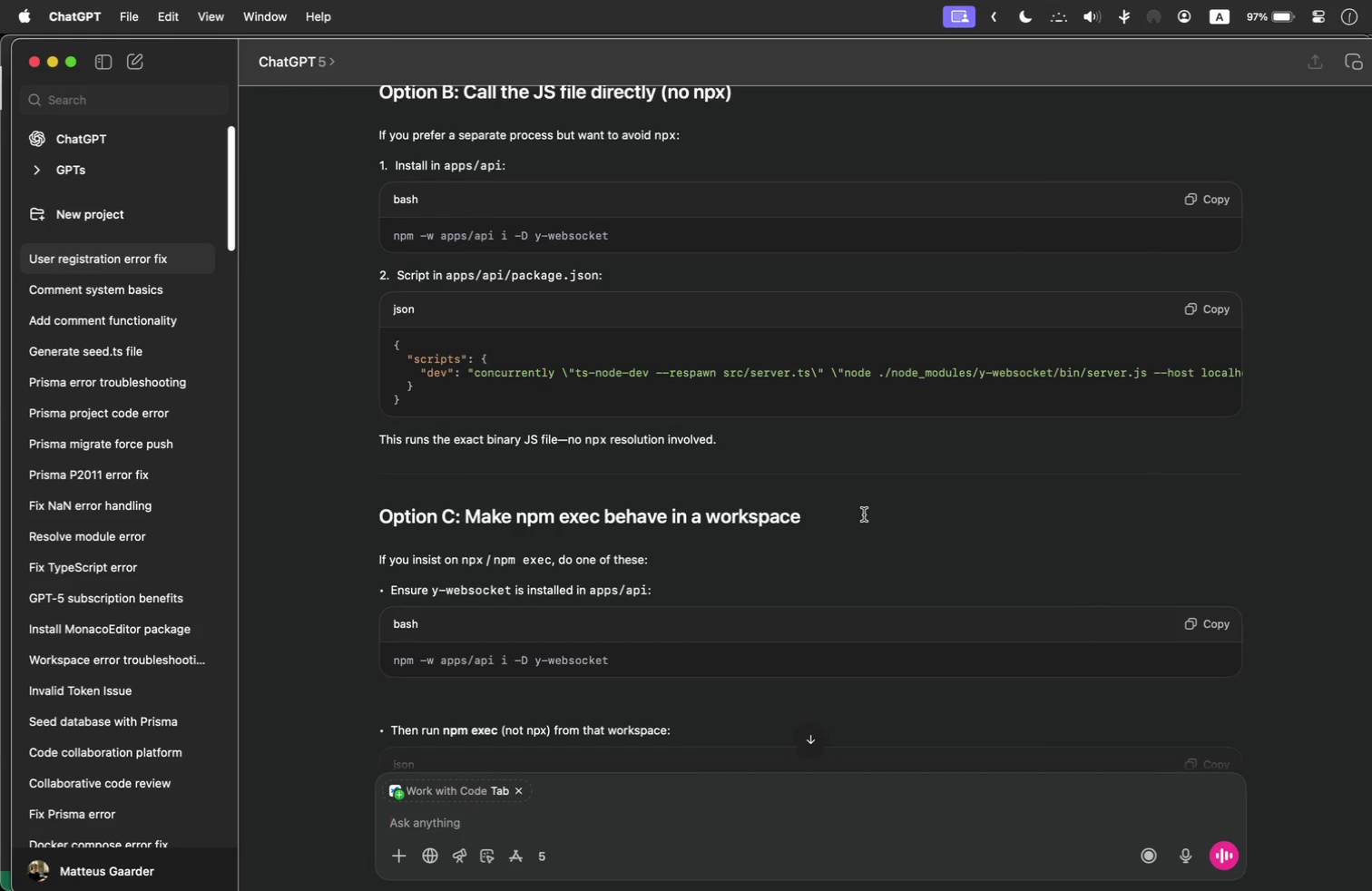 
key(Meta+Tab)
 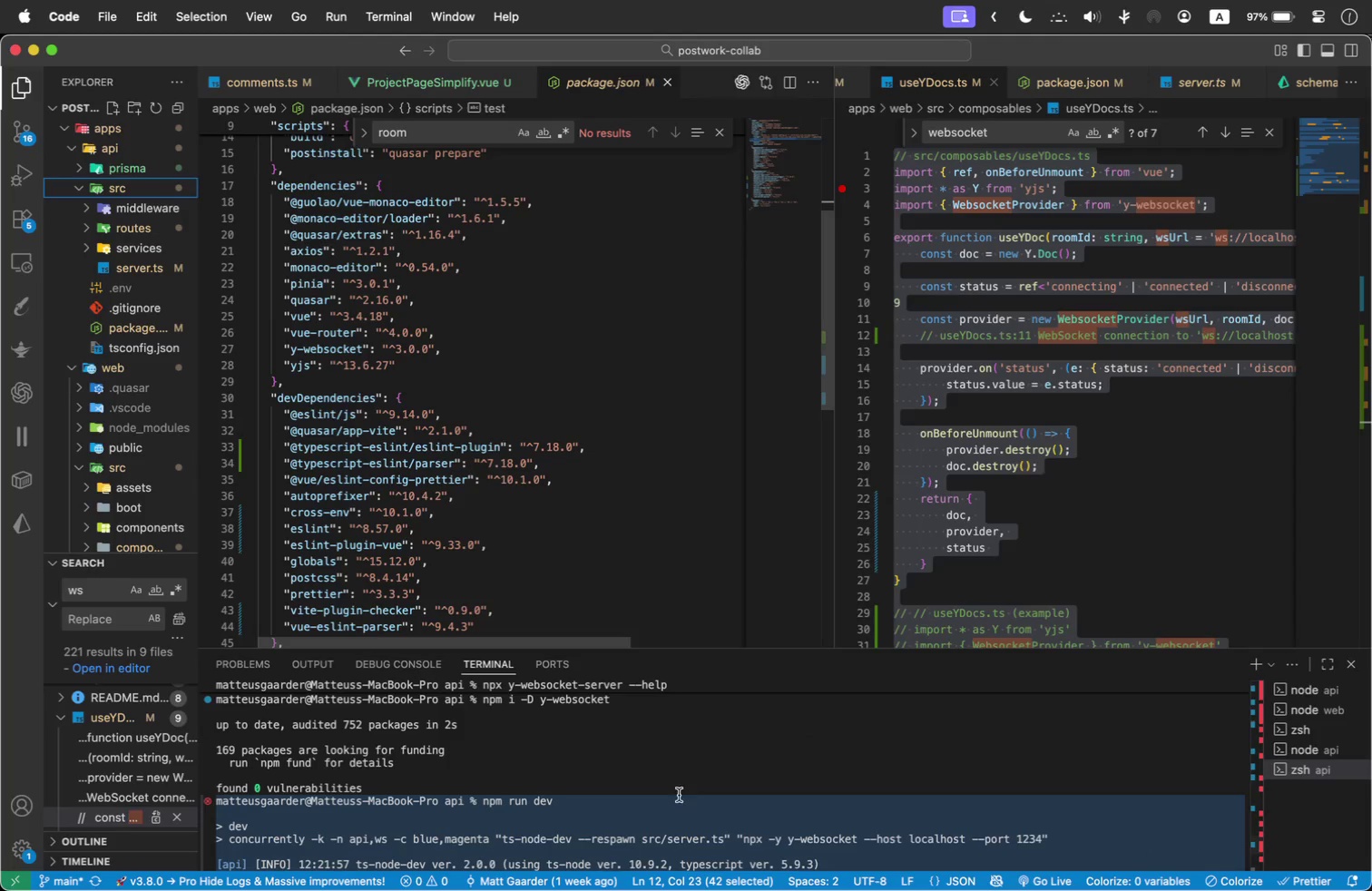 
left_click([825, 832])
 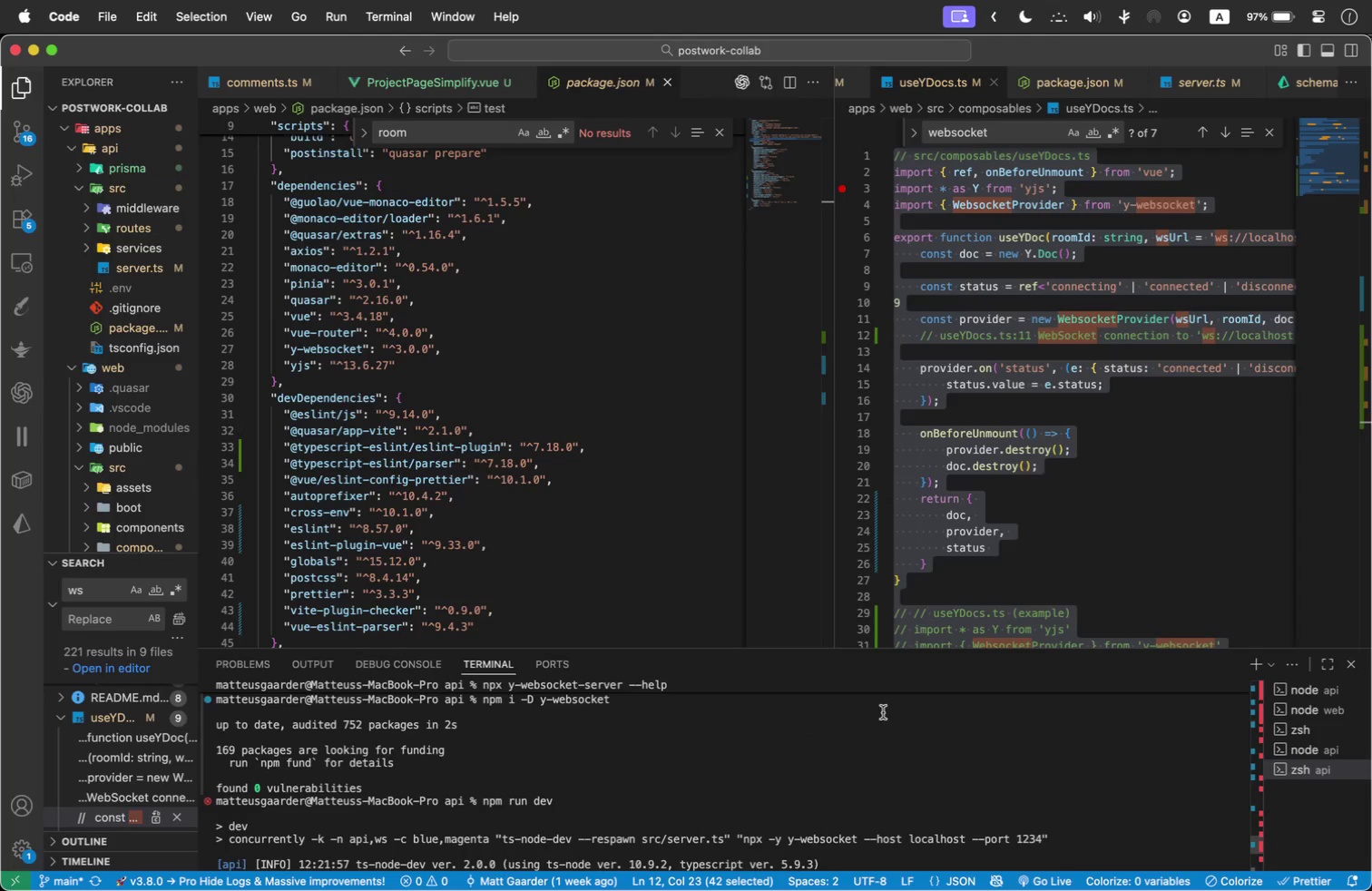 
scroll: coordinate [790, 740], scroll_direction: down, amount: 202.0
 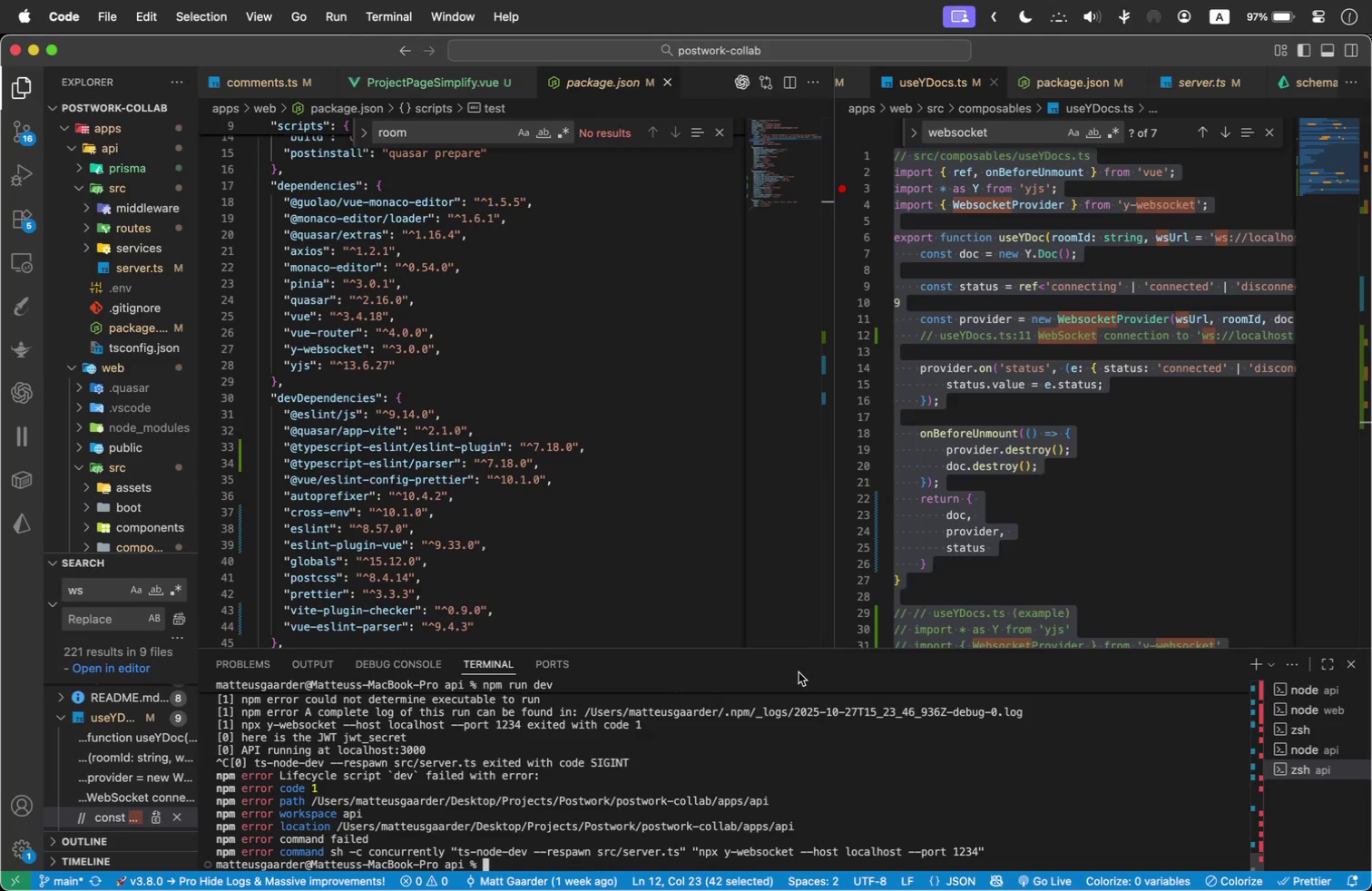 
type(cd ..)
 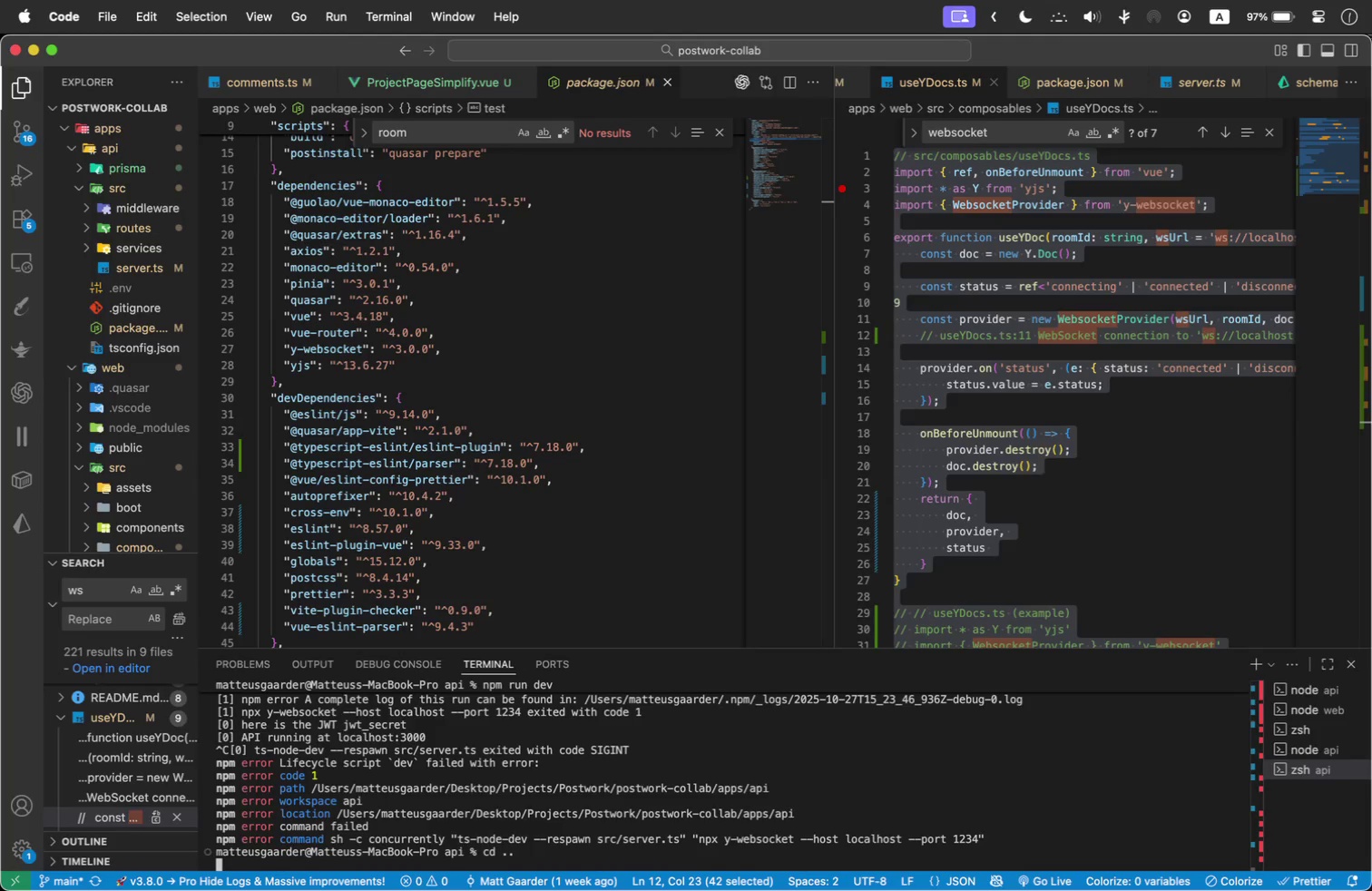 
key(Enter)
 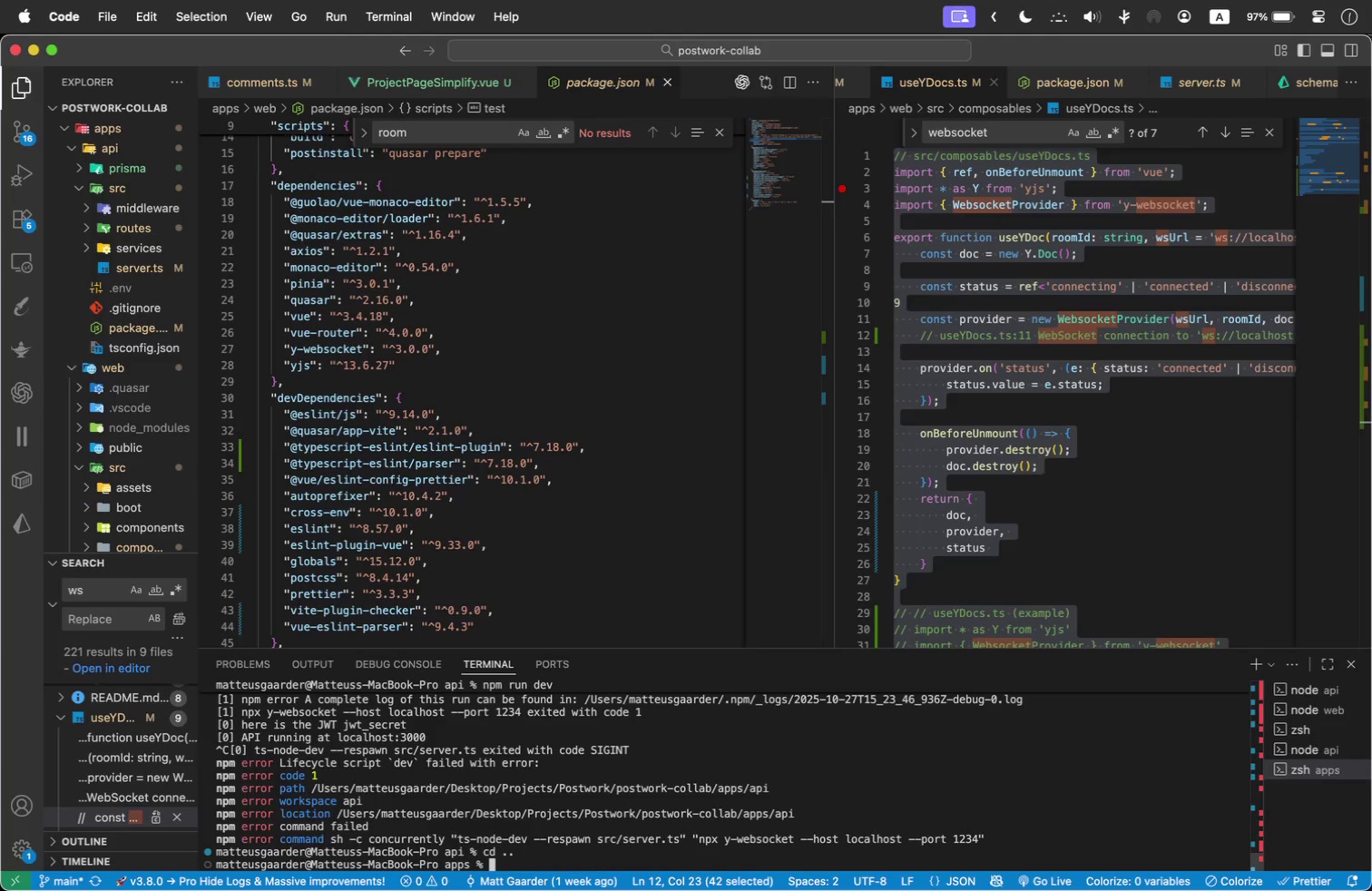 
type(cd ..)
 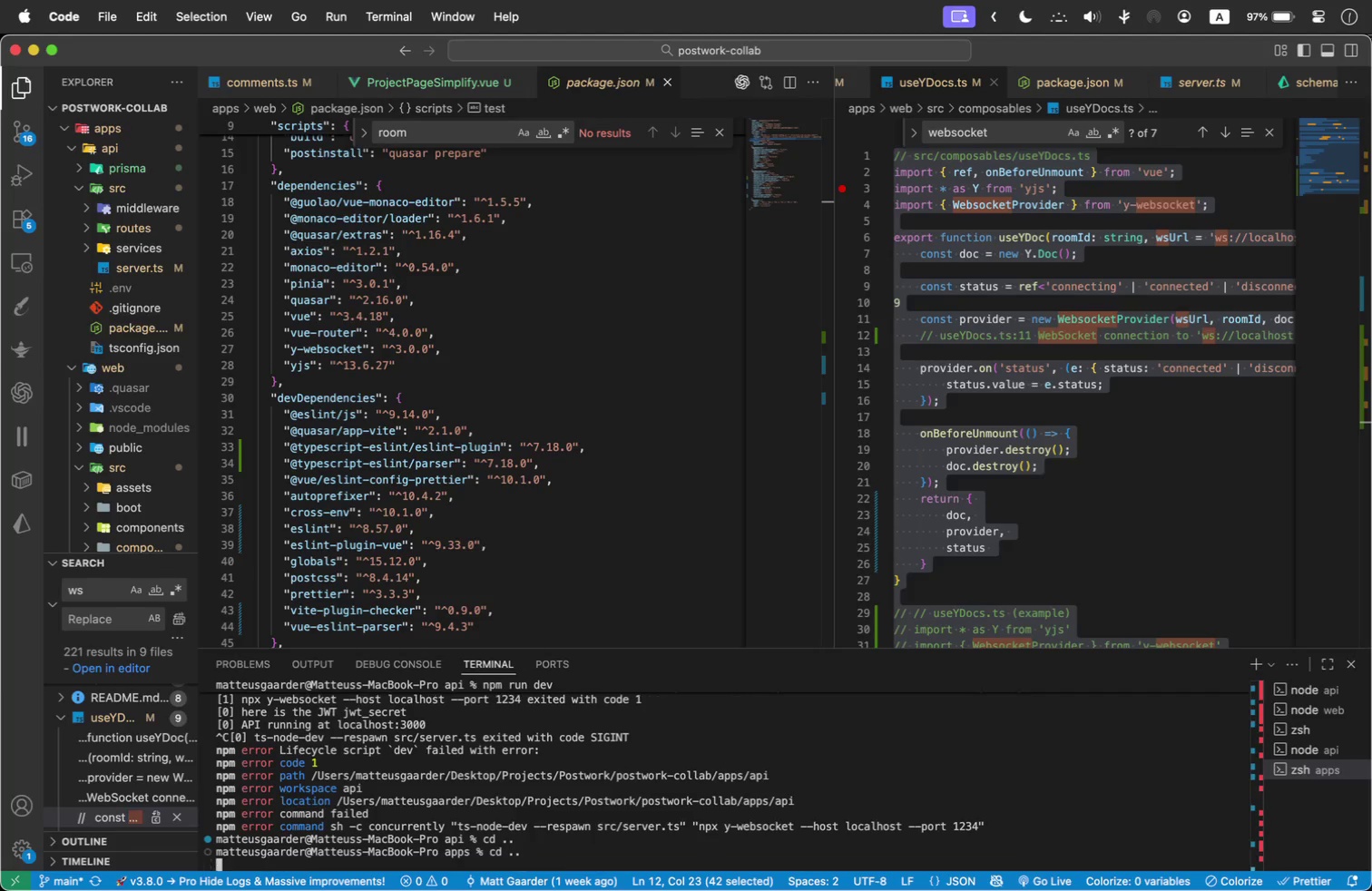 
key(Enter)
 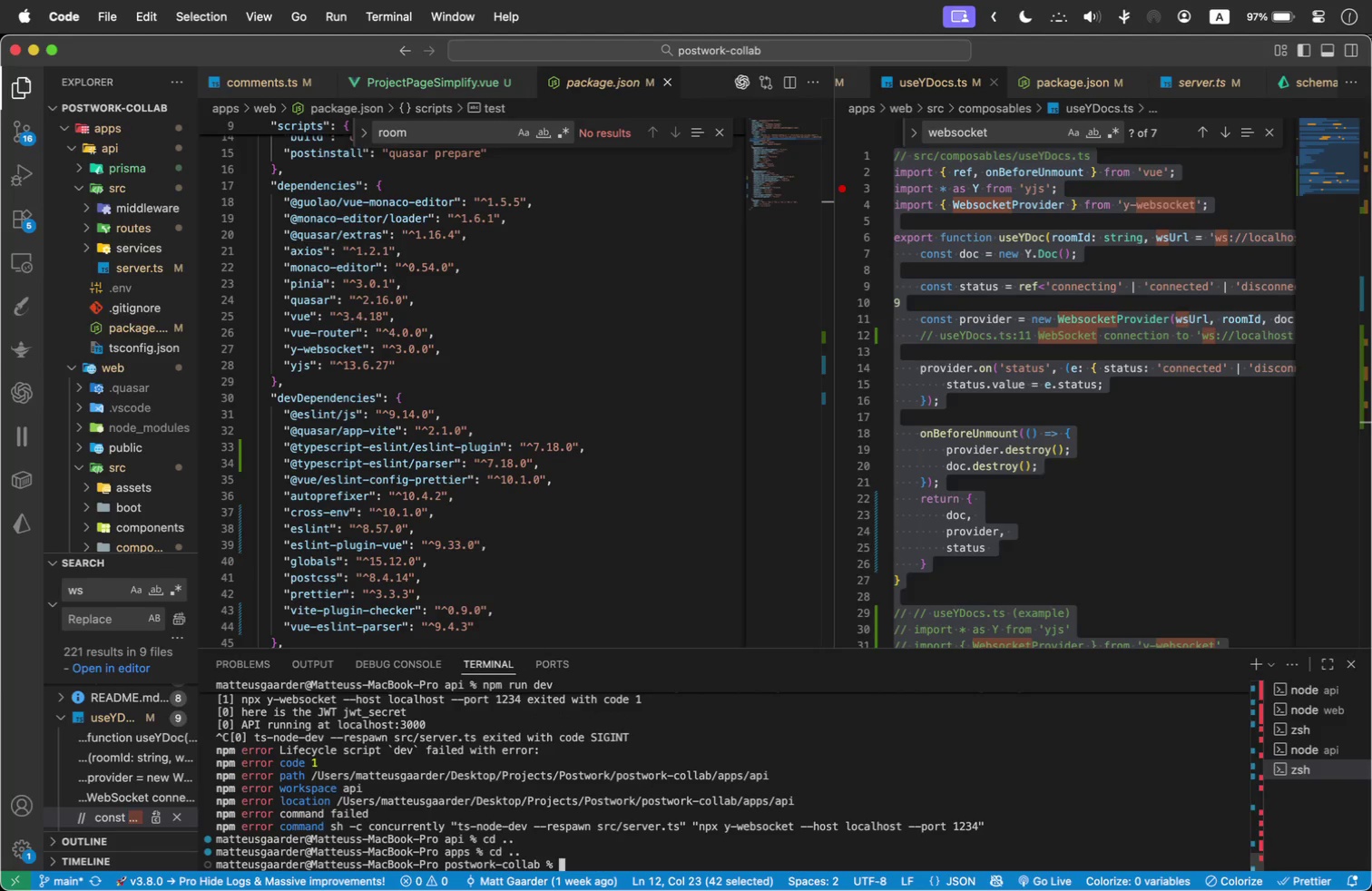 
key(Meta+V)
 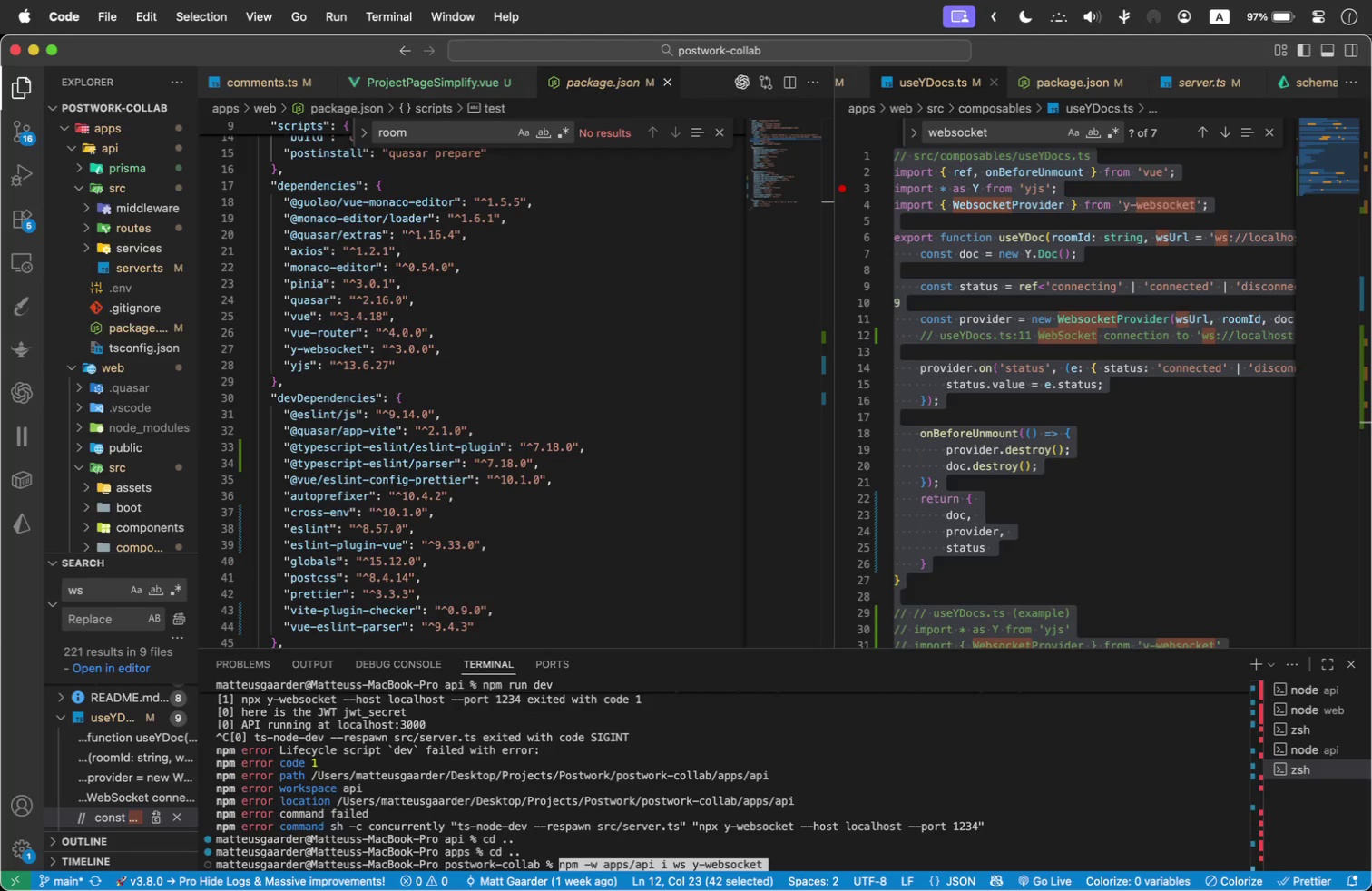 
key(Enter)
 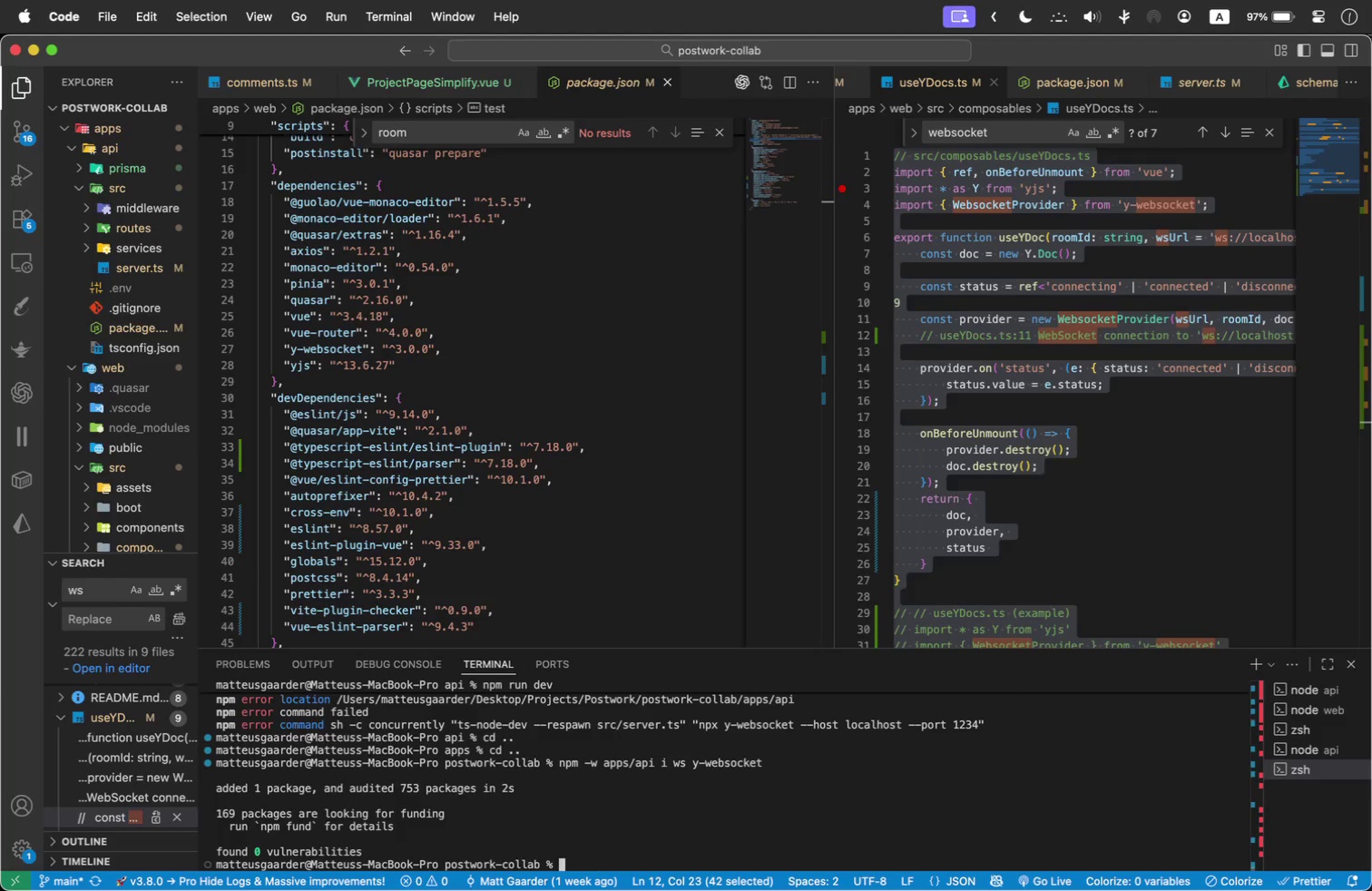 
wait(9.35)
 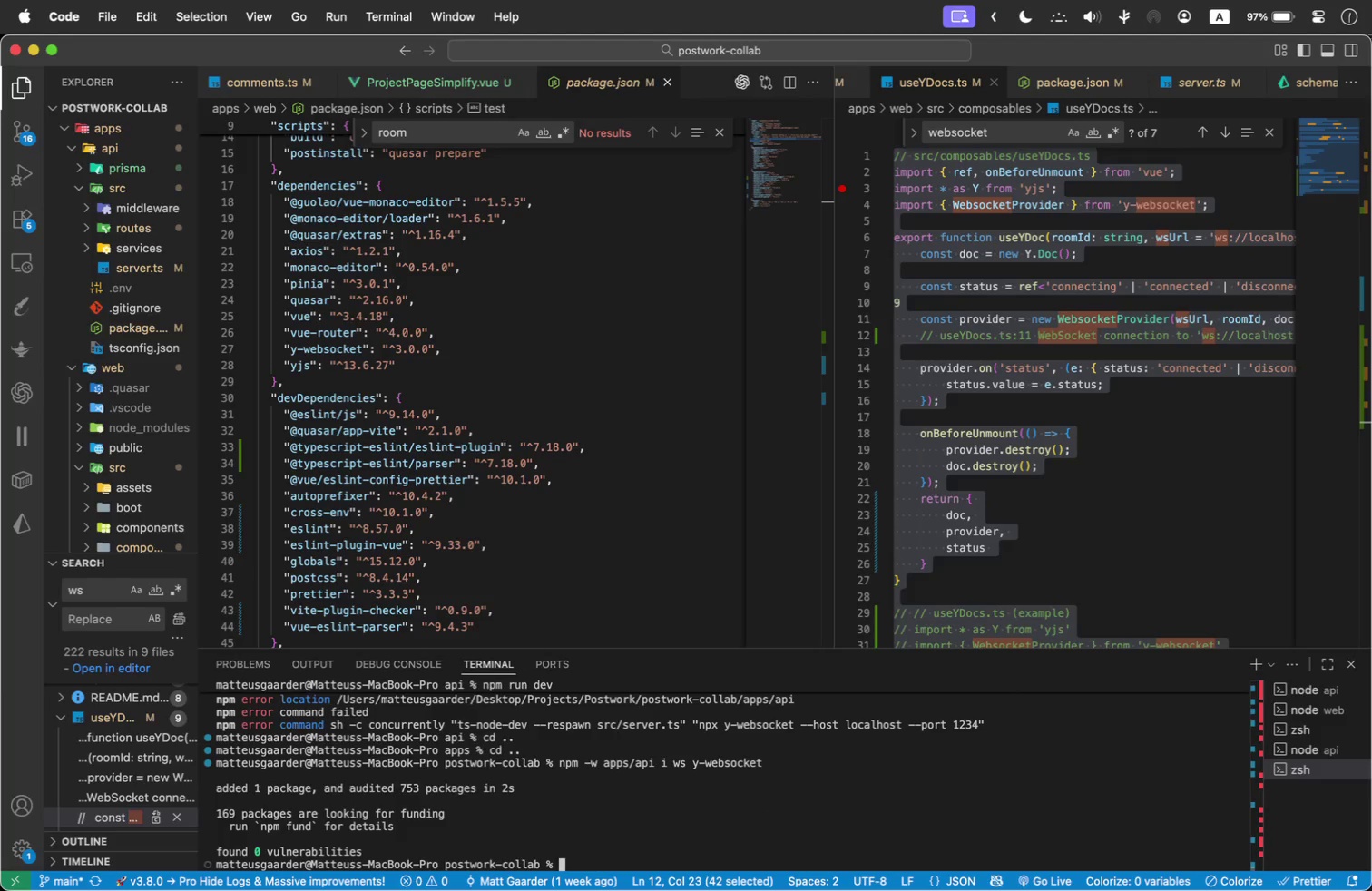 
key(ArrowUp)
 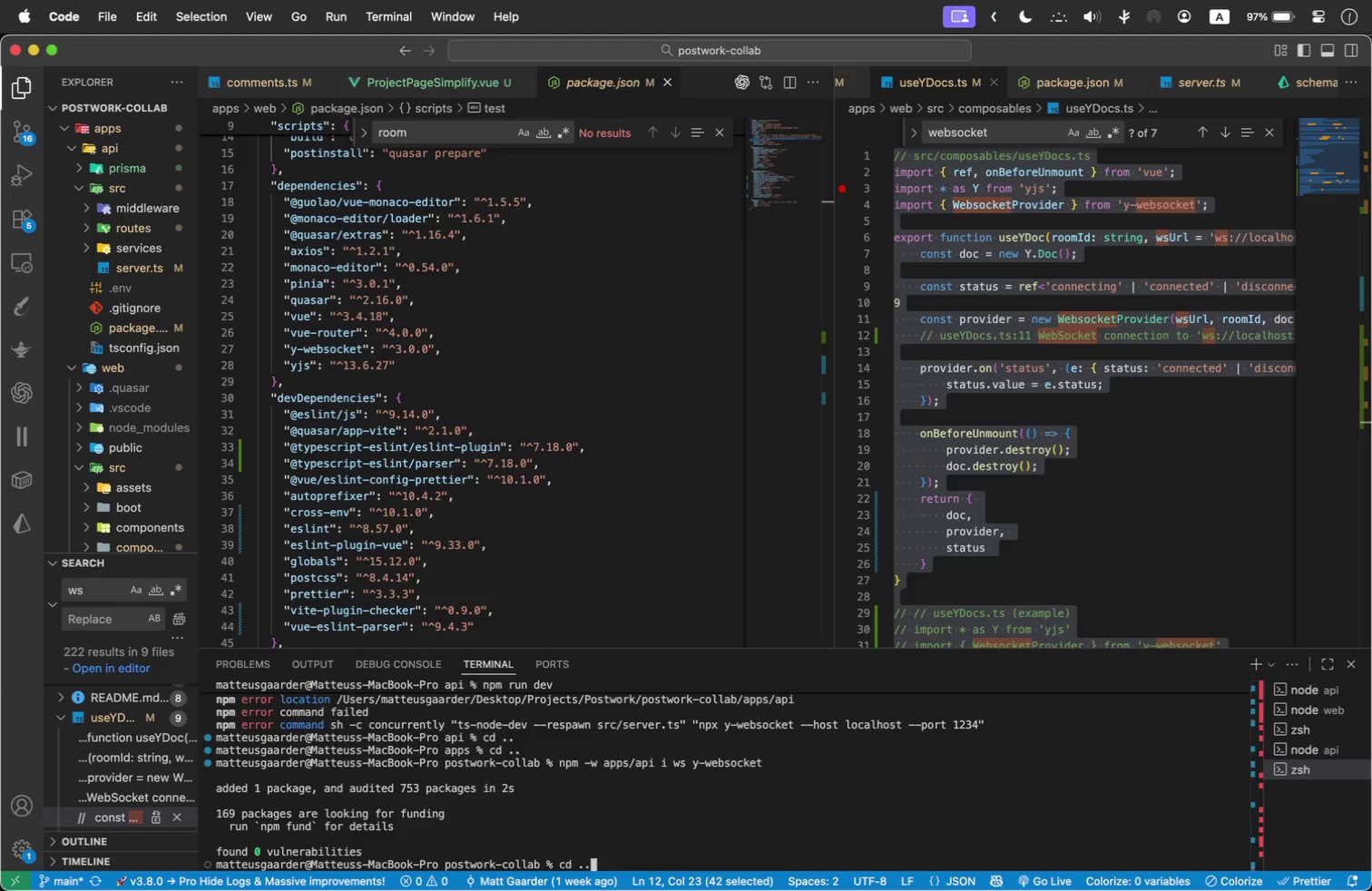 
key(ArrowUp)
 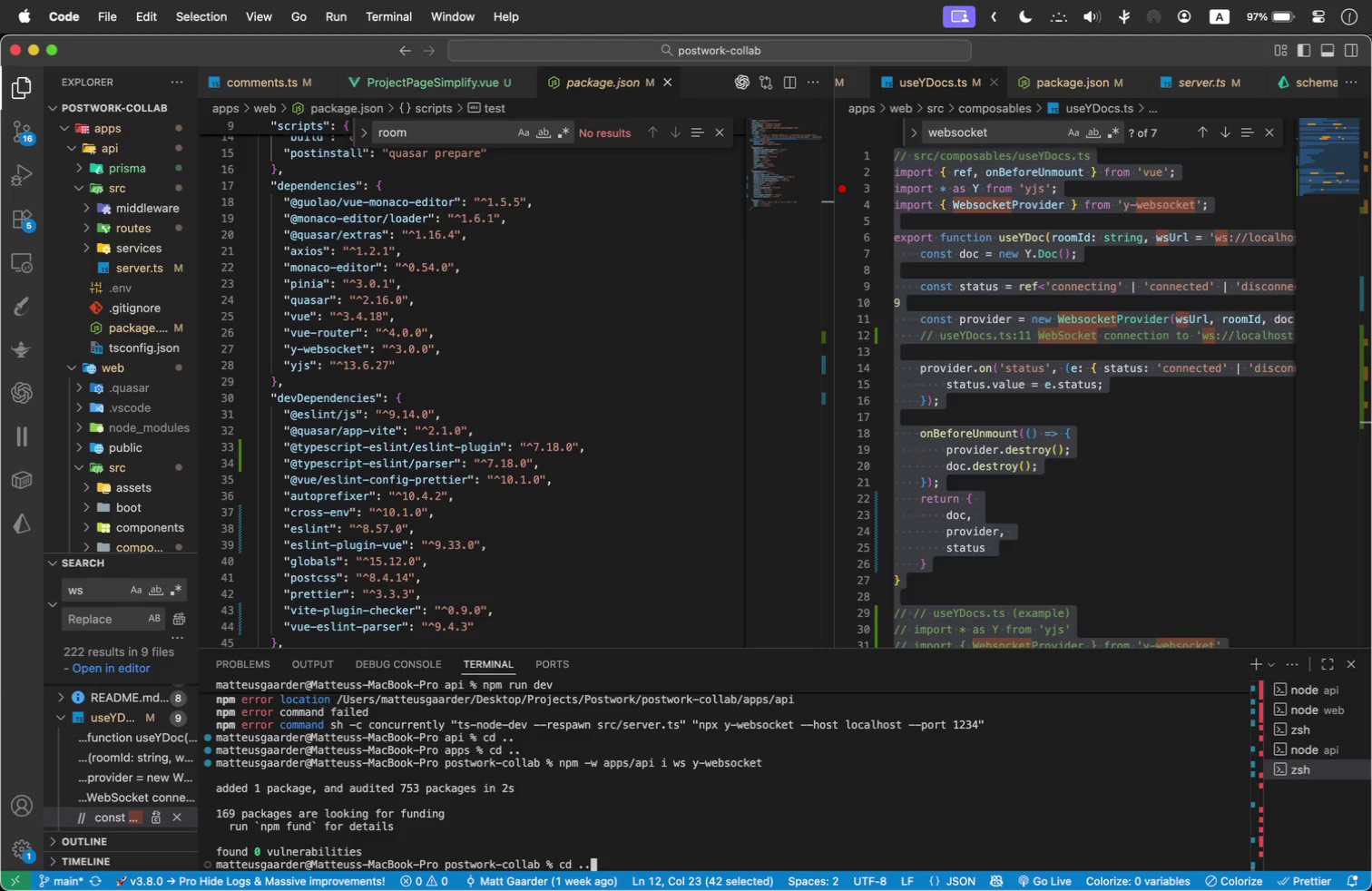 
key(ArrowUp)
 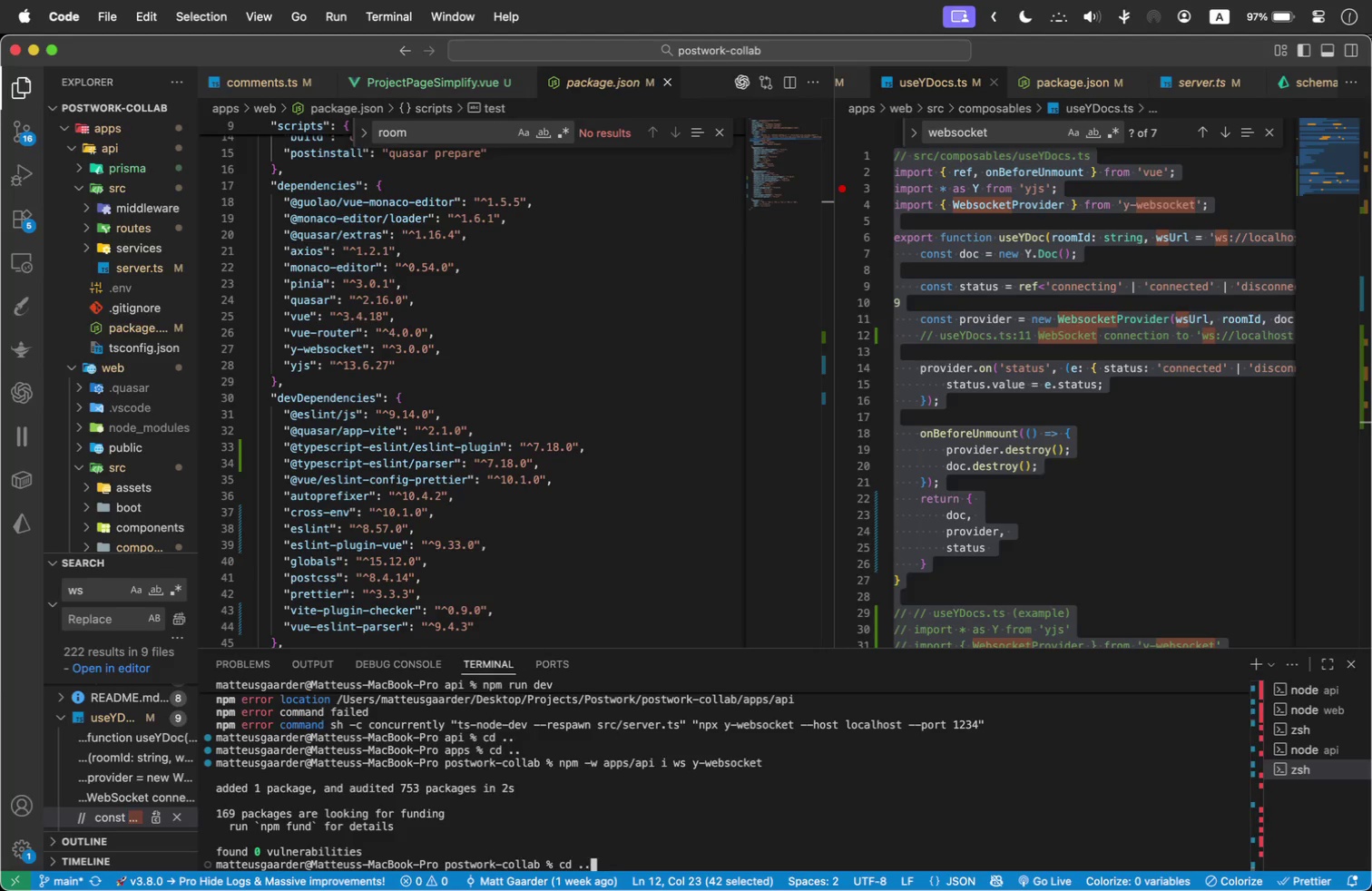 
key(ArrowUp)
 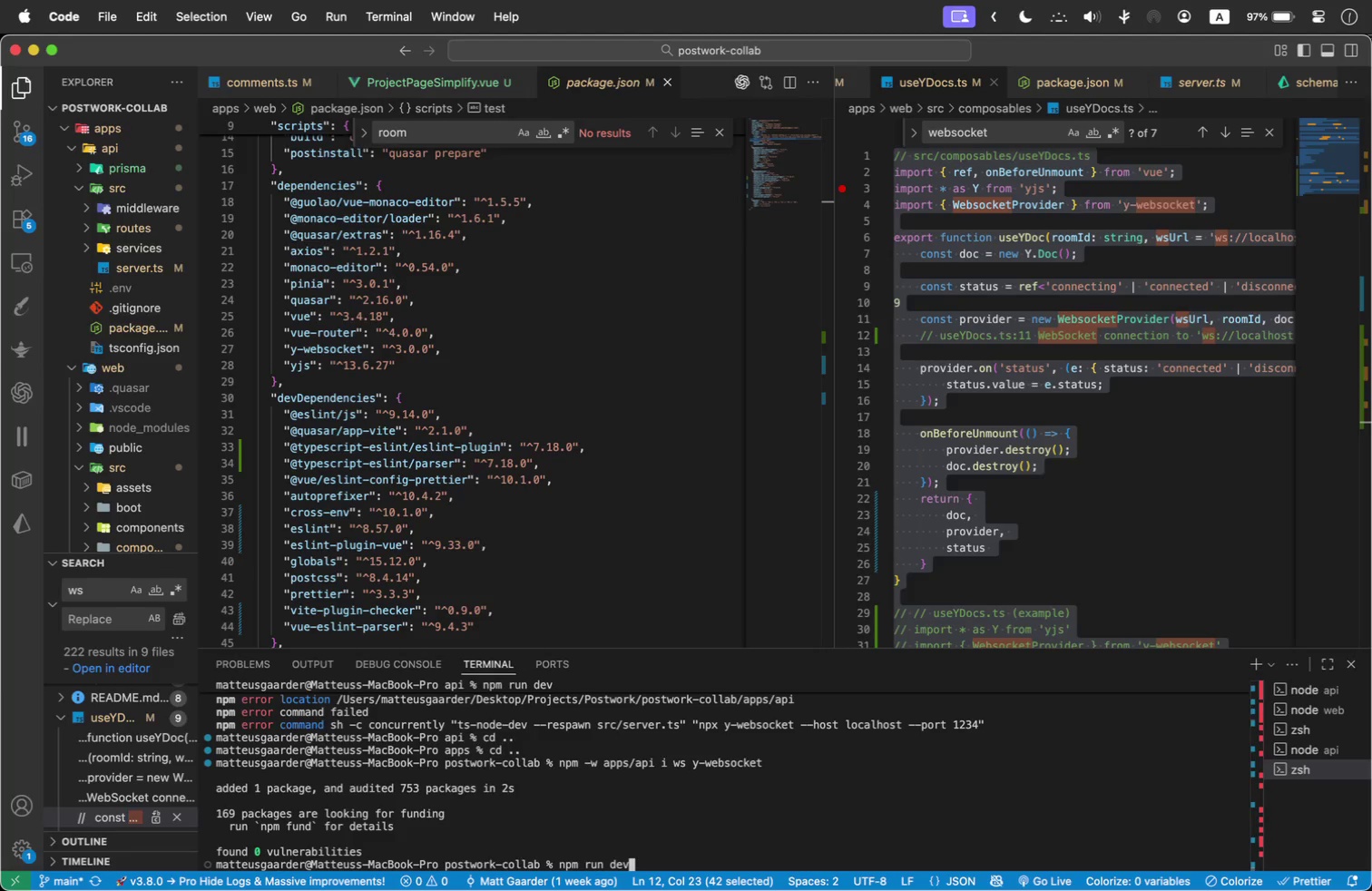 
key(Enter)
 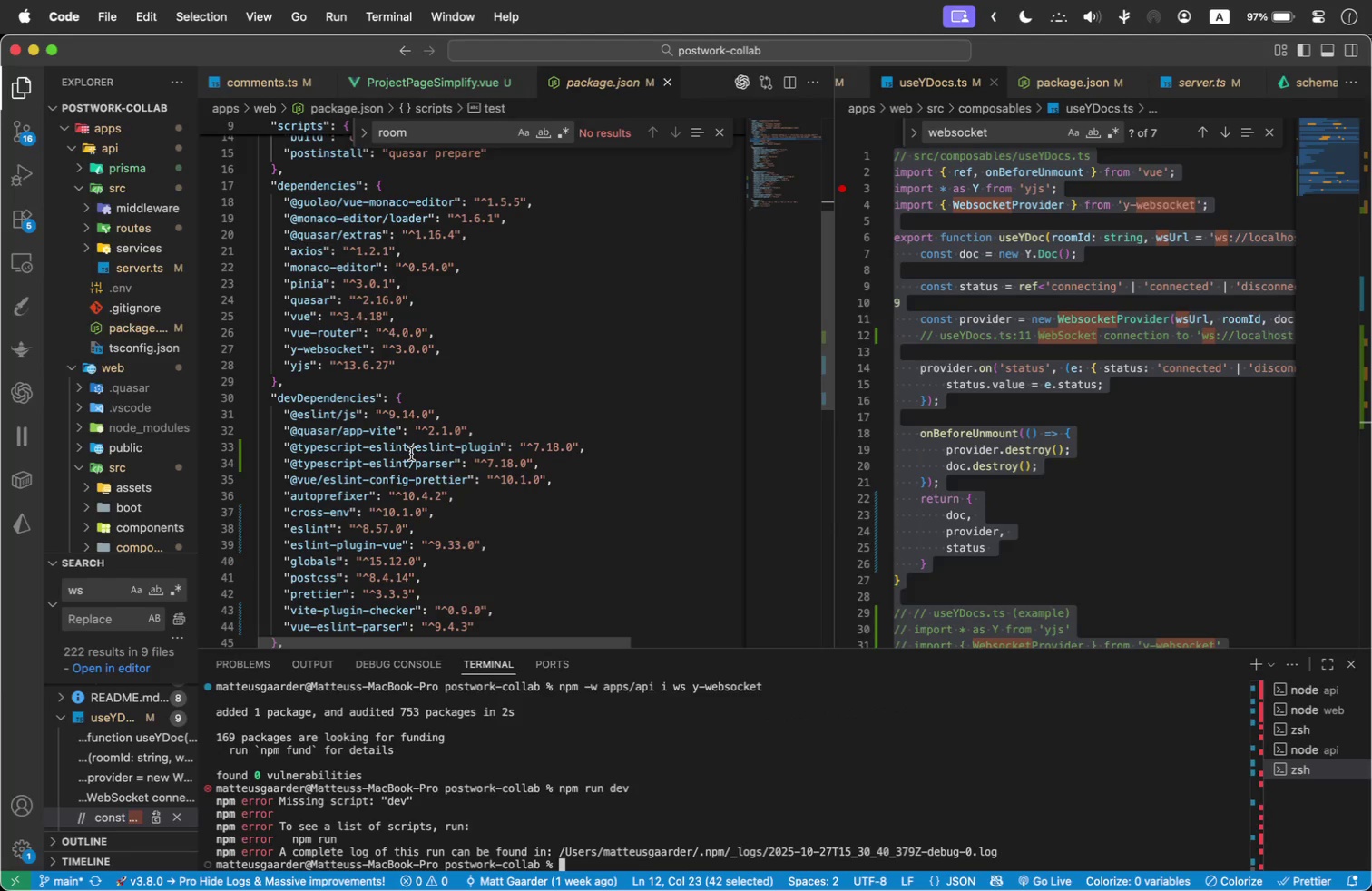 
wait(5.42)
 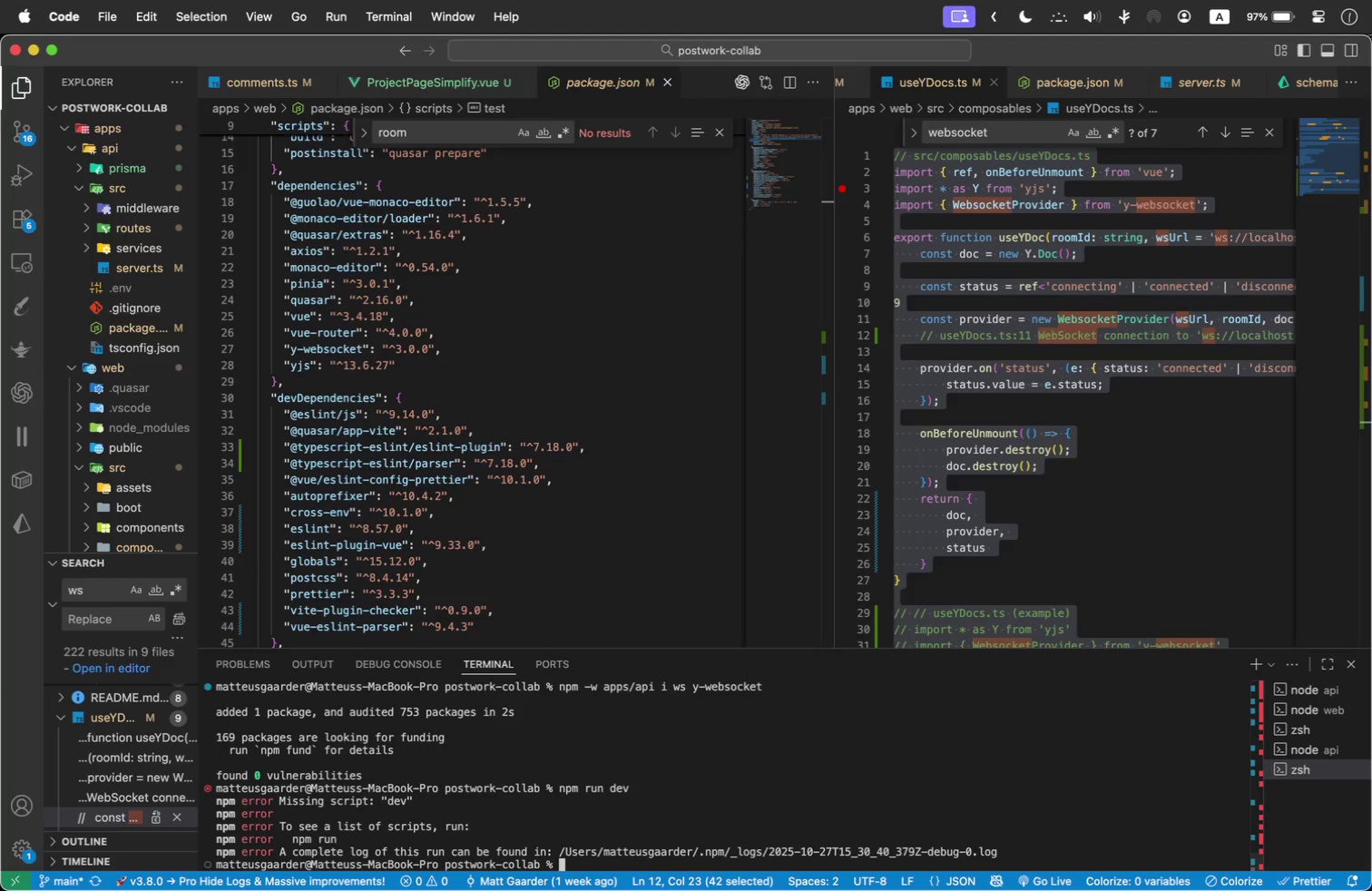 
type(cd a)
key(Tab)
 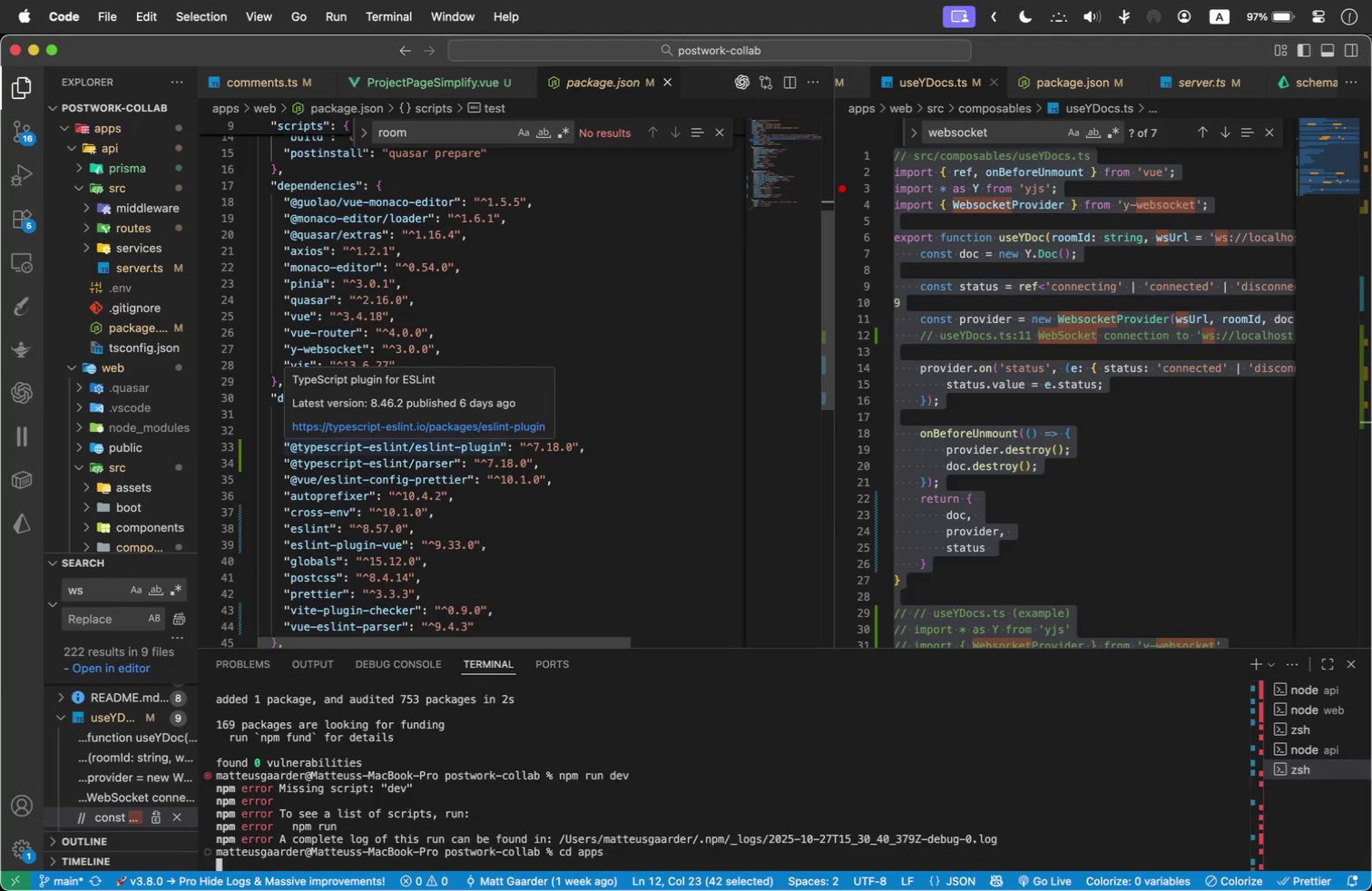 
key(Enter)
 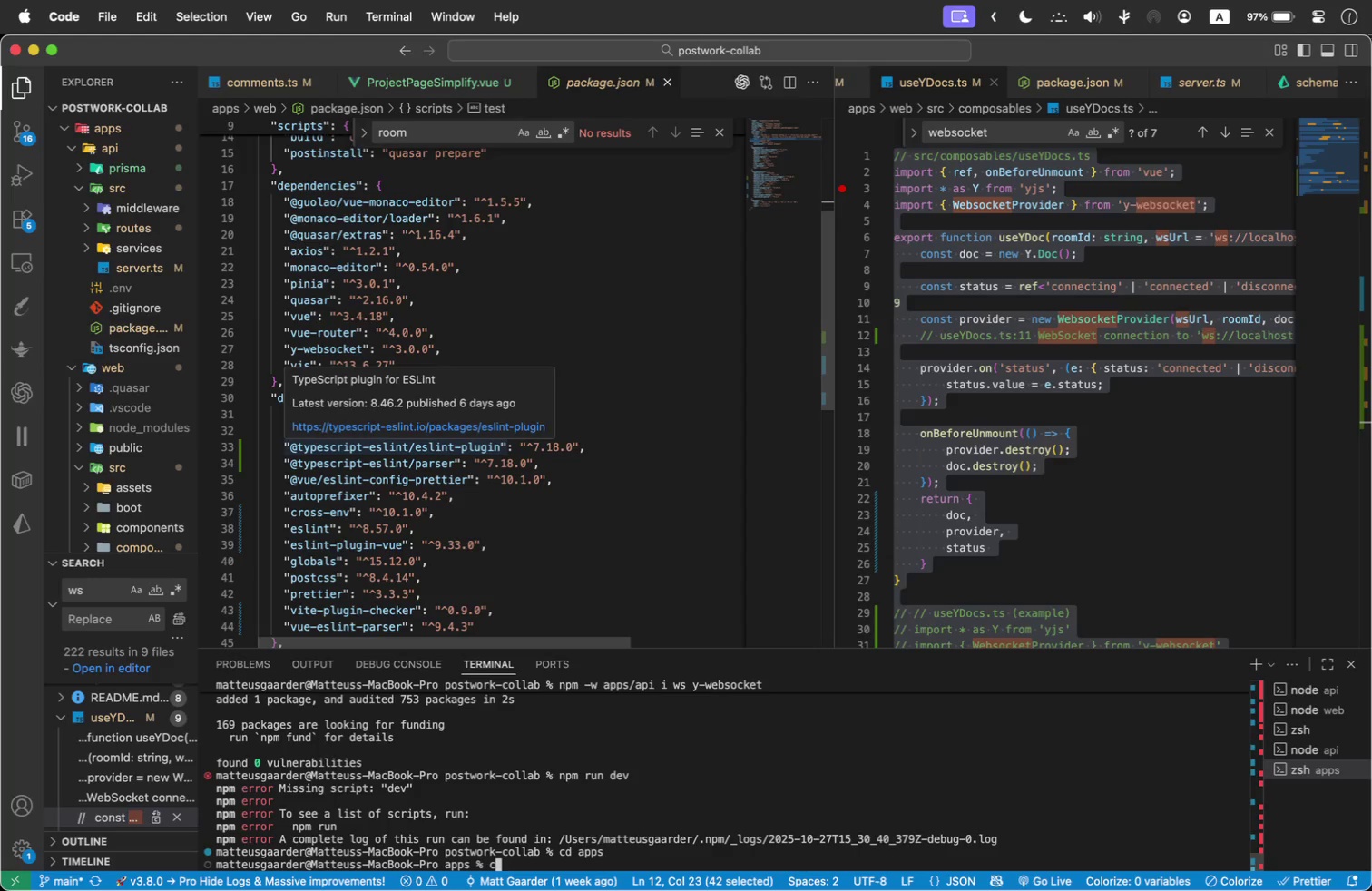 
type(cd a)
key(Tab)
 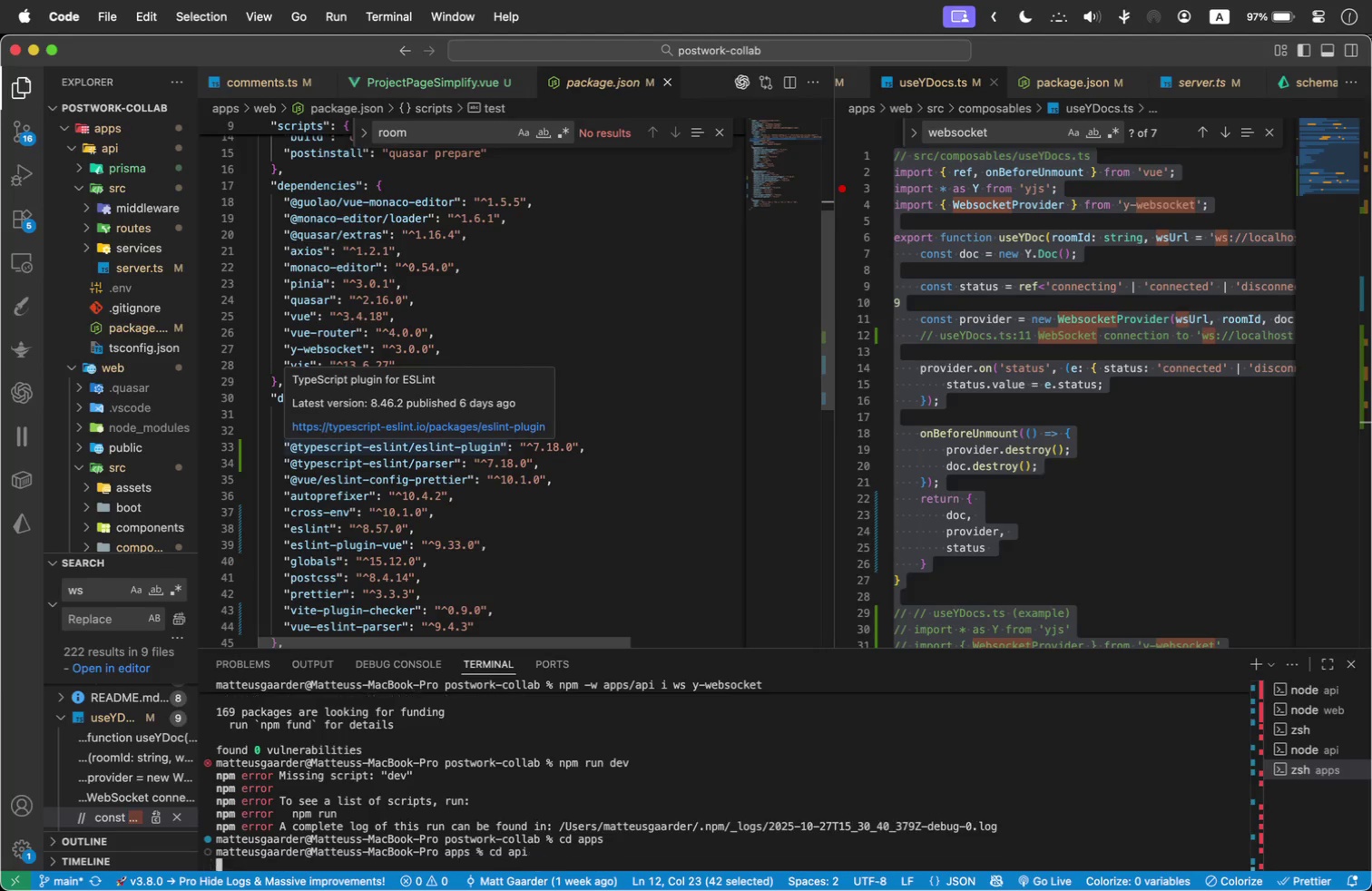 
key(Enter)
 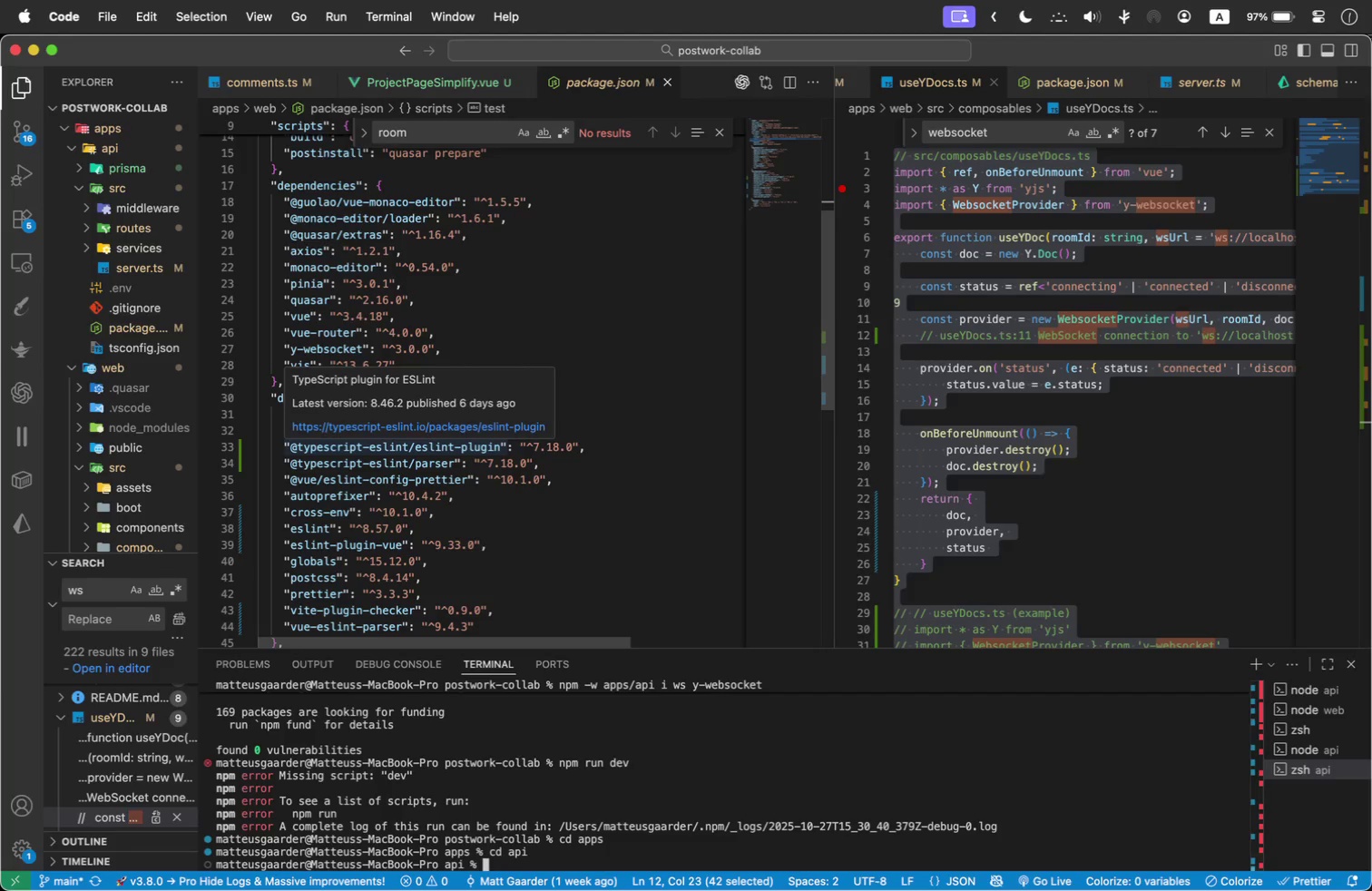 
key(ArrowUp)
 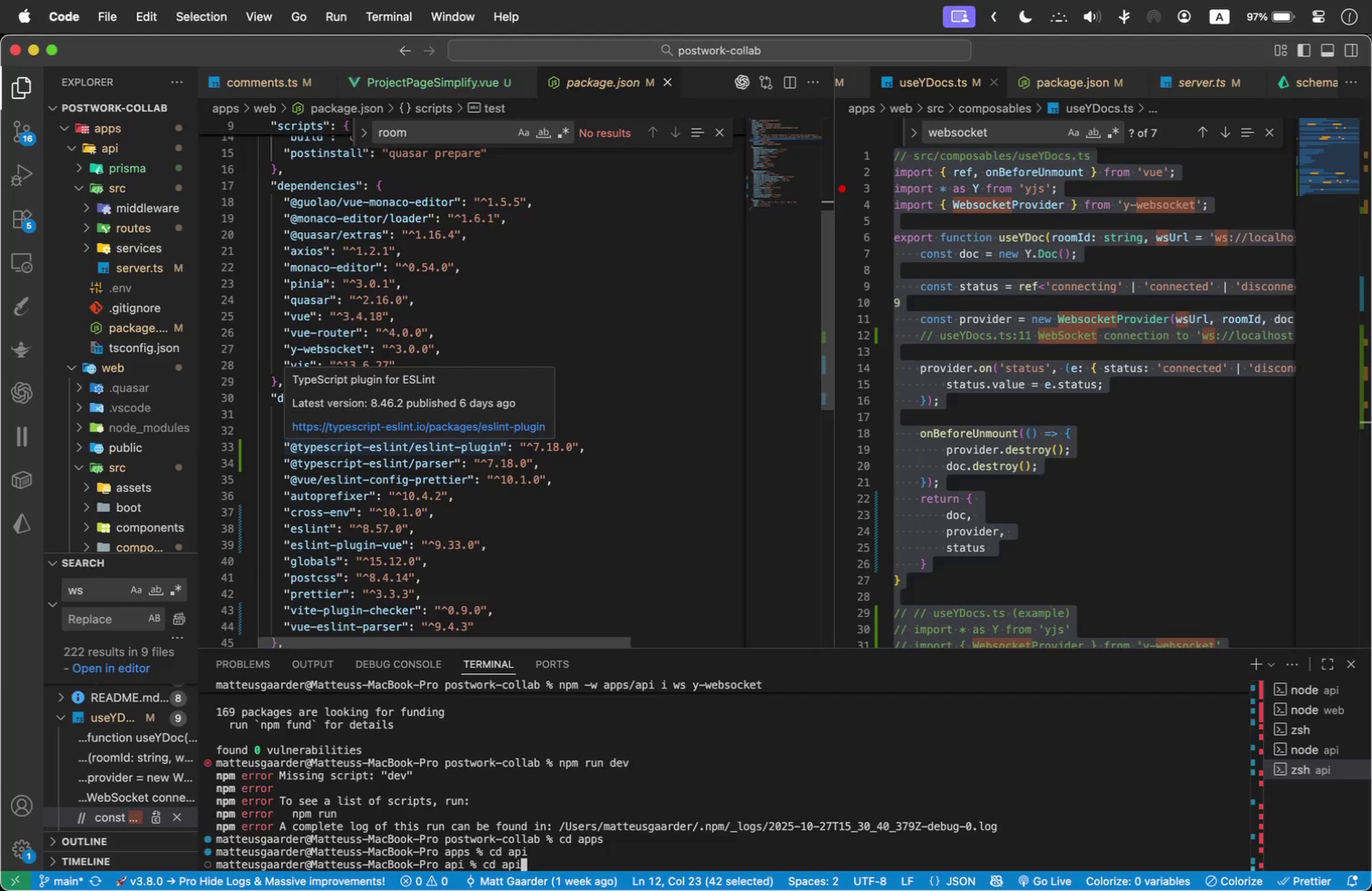 
key(ArrowUp)
 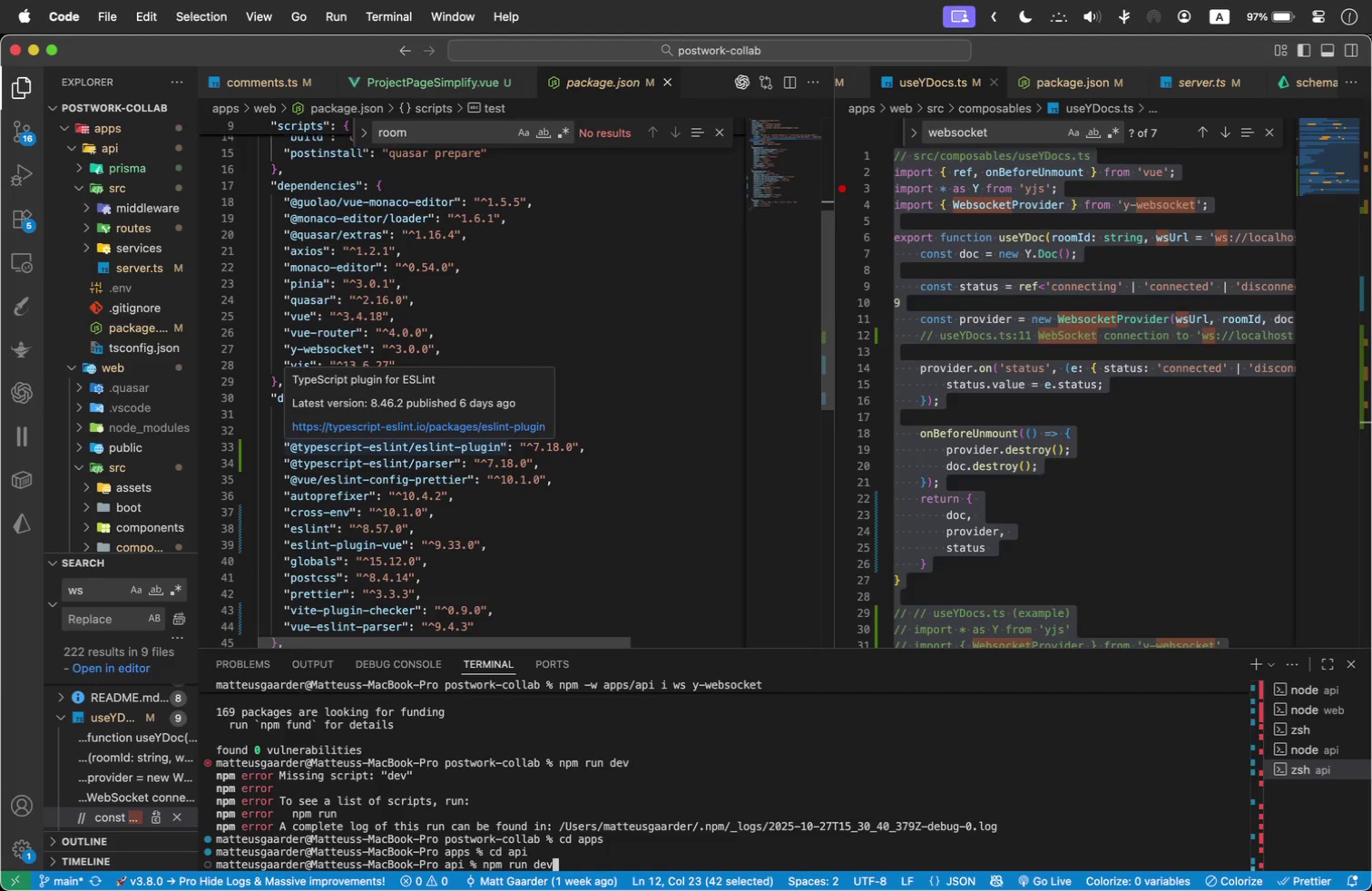 
key(ArrowUp)
 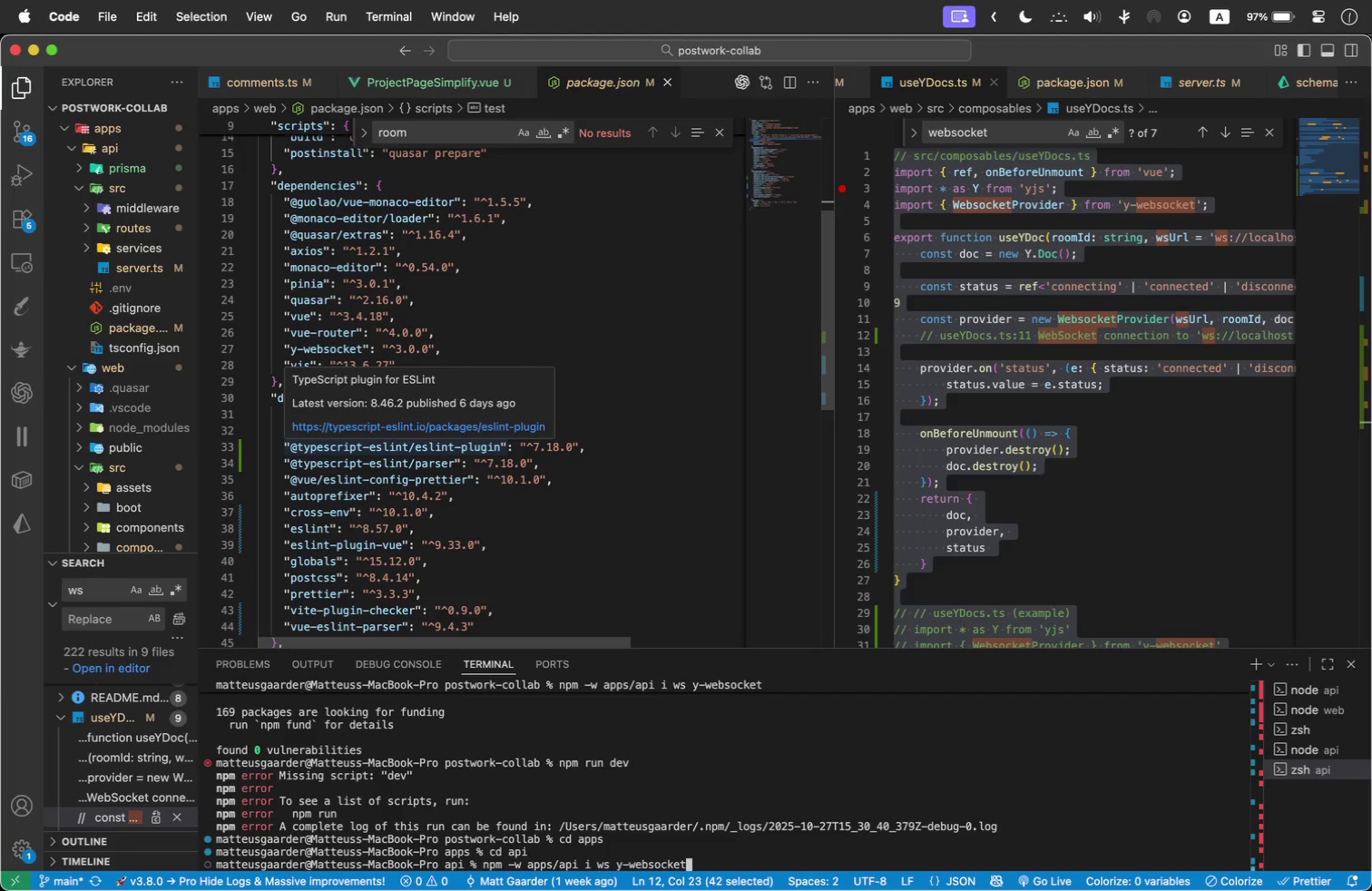 
key(ArrowUp)
 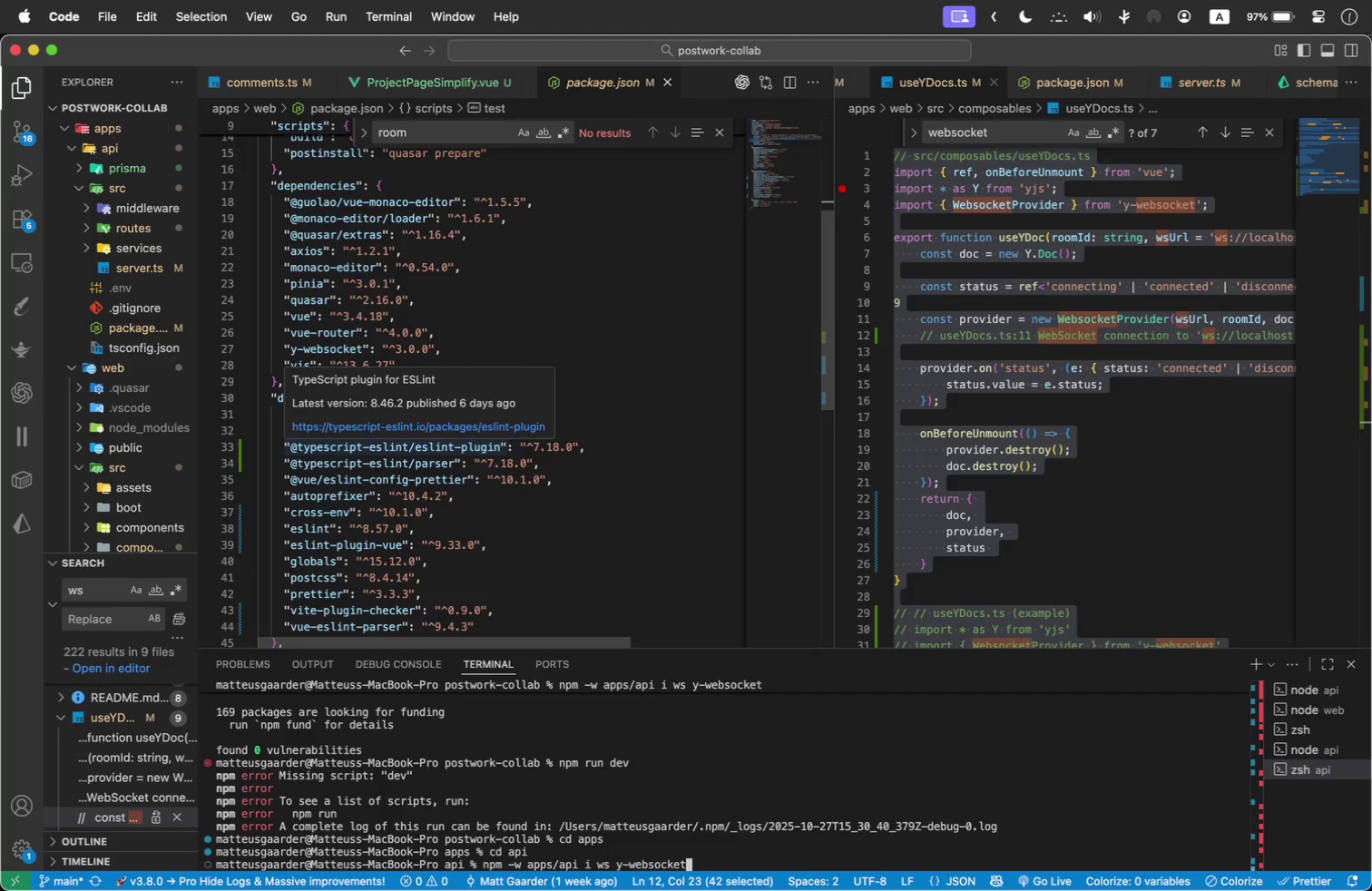 
key(ArrowUp)
 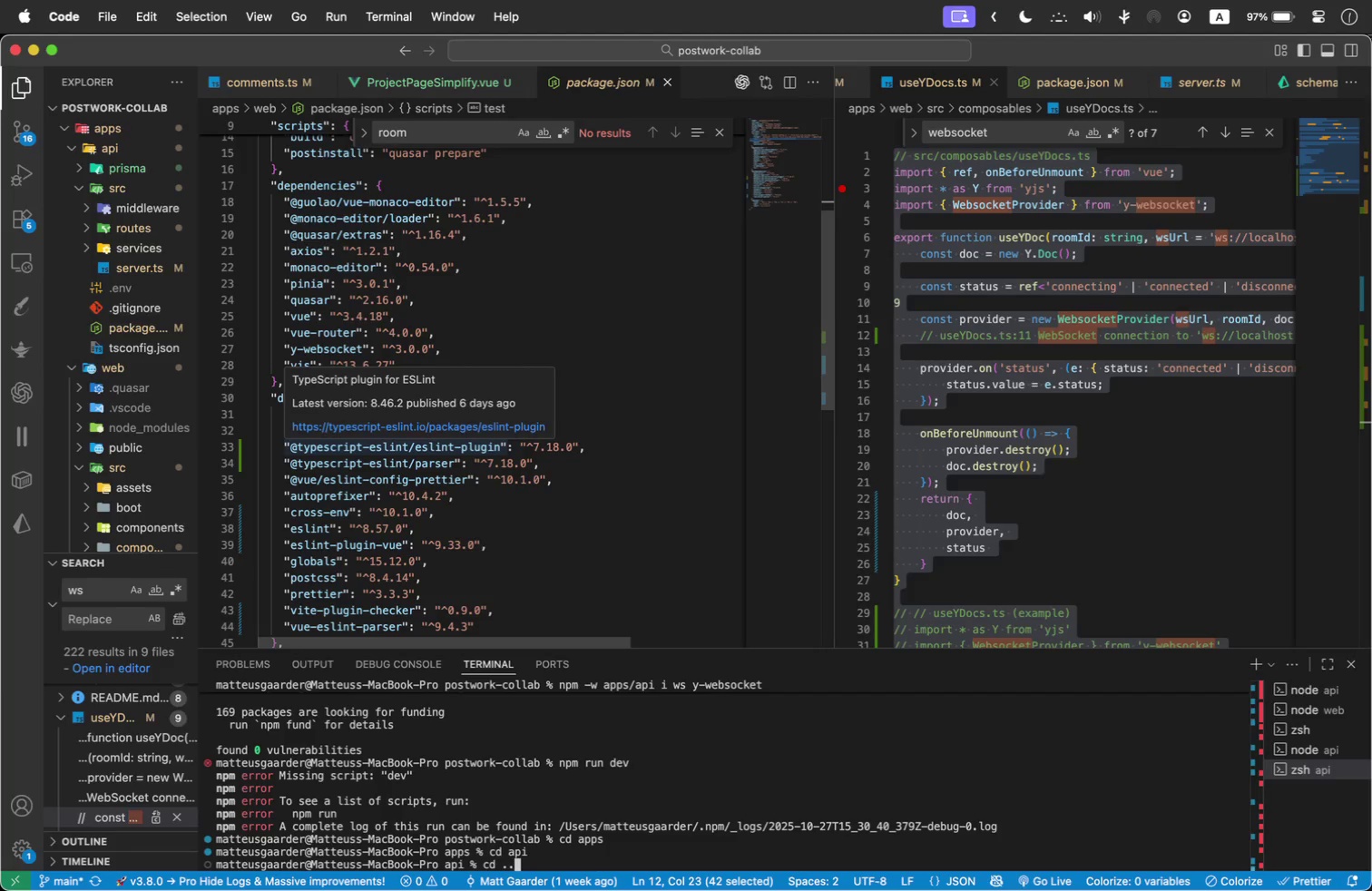 
key(ArrowUp)
 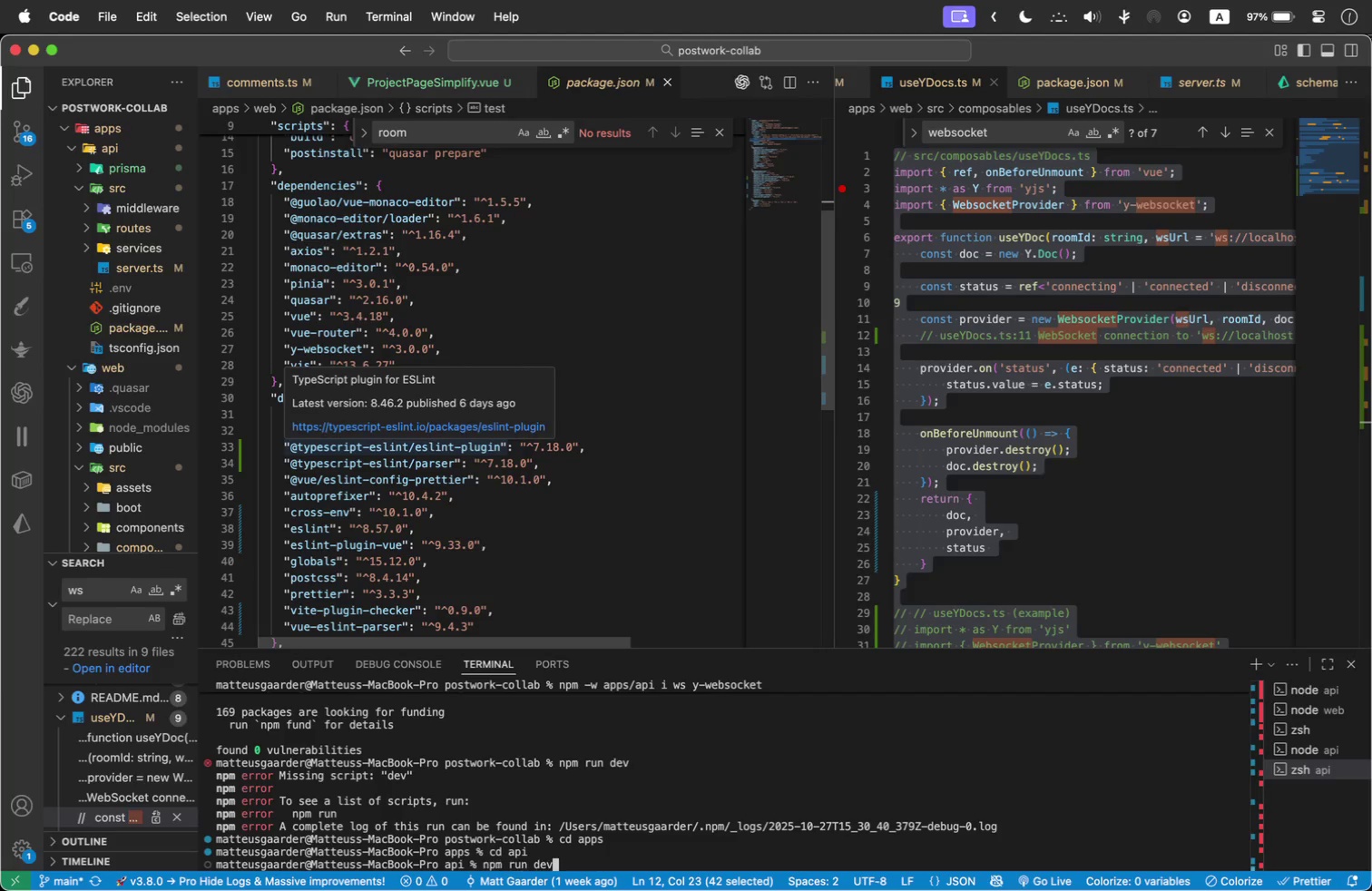 
key(ArrowUp)
 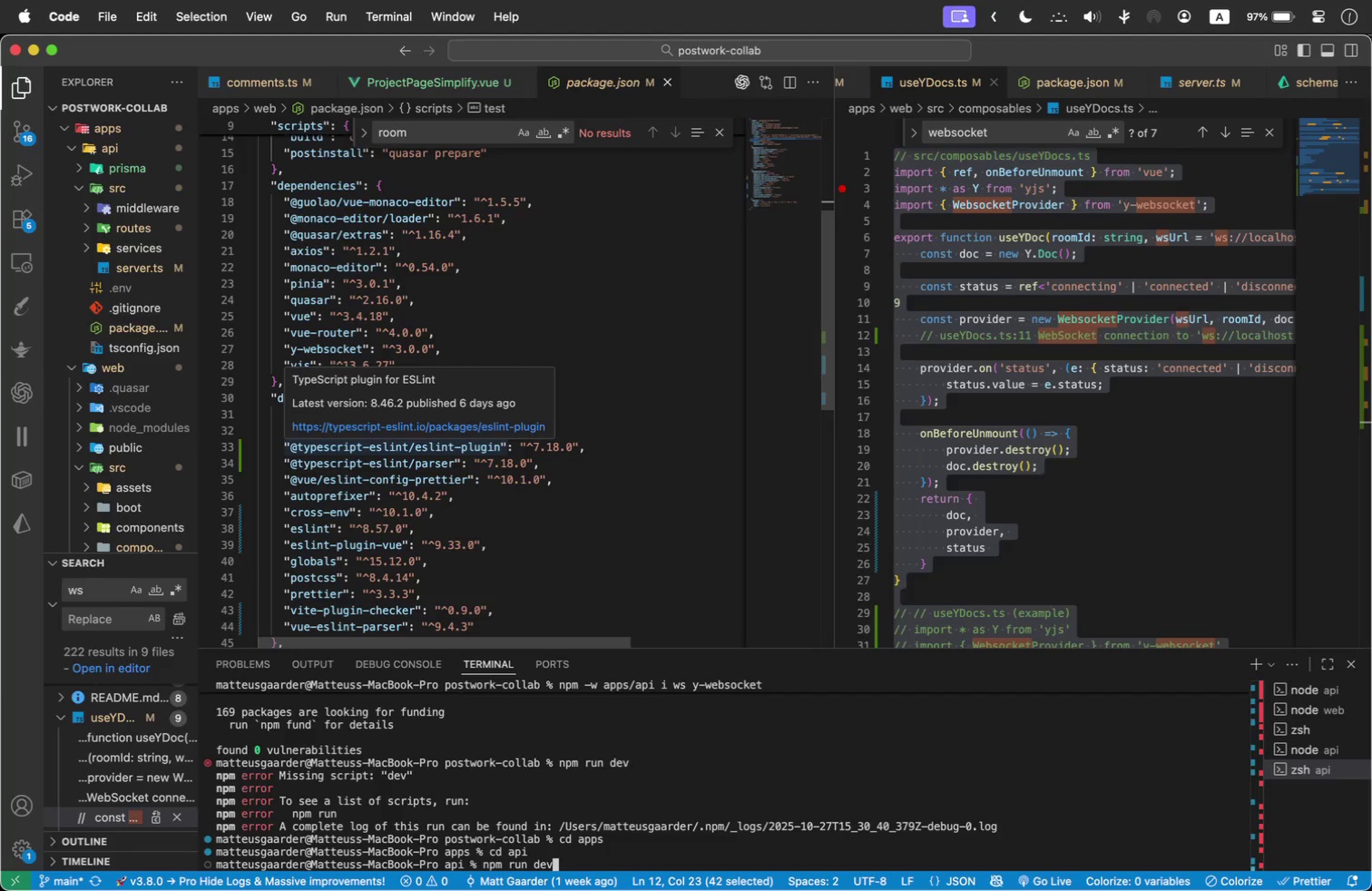 
key(Enter)
 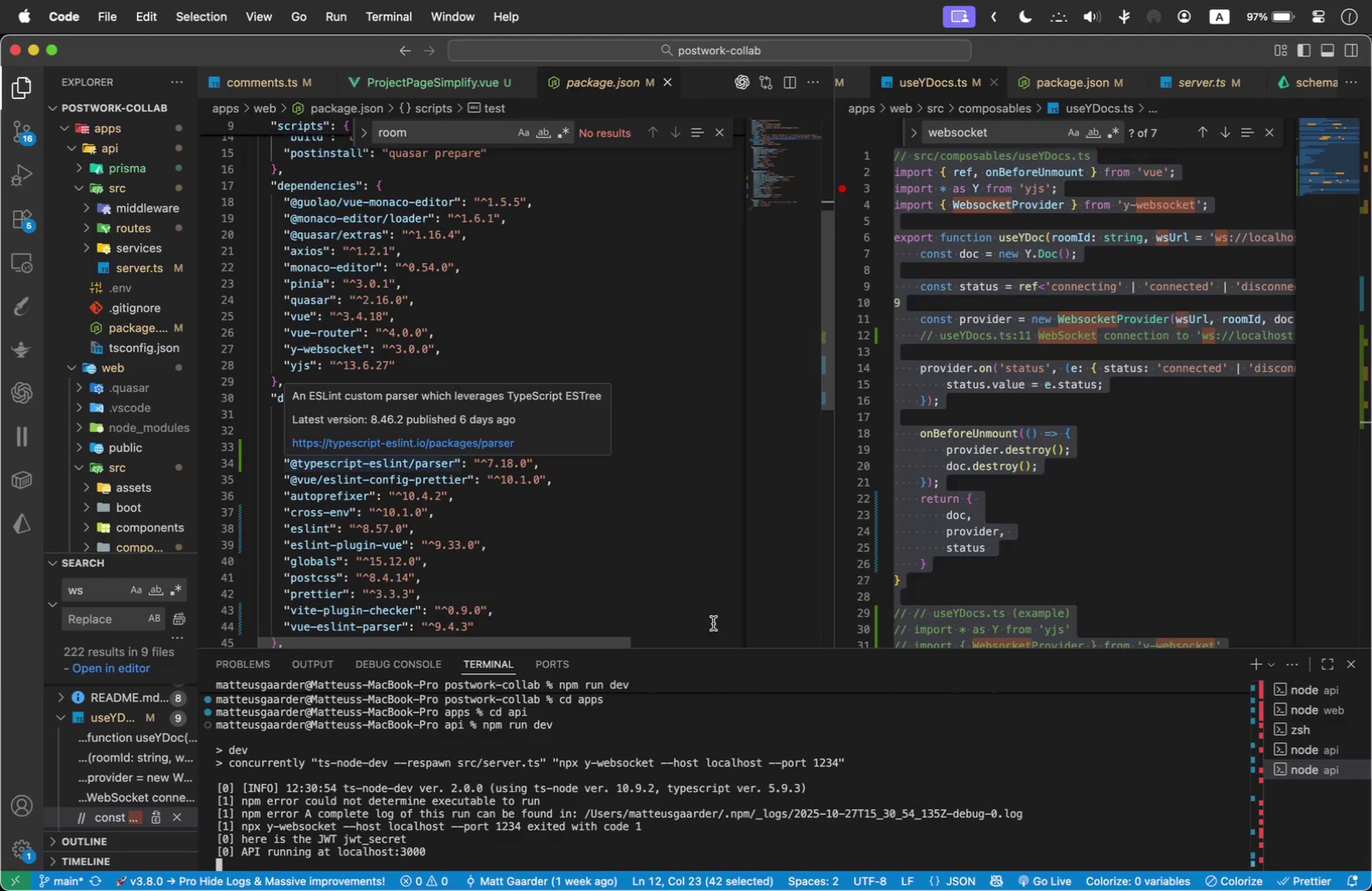 
wait(5.36)
 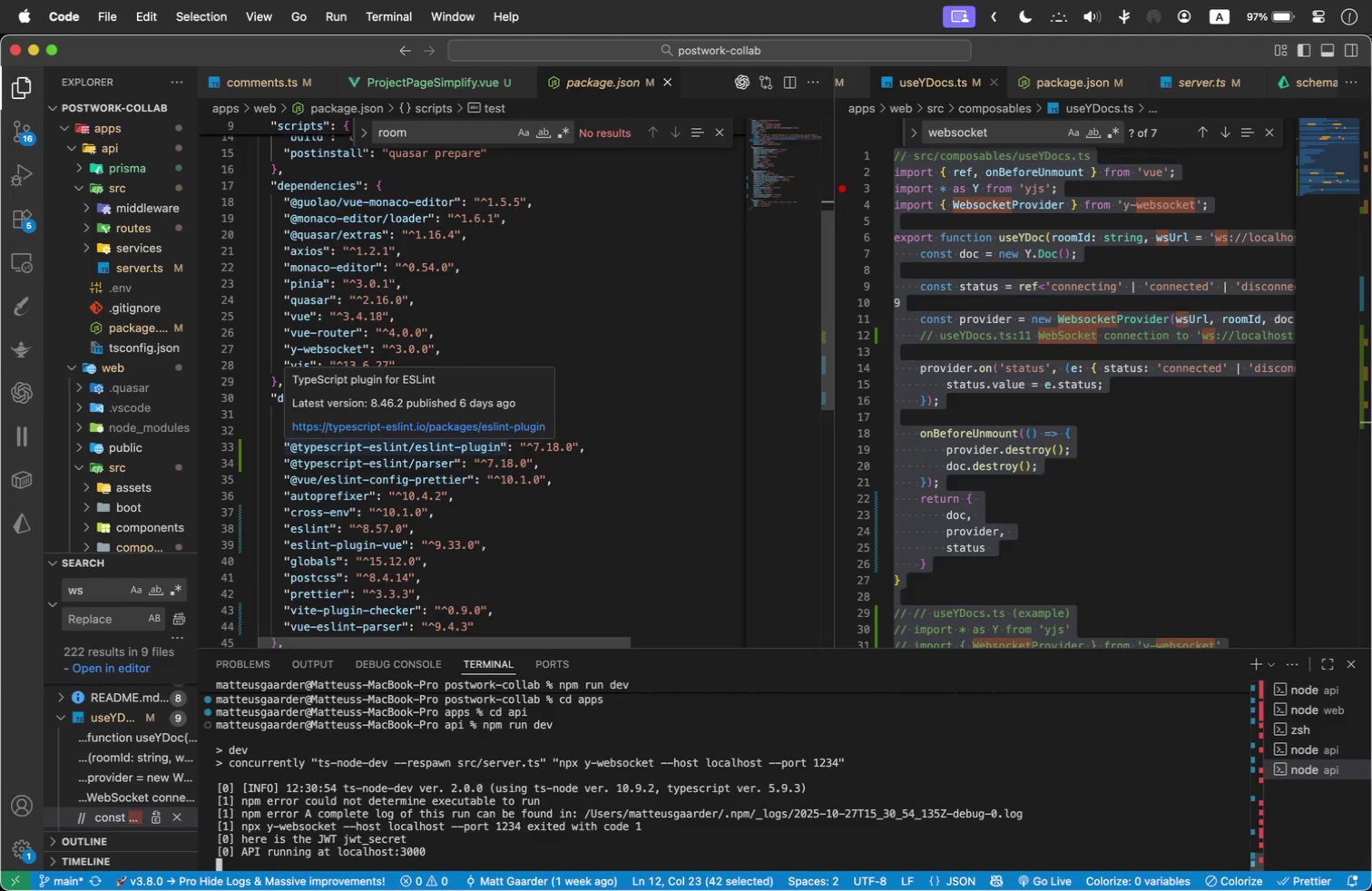 
hold_key(key=CommandLeft, duration=2.11)
 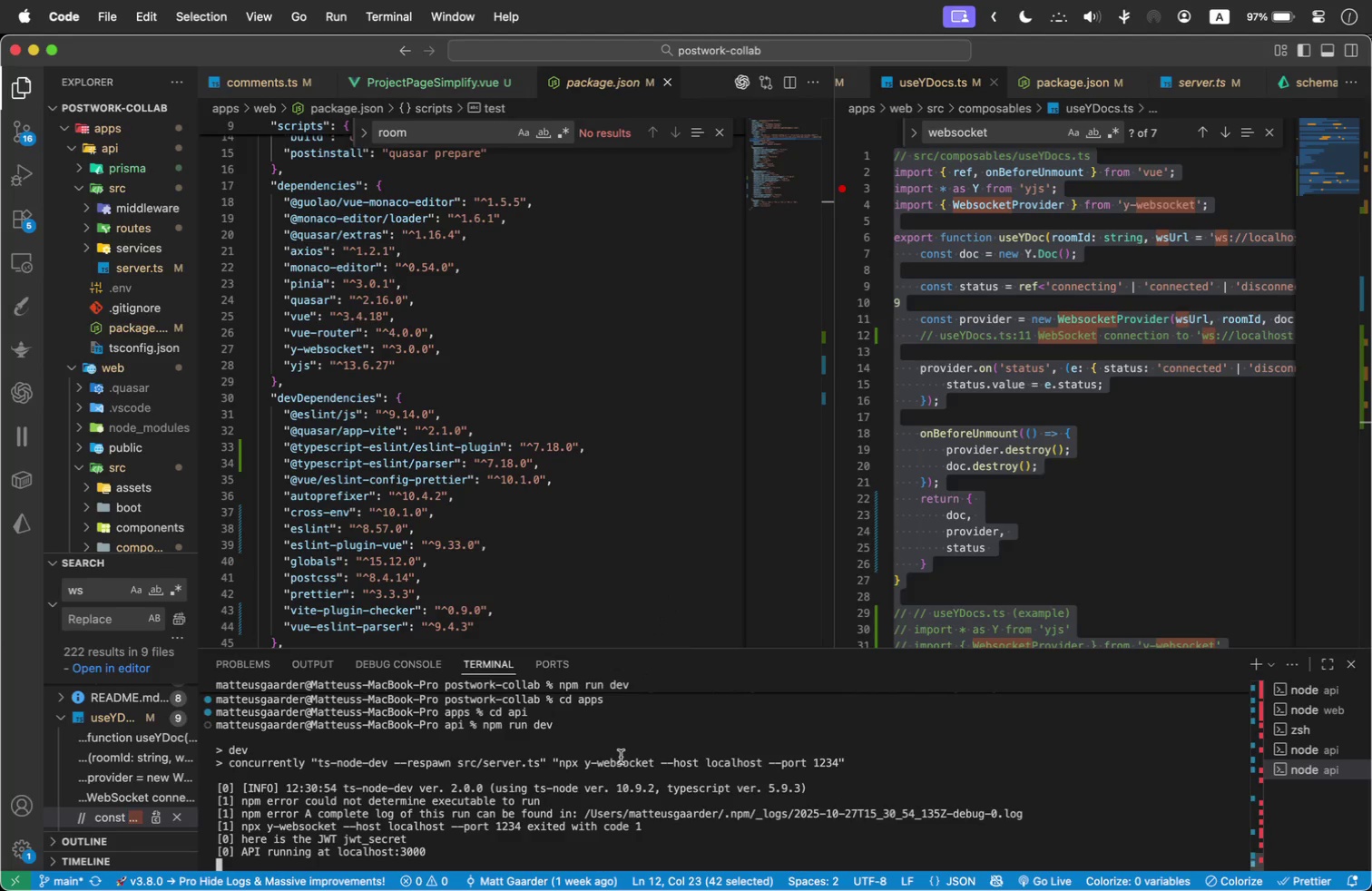 
type(np)
key(Backspace)
key(Backspace)
 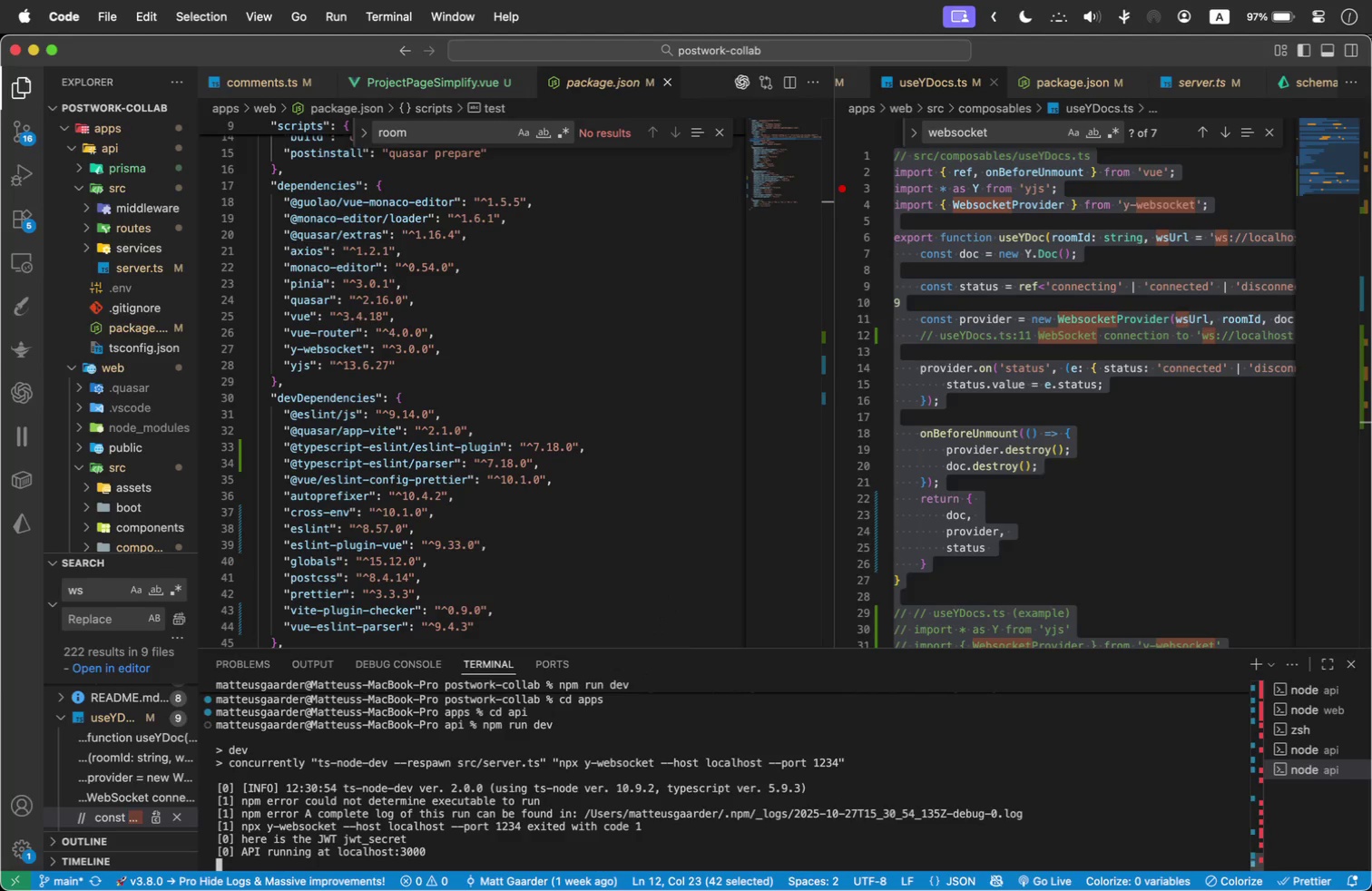 
wait(5.74)
 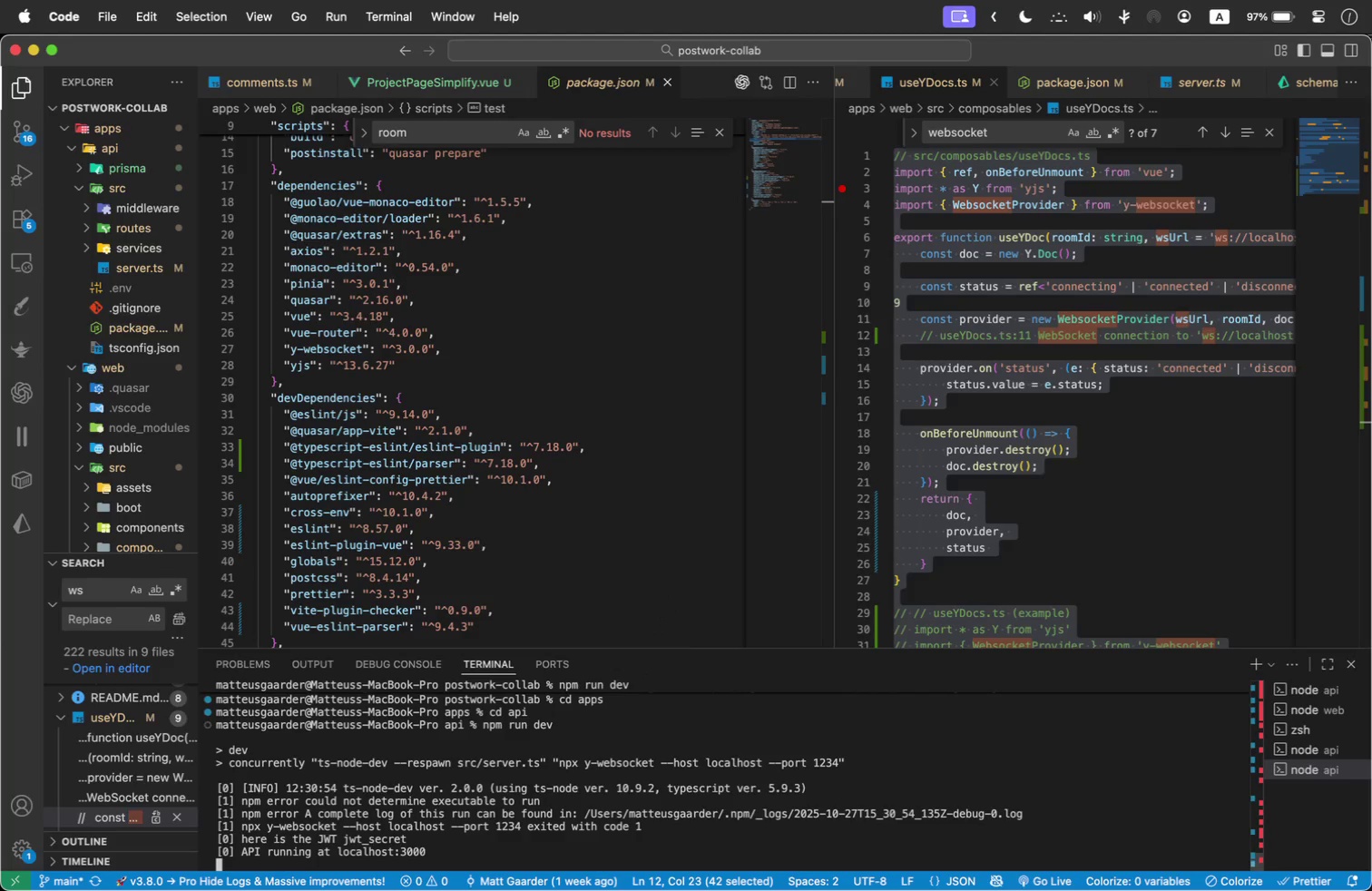 
key(Meta+Tab)
 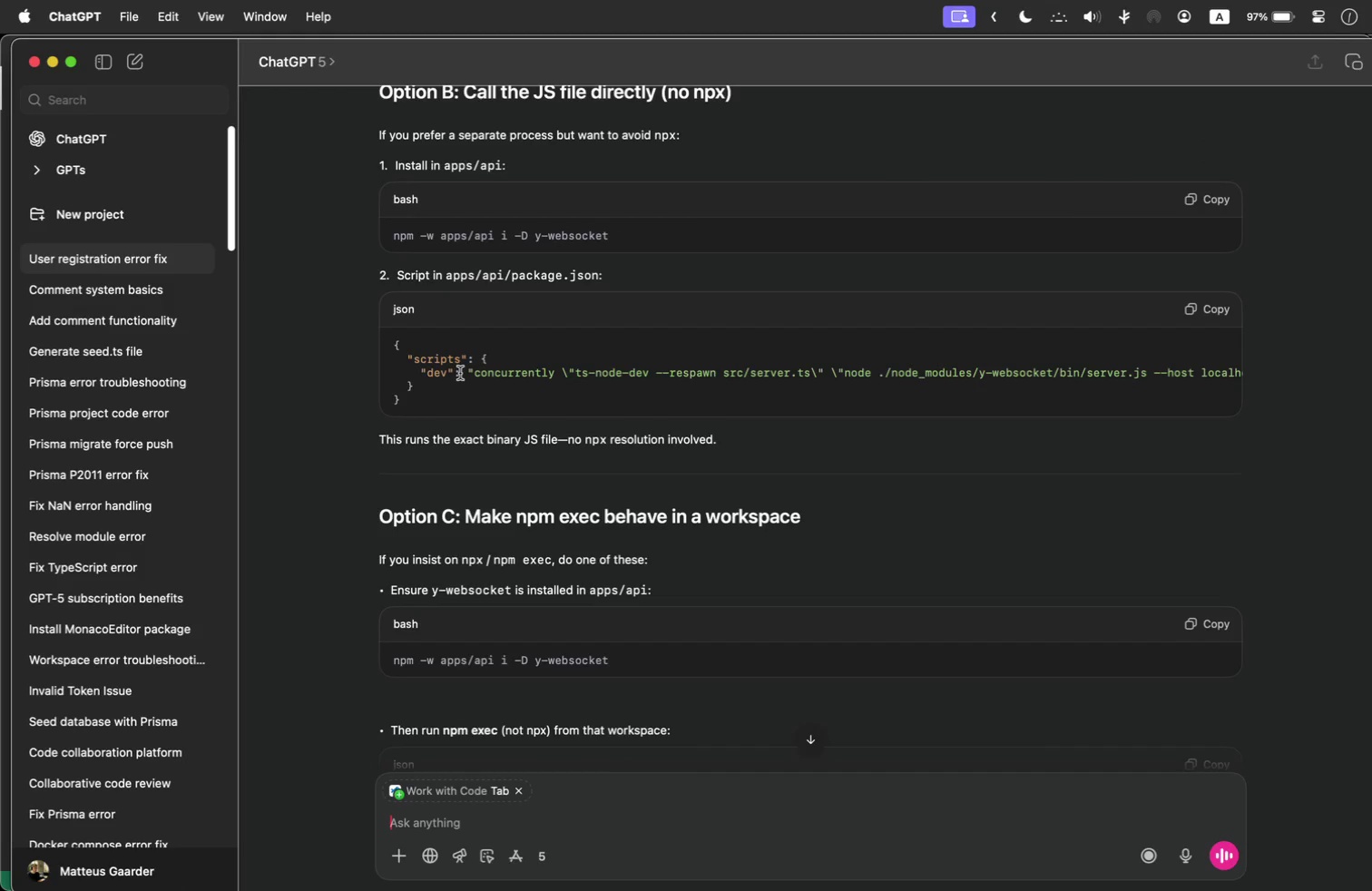 
wait(6.34)
 